 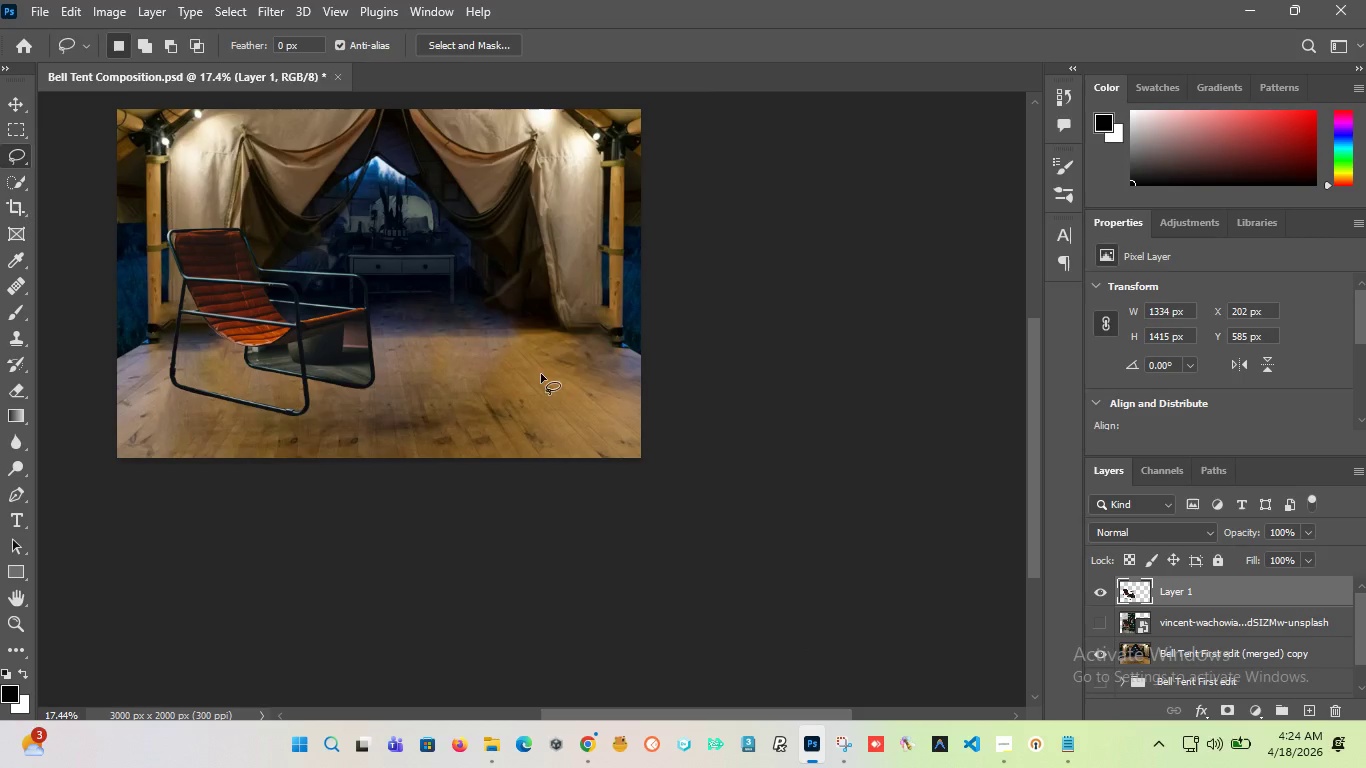 
scroll: coordinate [263, 347], scroll_direction: up, amount: 23.0
 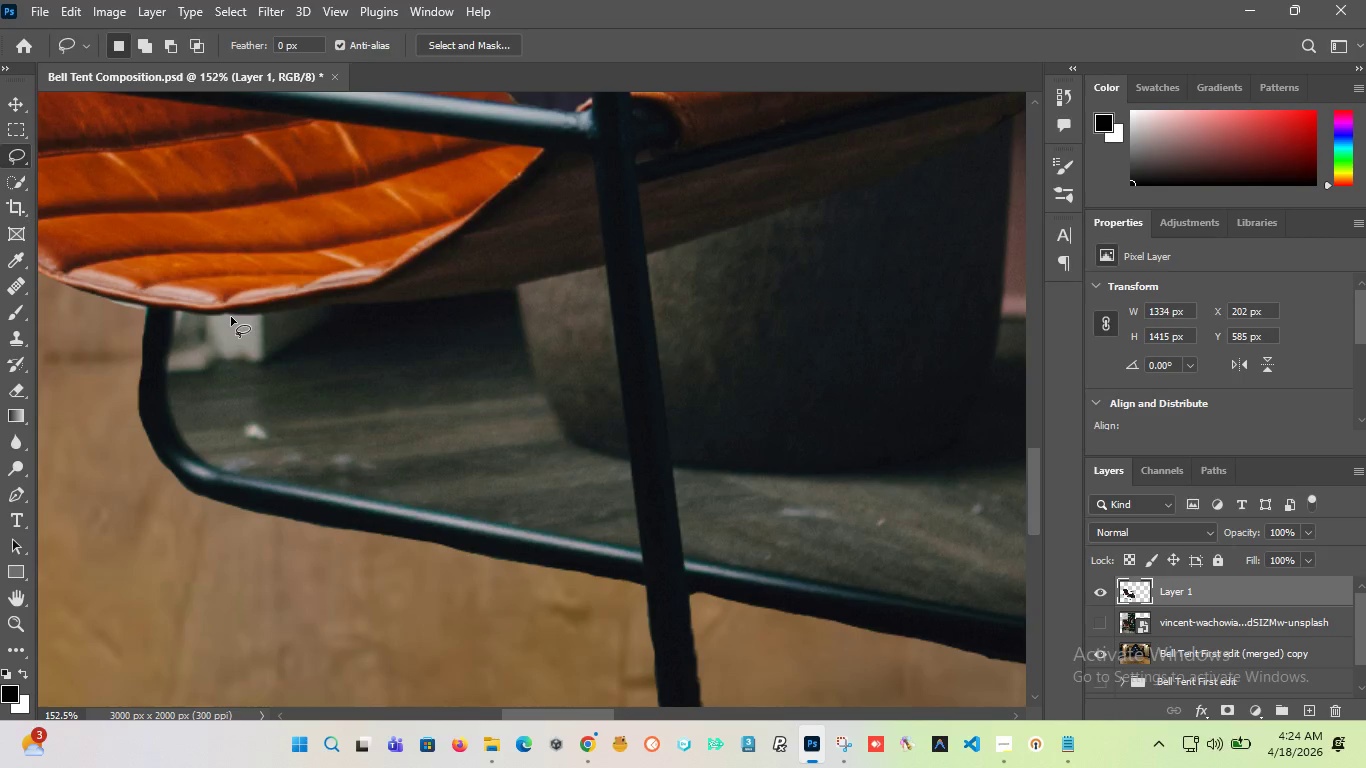 
hold_key(key=AltLeft, duration=0.89)
scroll: coordinate [225, 314], scroll_direction: up, amount: 8.0
 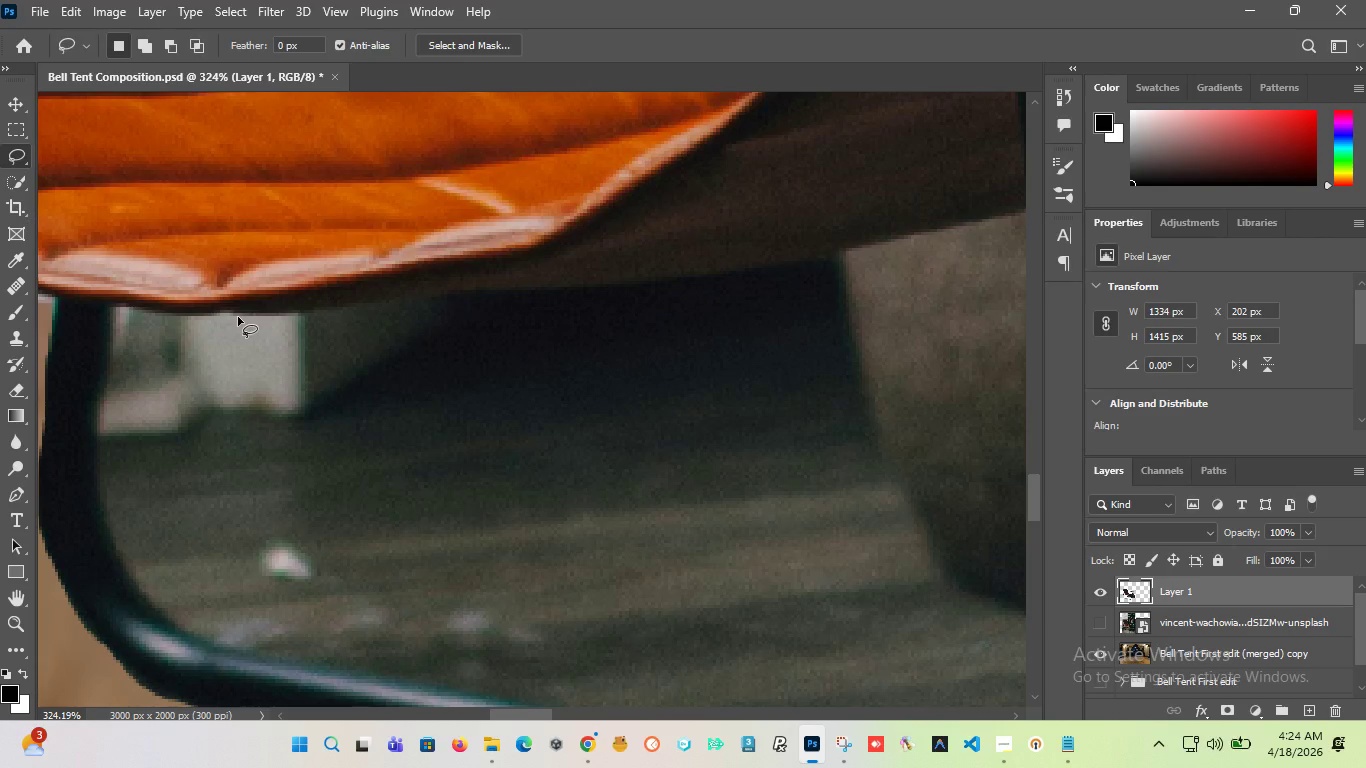 
left_click_drag(start_coordinate=[238, 317], to_coordinate=[346, 475])
 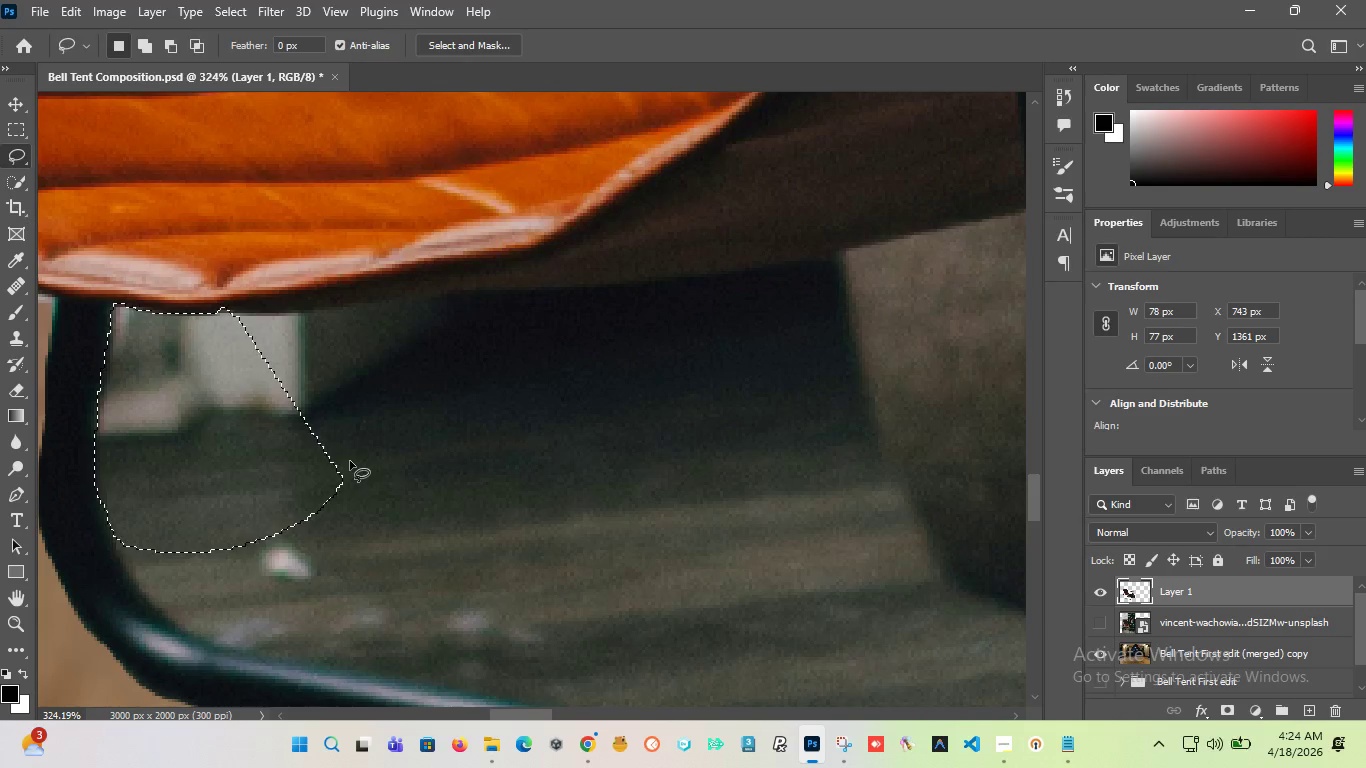 
key(Delete)
 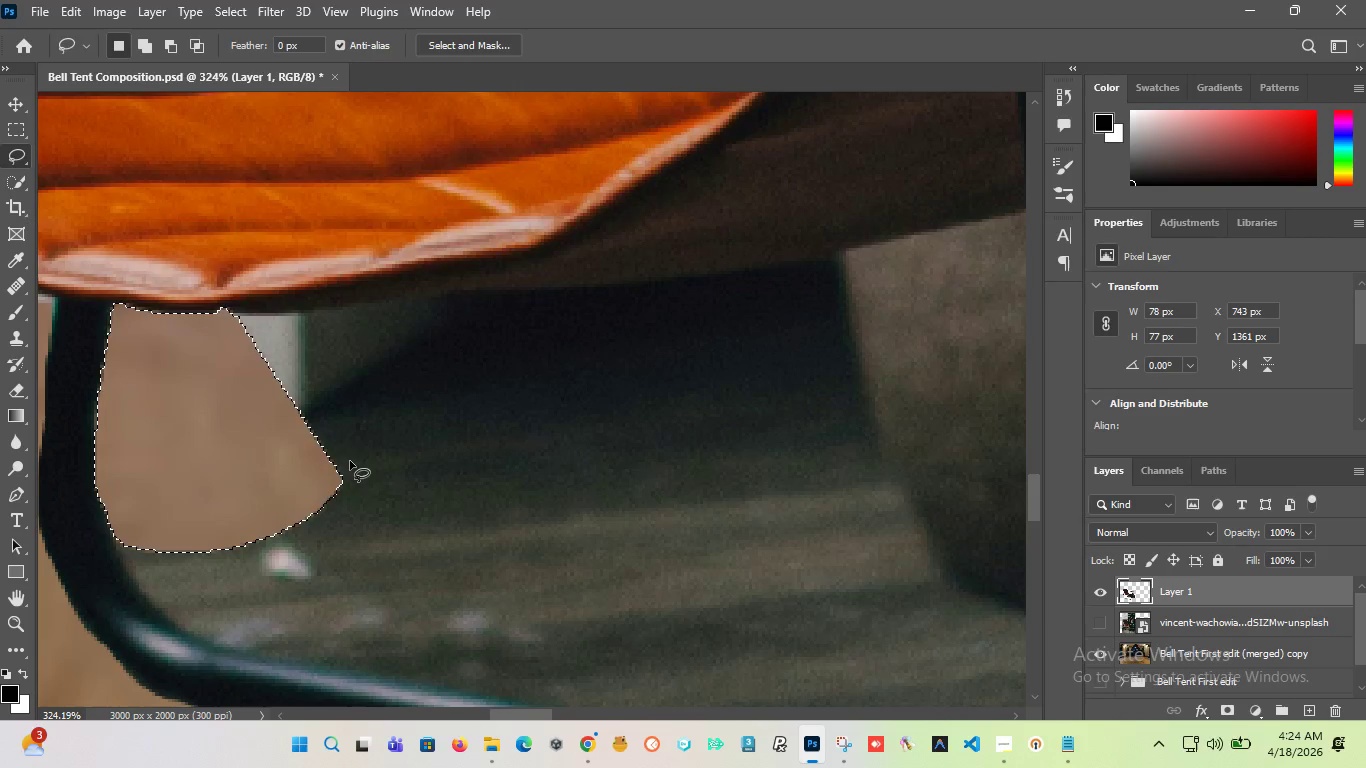 
hold_key(key=AltLeft, duration=1.98)
scroll: coordinate [222, 410], scroll_direction: down, amount: 10.0
 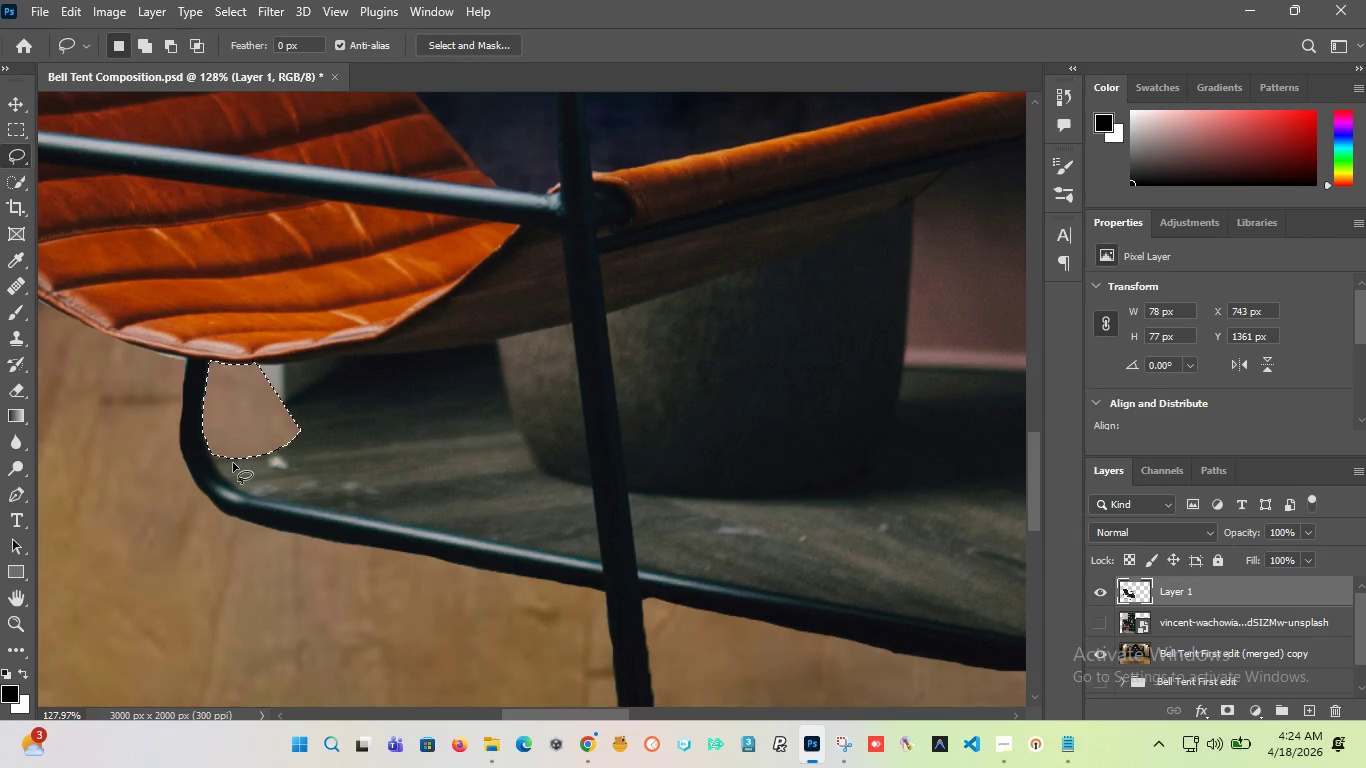 
left_click([233, 468])
 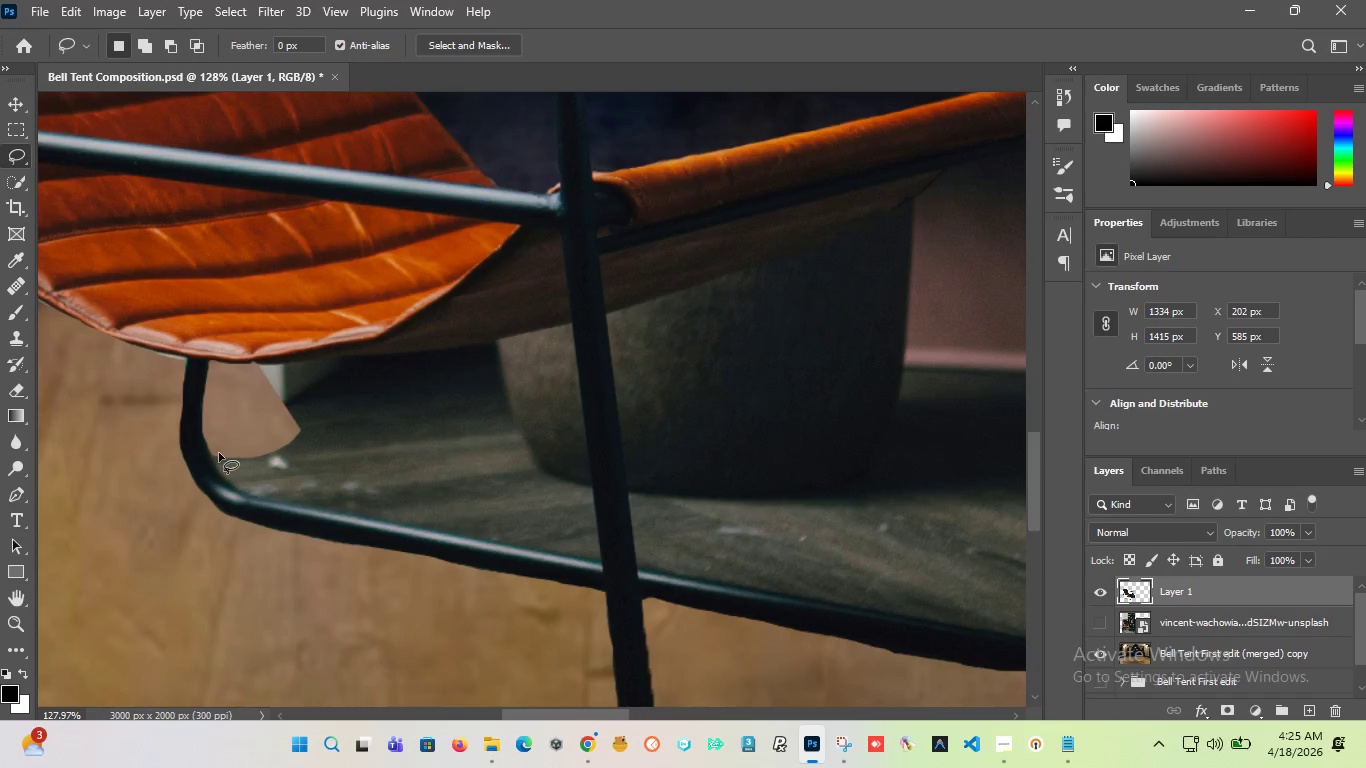 
hold_key(key=AltLeft, duration=1.09)
scroll: coordinate [214, 453], scroll_direction: up, amount: 10.0
 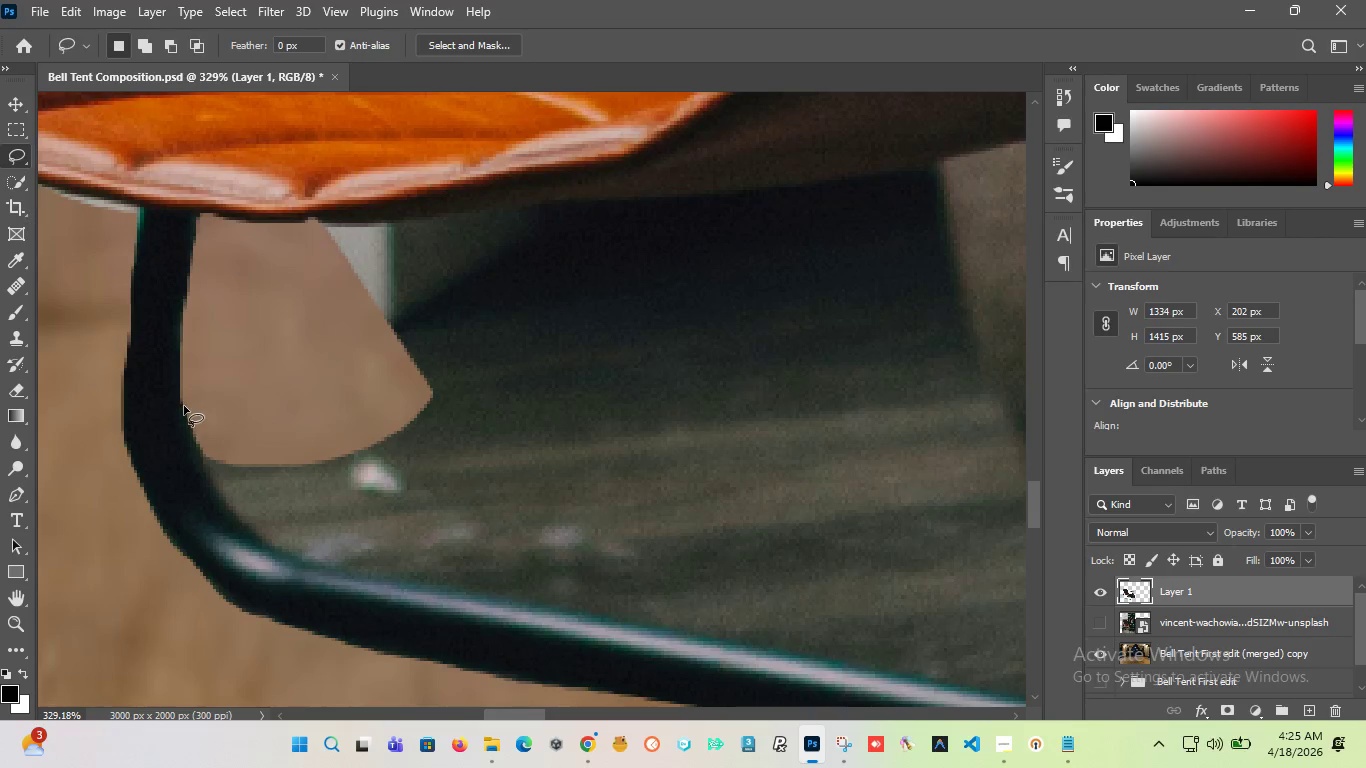 
hold_key(key=AltLeft, duration=0.38)
scroll: coordinate [184, 406], scroll_direction: up, amount: 3.0
 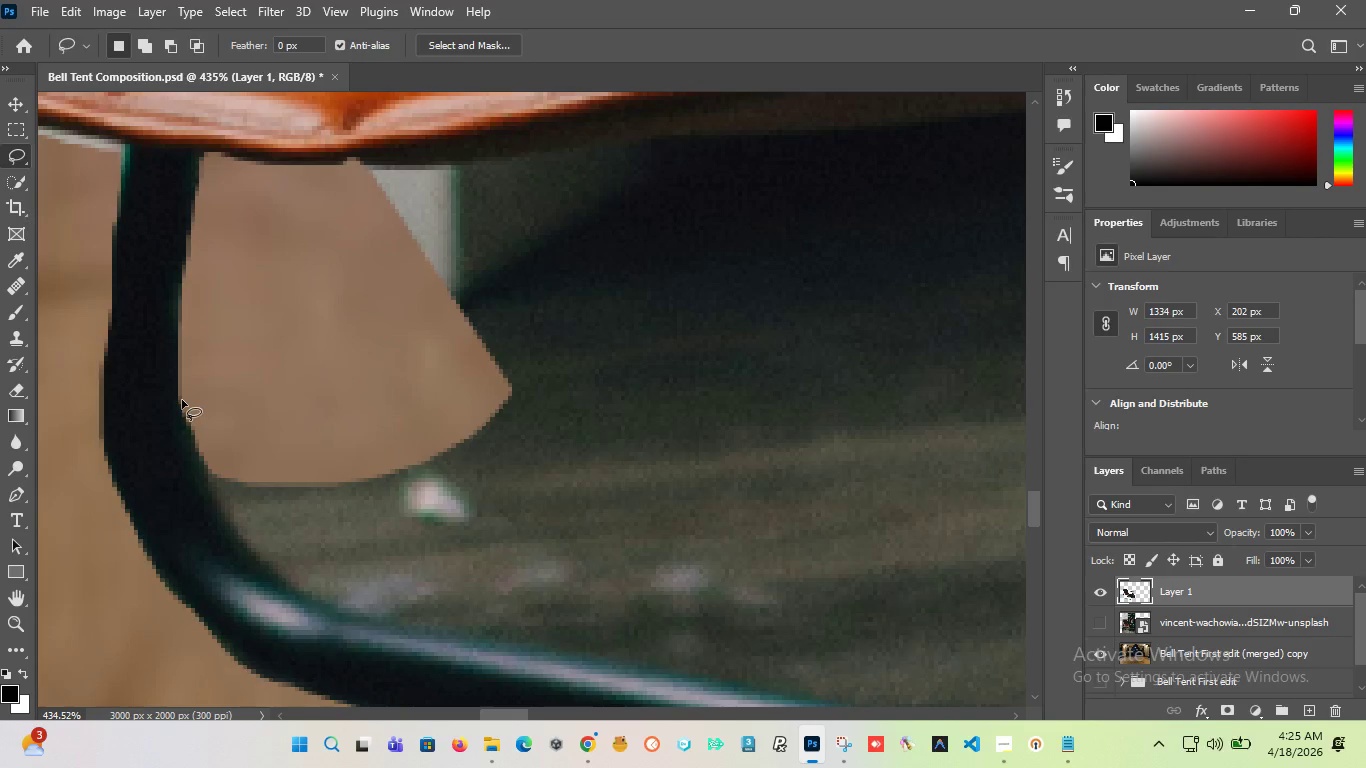 
left_click_drag(start_coordinate=[182, 400], to_coordinate=[355, 162])
 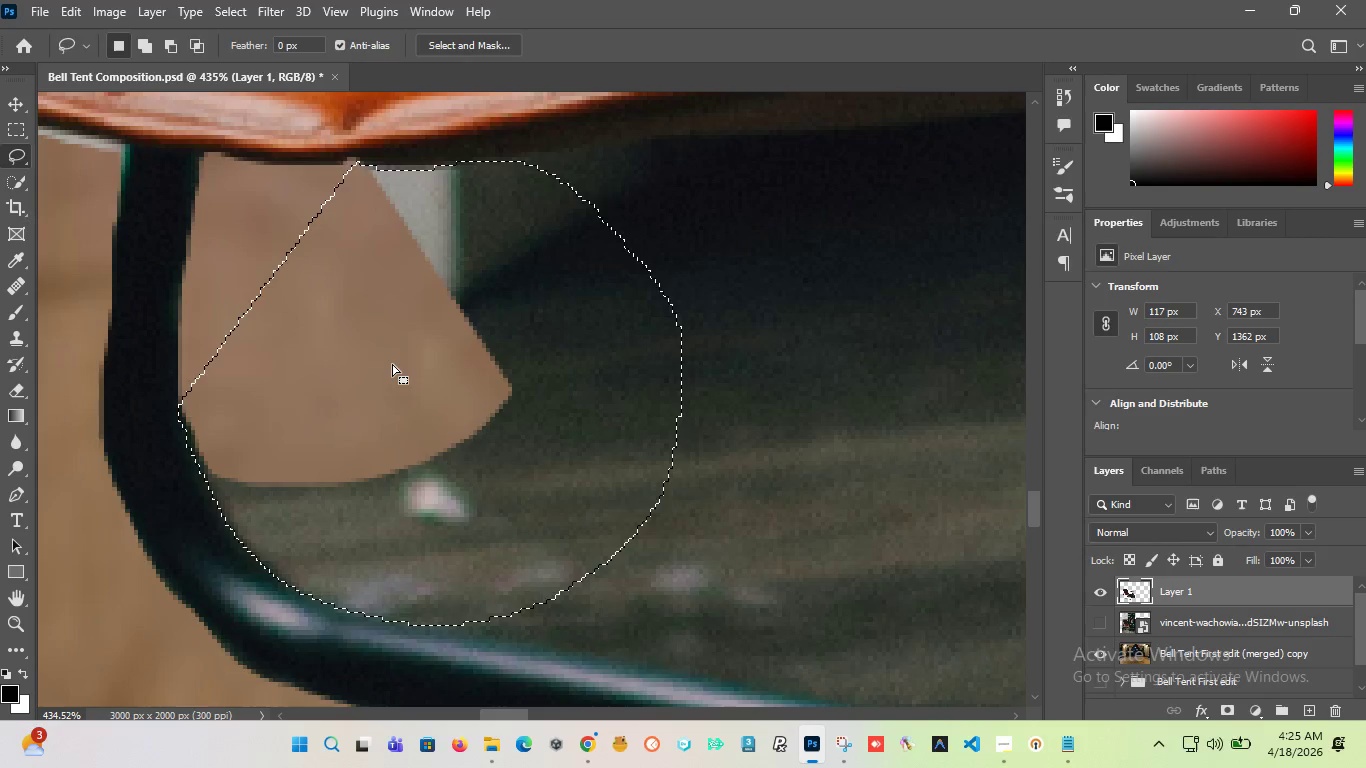 
key(Delete)
 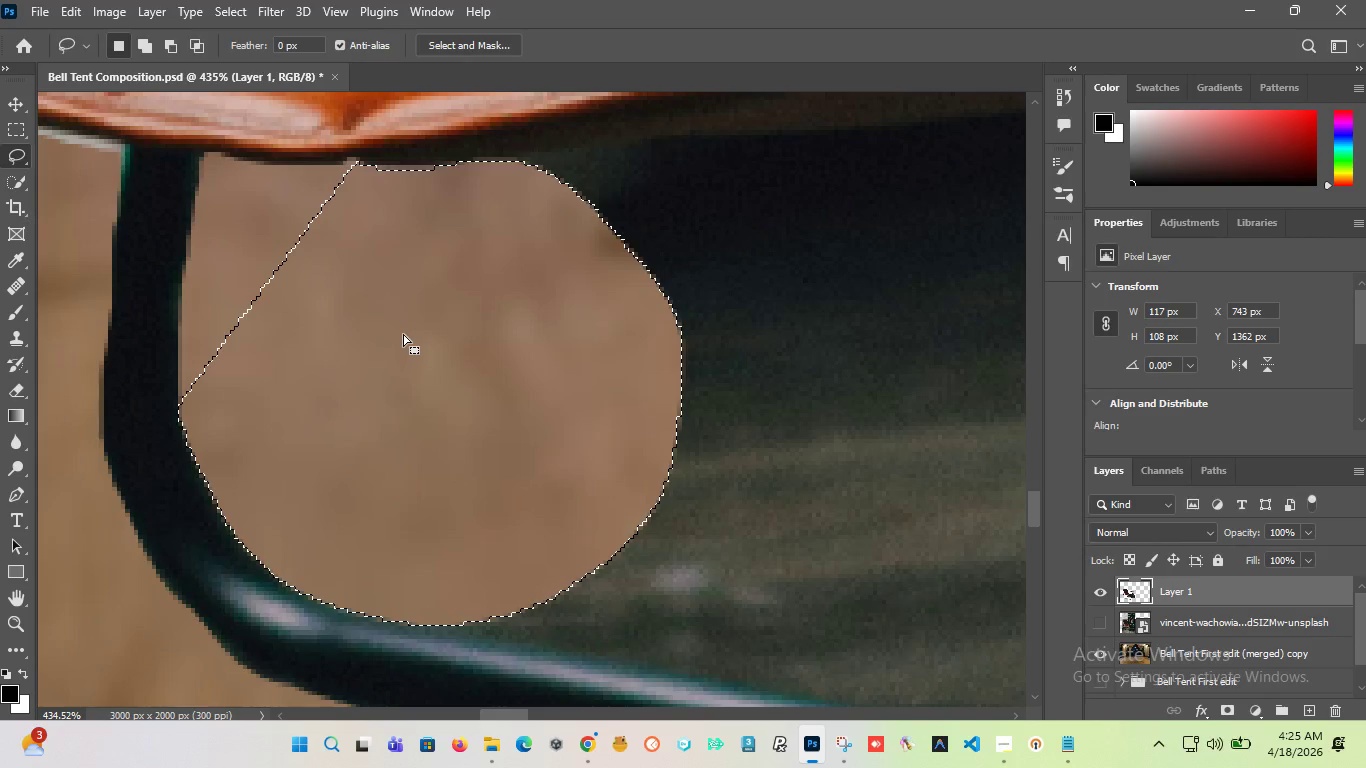 
left_click([405, 326])
 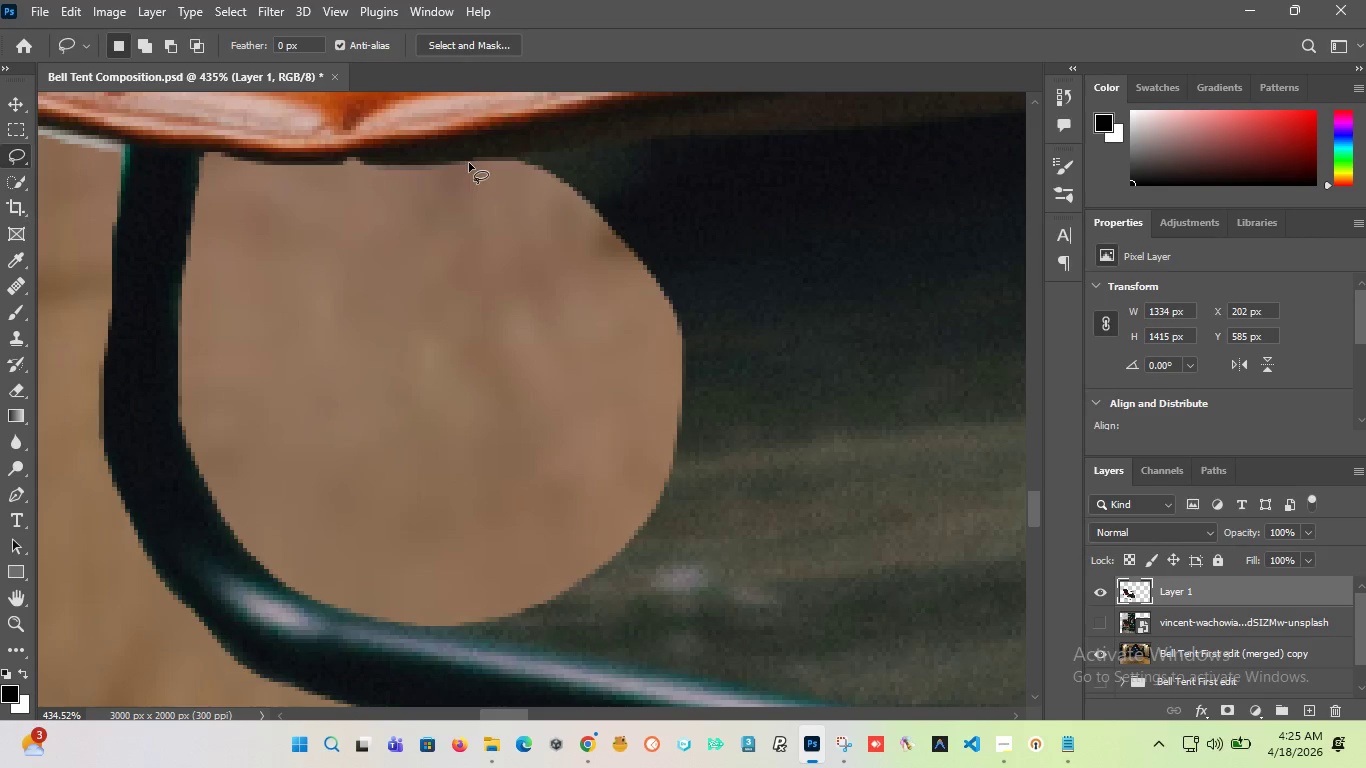 
left_click_drag(start_coordinate=[469, 163], to_coordinate=[381, 189])
 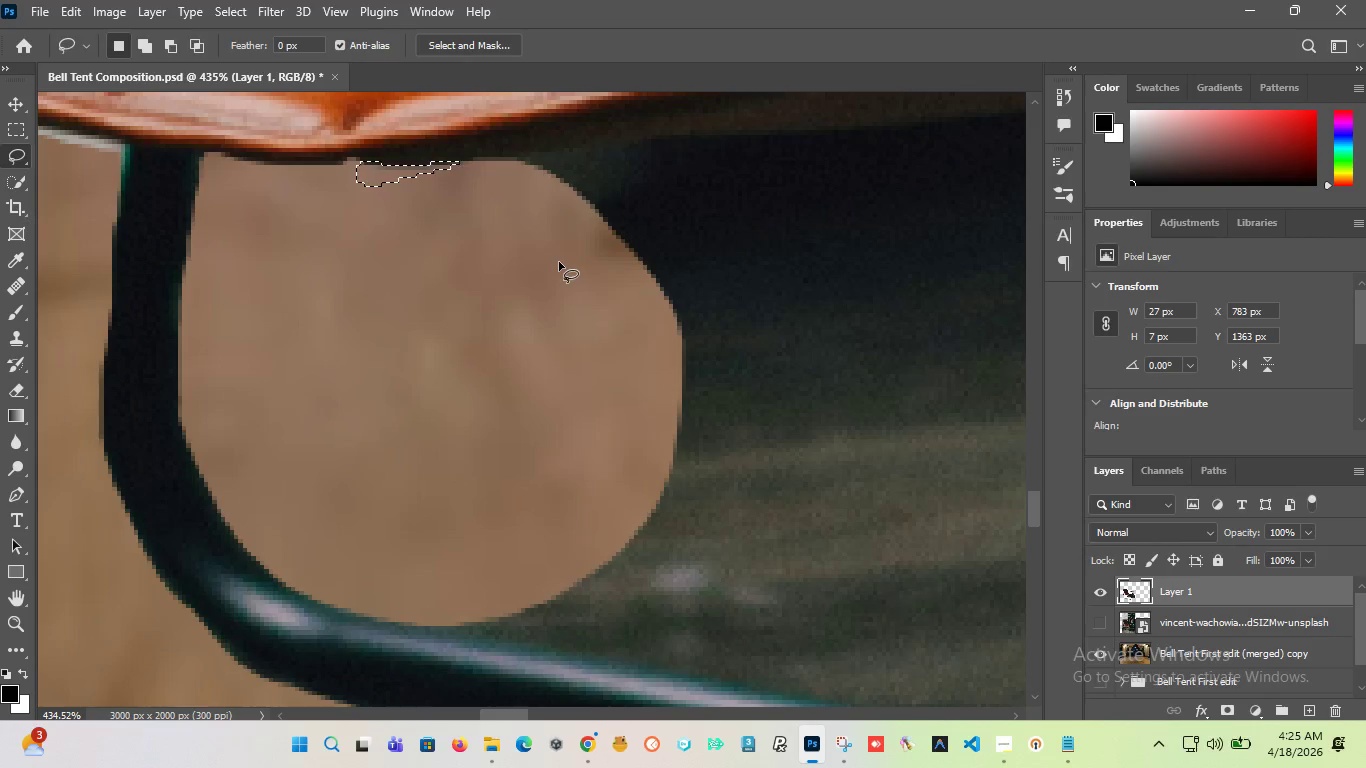 
key(Delete)
 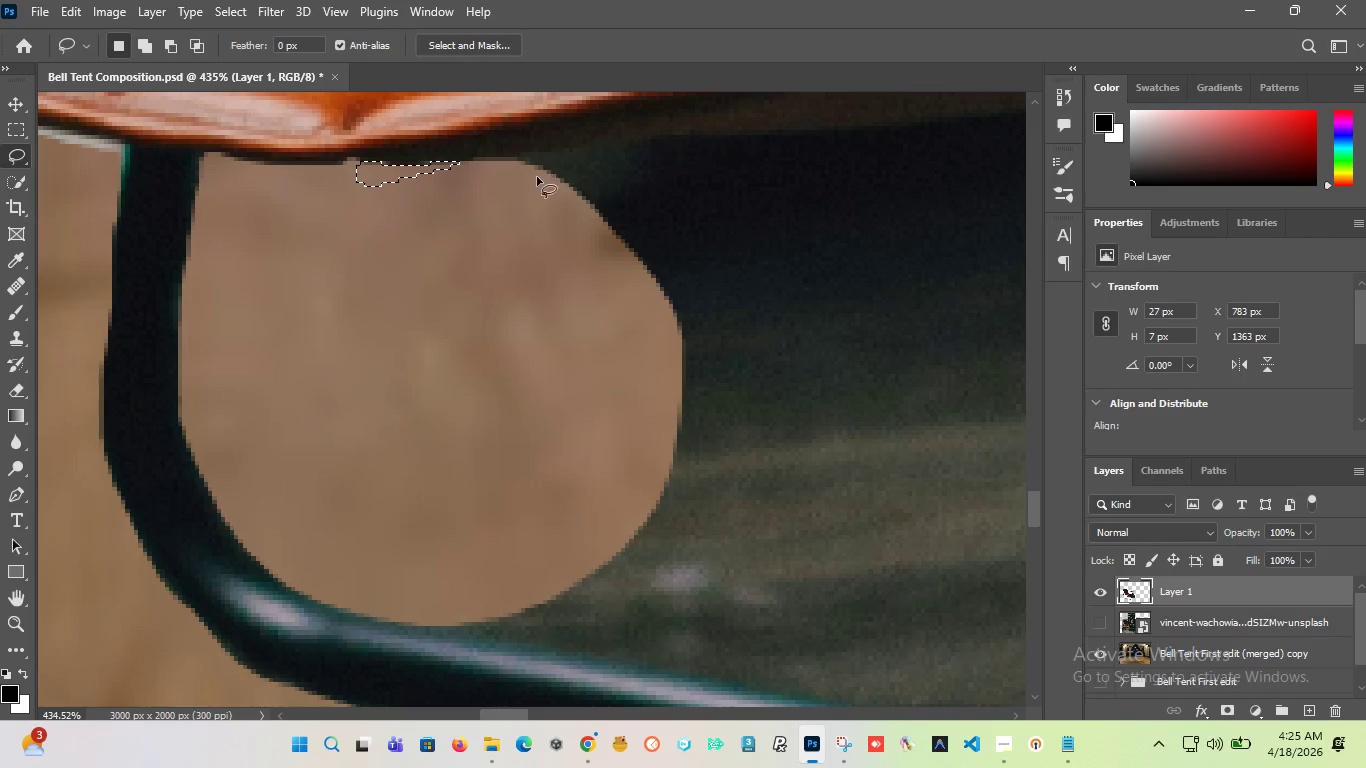 
left_click([465, 216])
 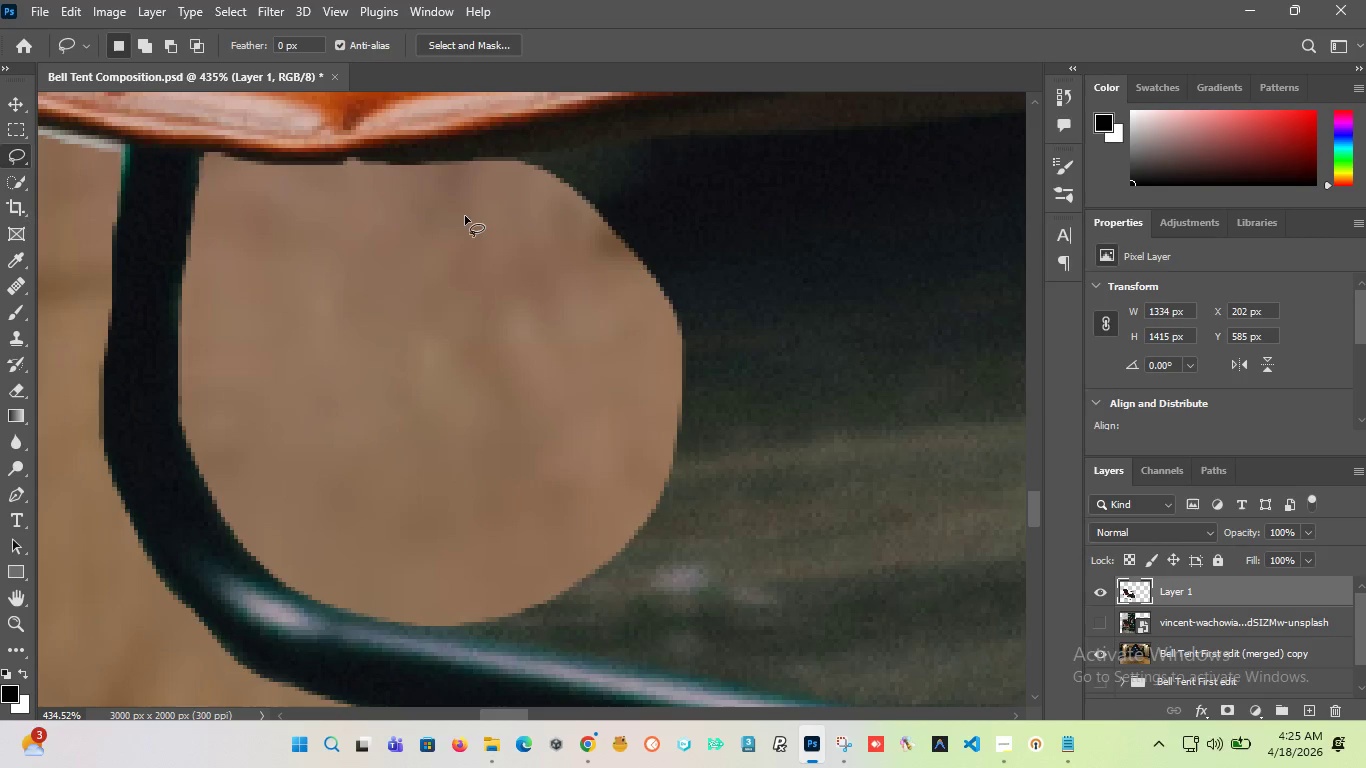 
hold_key(key=AltLeft, duration=6.33)
scroll: coordinate [391, 274], scroll_direction: down, amount: 25.0
 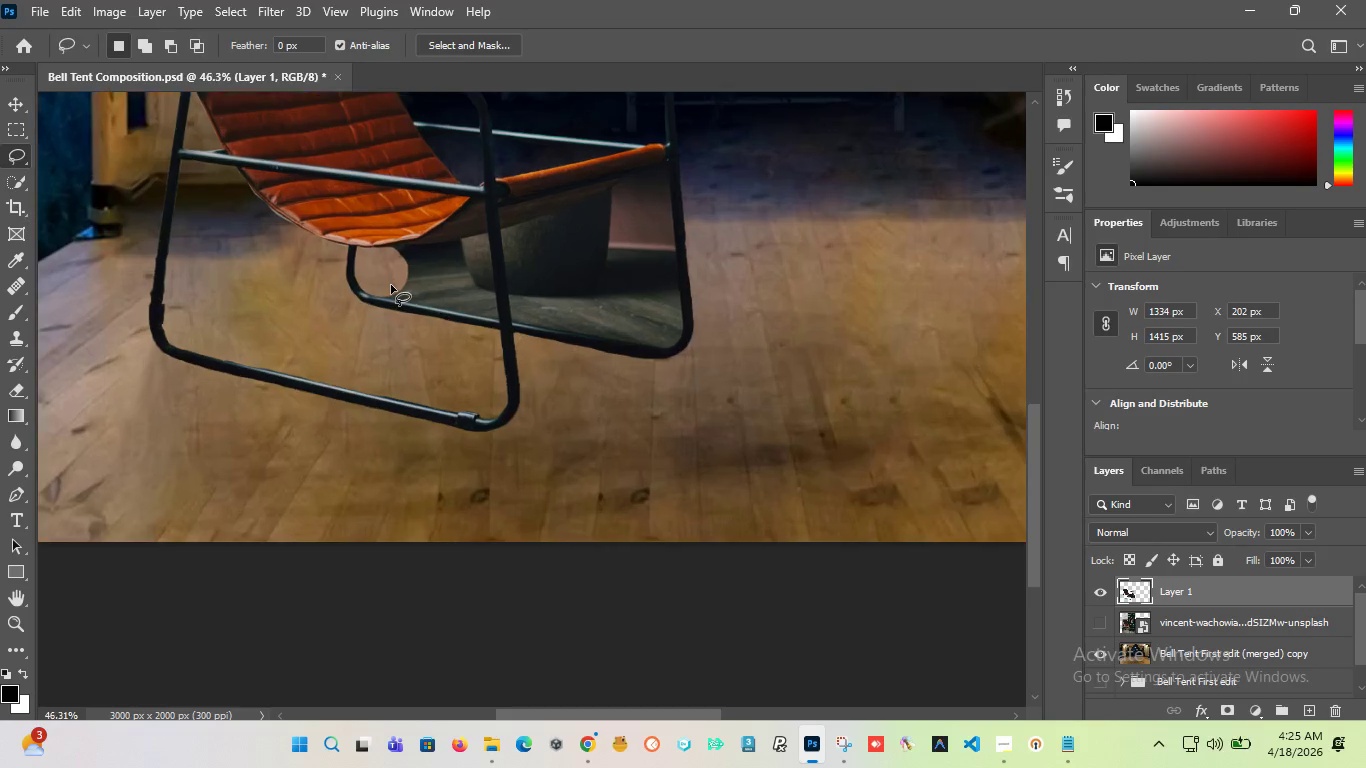 
scroll: coordinate [367, 215], scroll_direction: up, amount: 23.0
 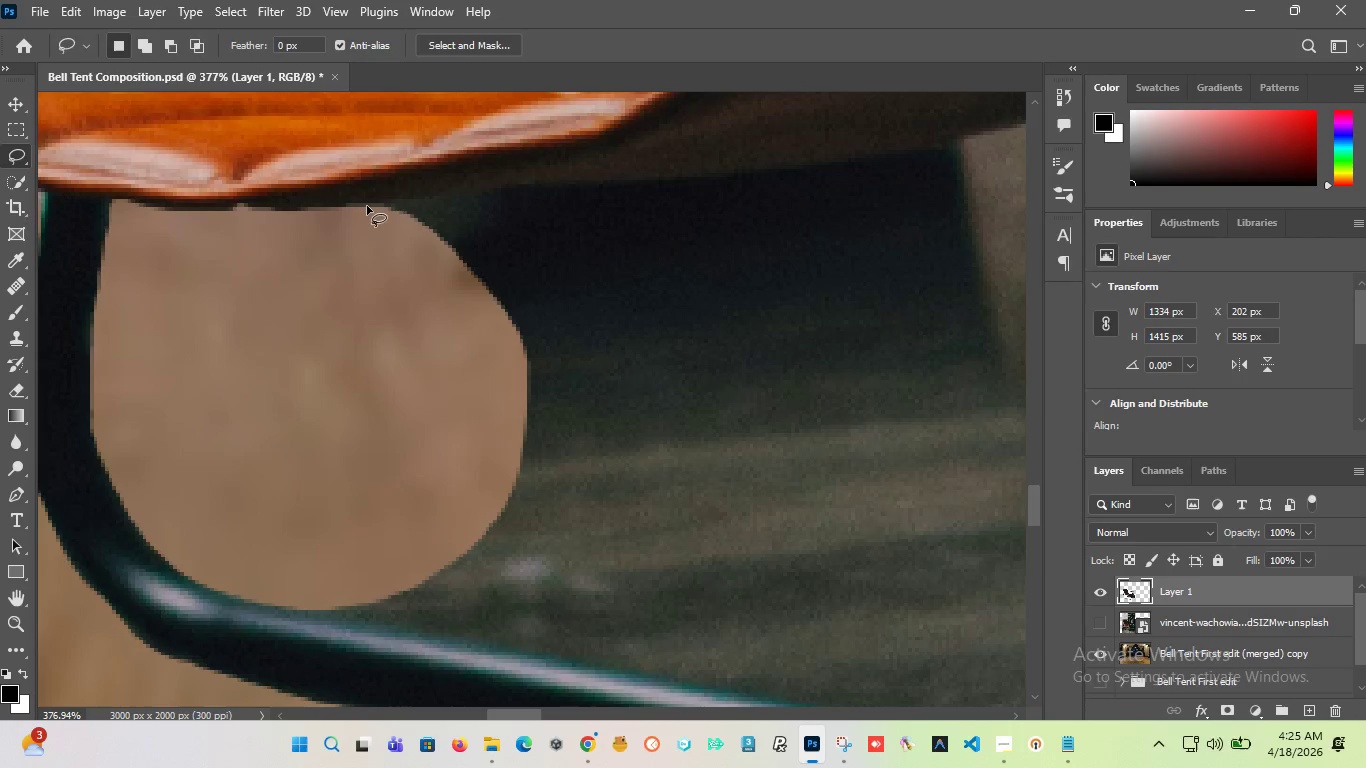 
left_click_drag(start_coordinate=[356, 206], to_coordinate=[431, 197])
 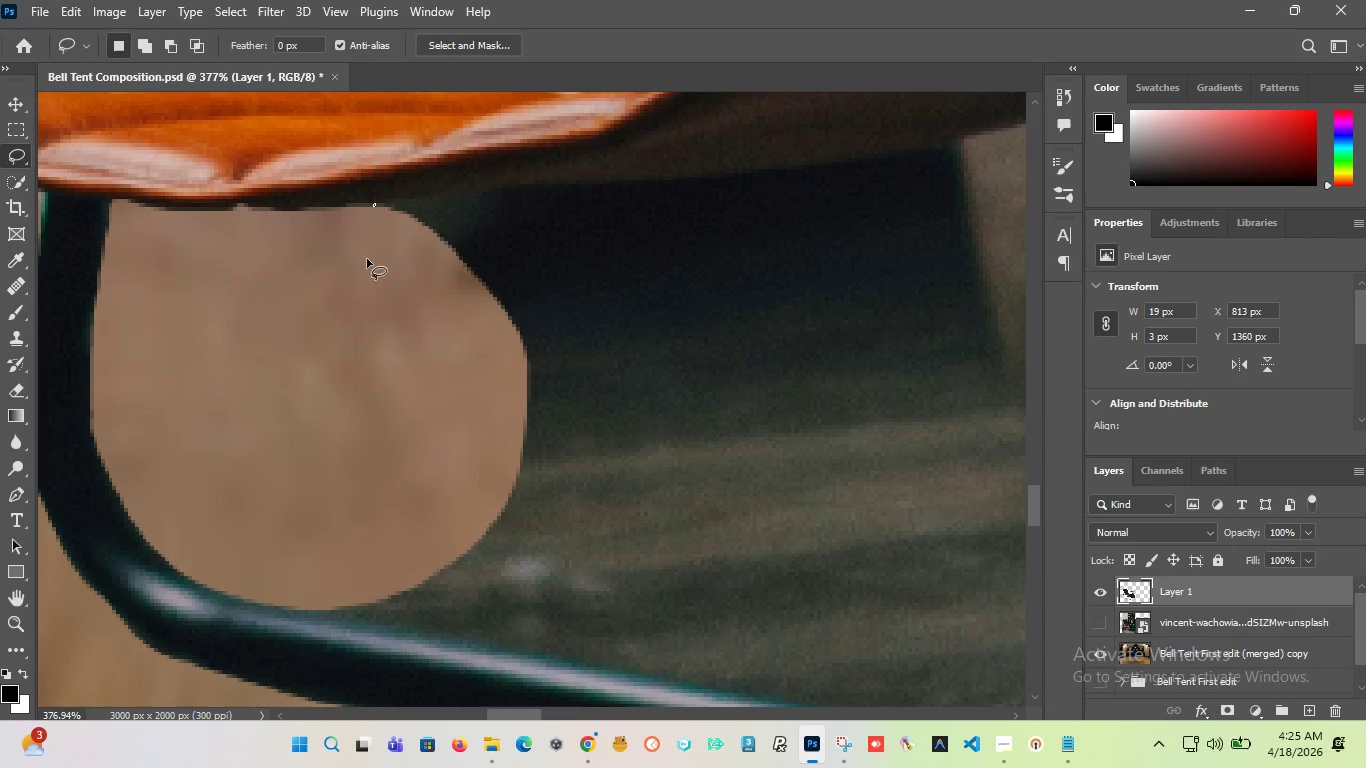 
left_click([370, 239])
 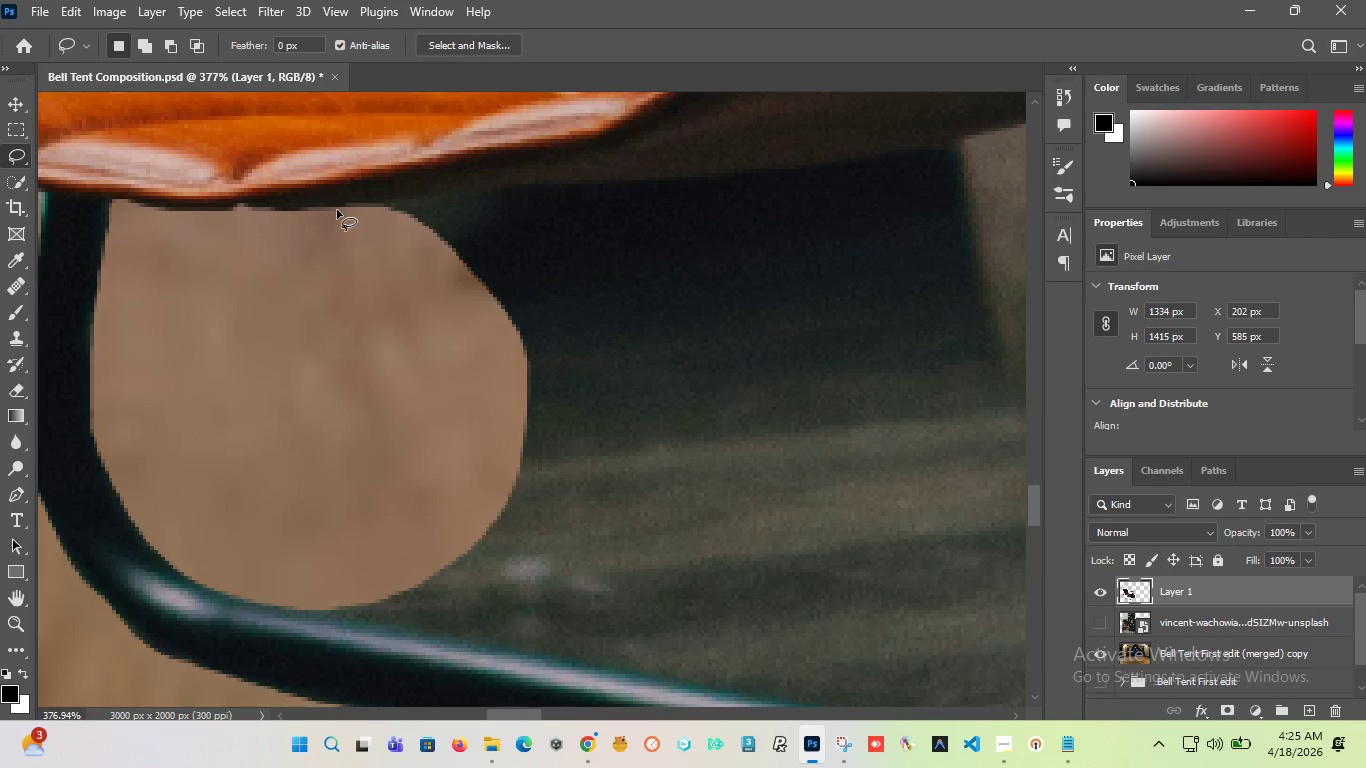 
left_click_drag(start_coordinate=[337, 209], to_coordinate=[217, 382])
 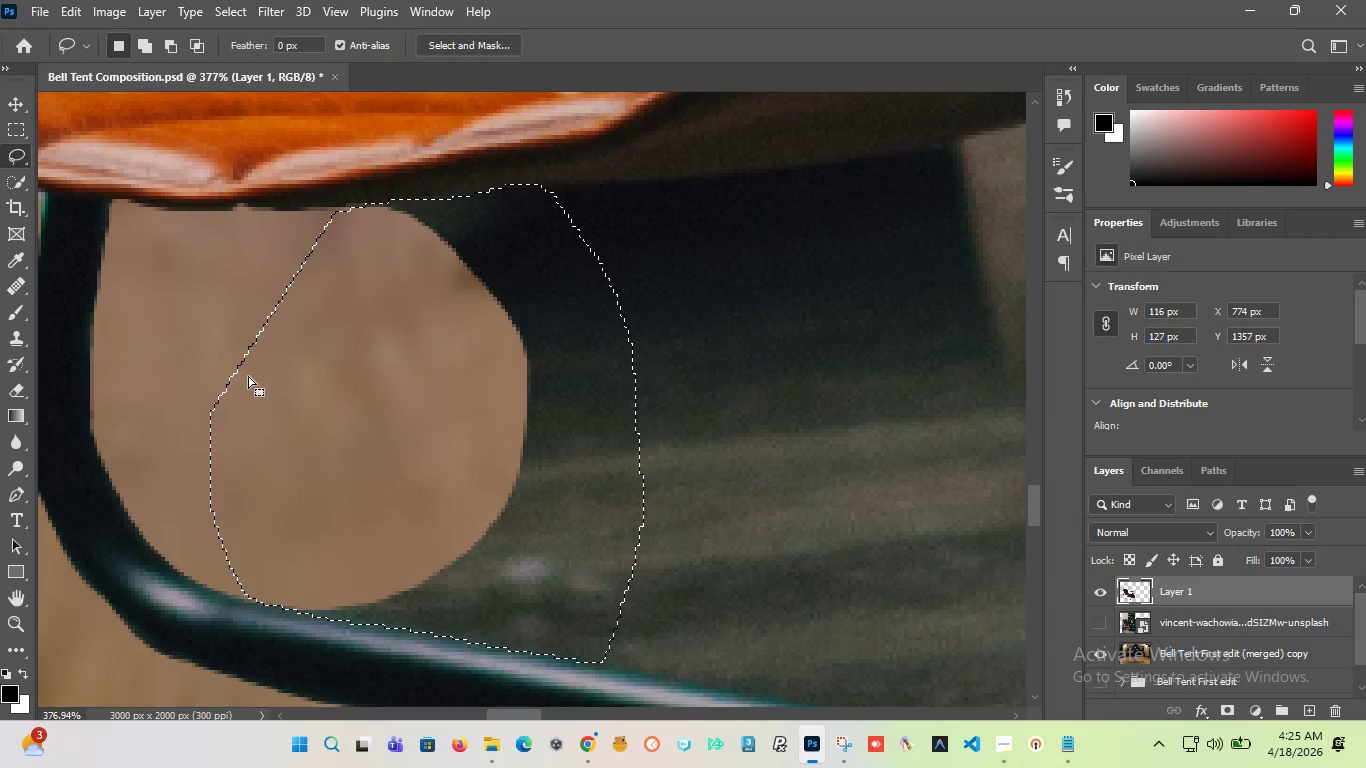 
key(Delete)
 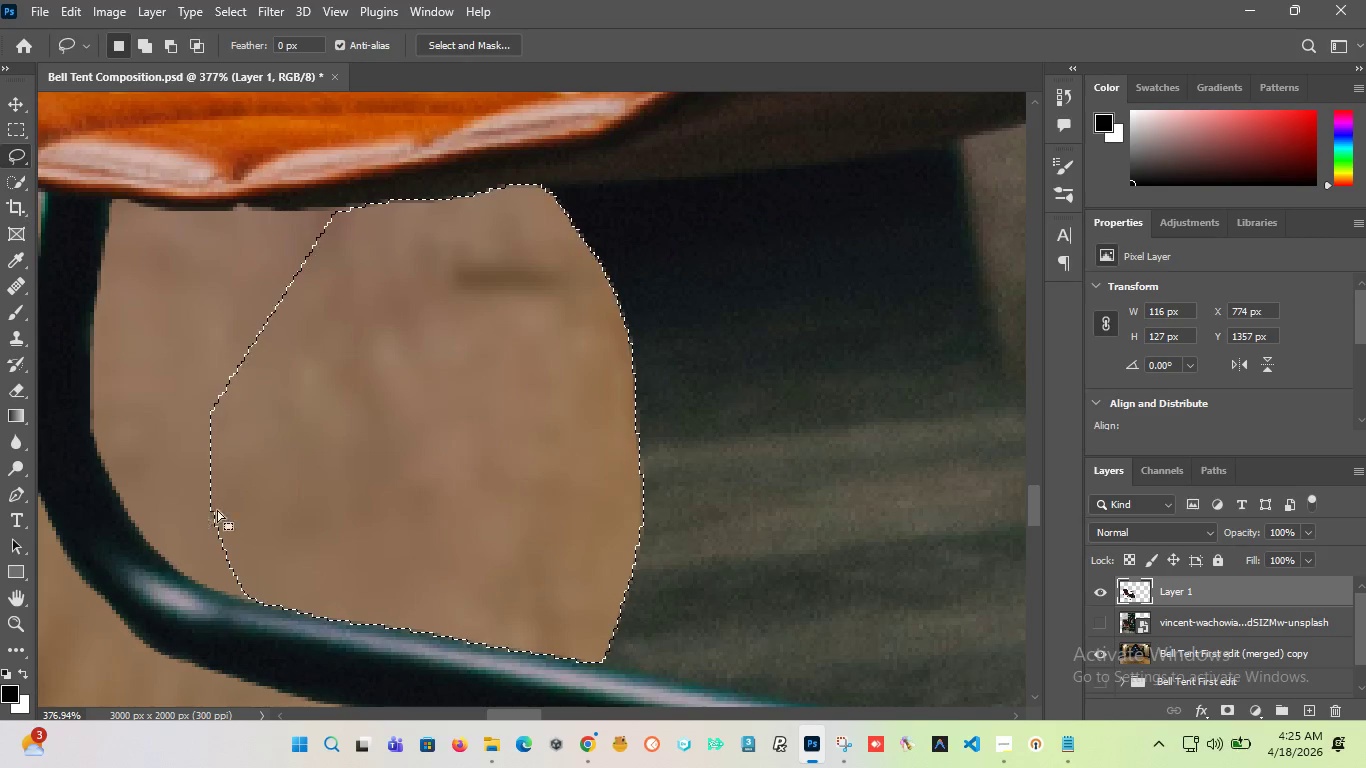 
left_click([340, 487])
 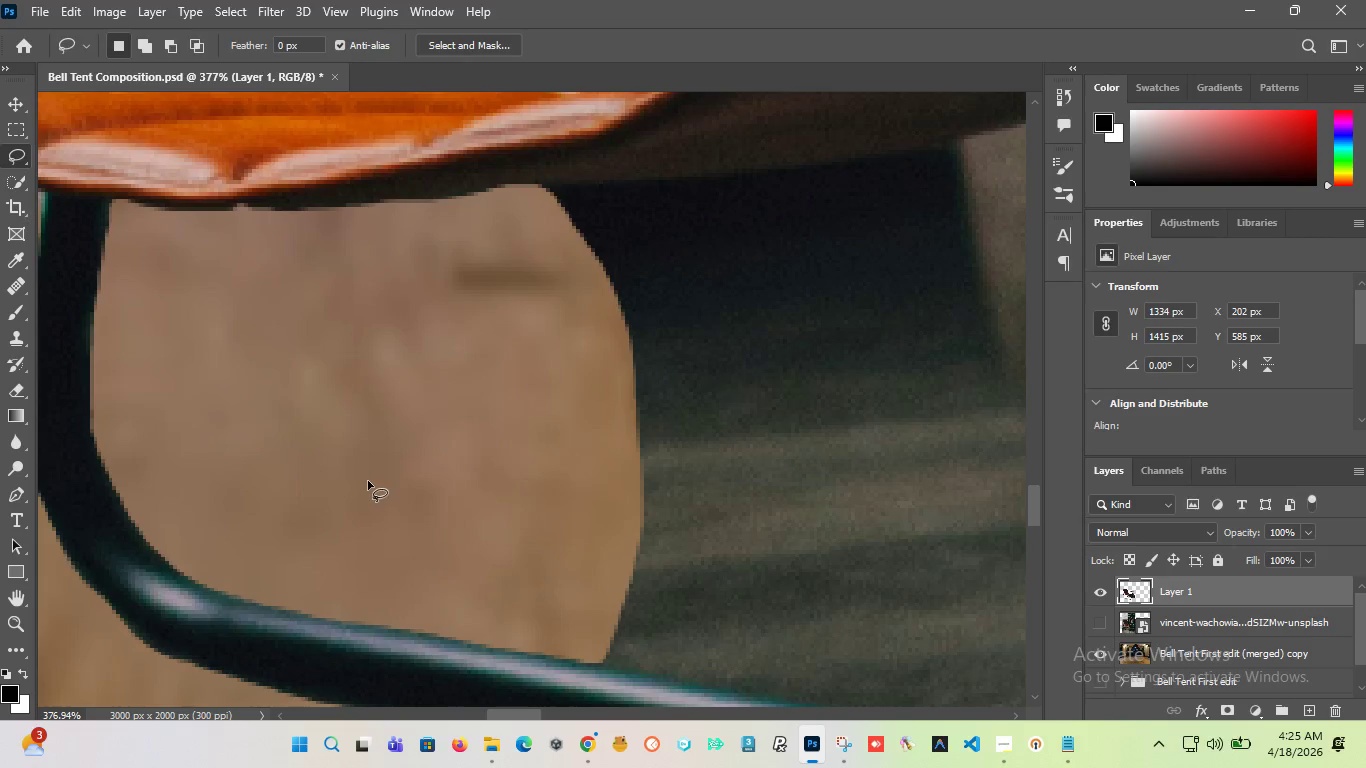 
hold_key(key=AltLeft, duration=3.31)
scroll: coordinate [320, 428], scroll_direction: down, amount: 13.0
 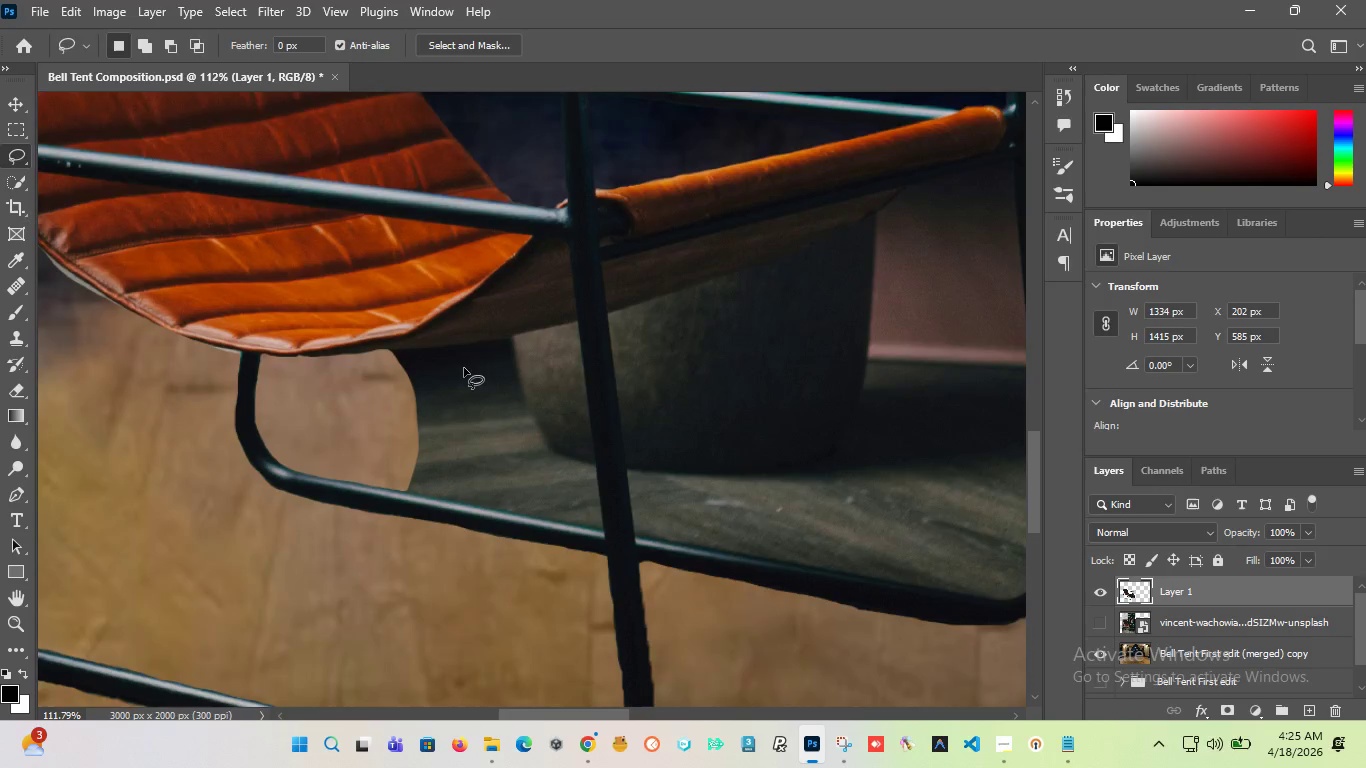 
scroll: coordinate [334, 346], scroll_direction: up, amount: 9.0
 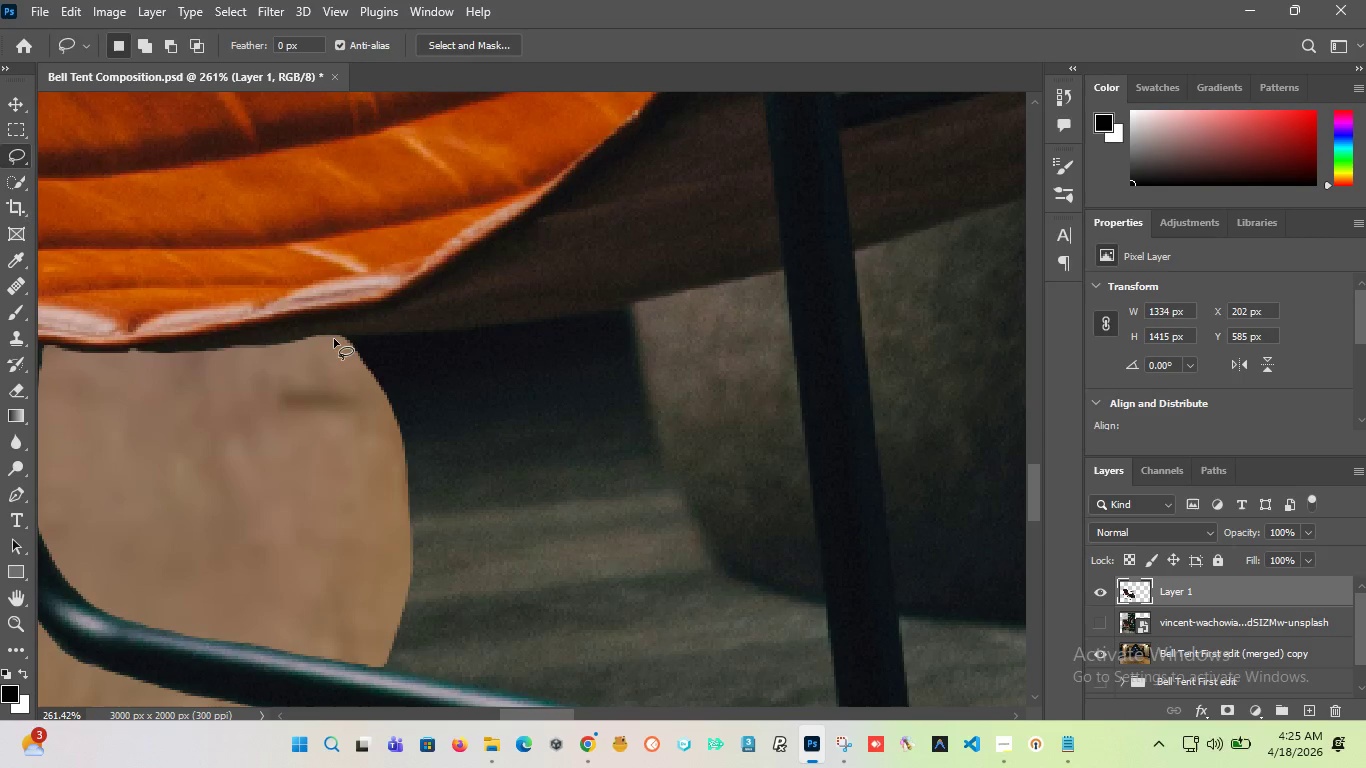 
left_click_drag(start_coordinate=[329, 339], to_coordinate=[335, 517])
 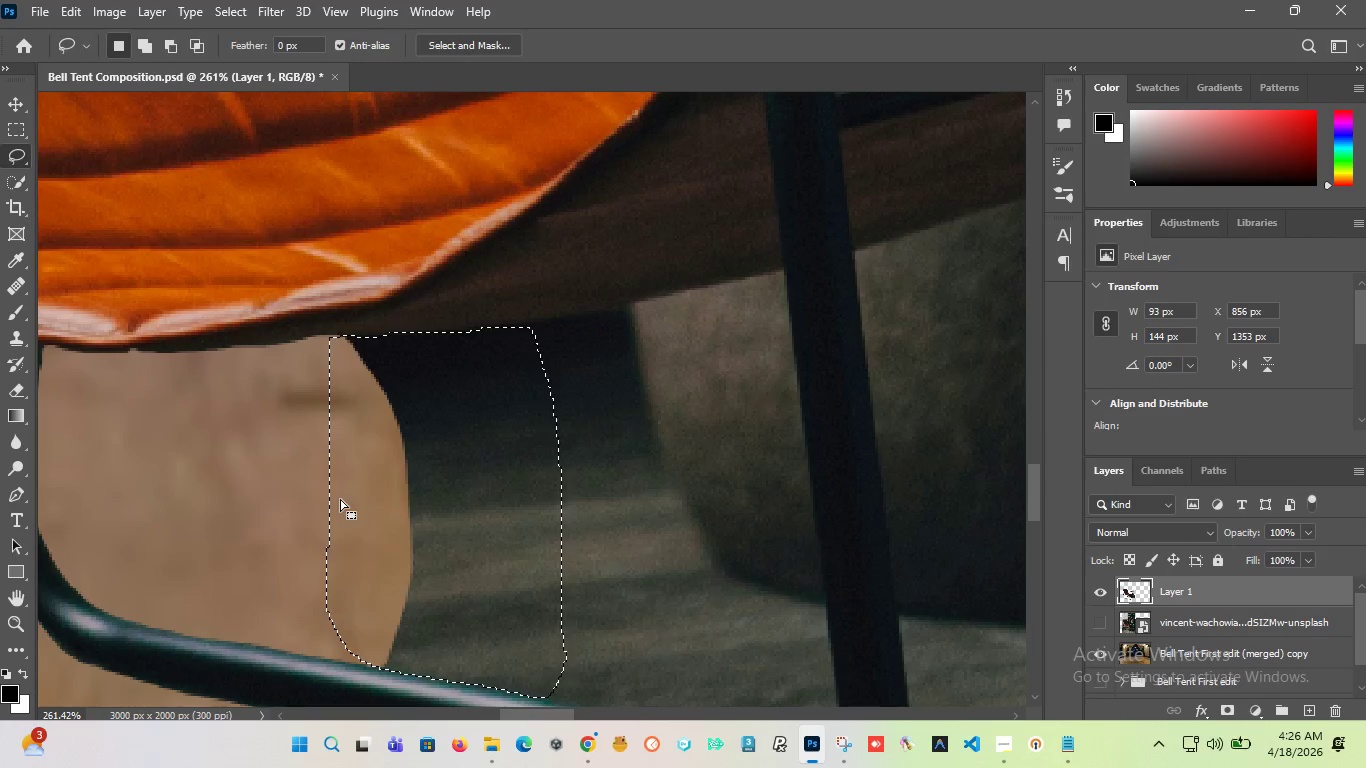 
key(Delete)
 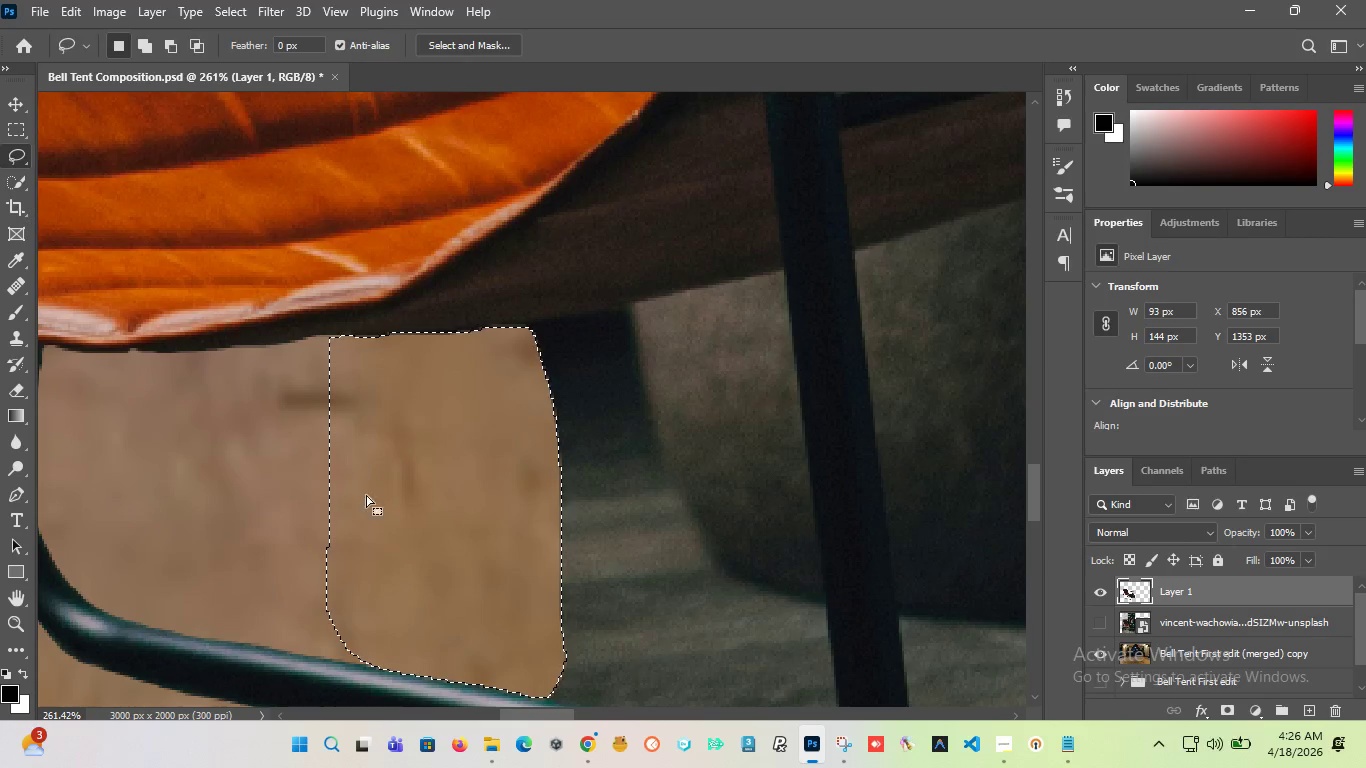 
left_click([420, 469])
 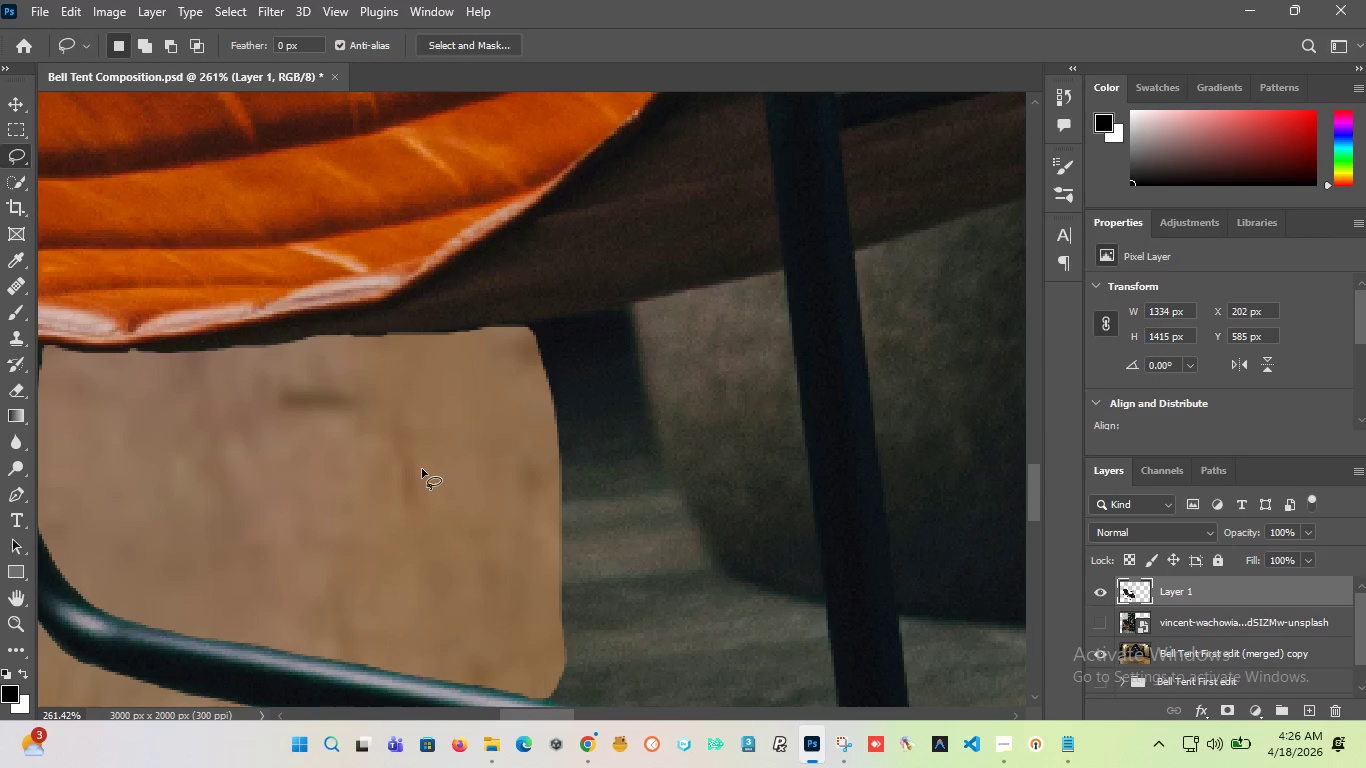 
hold_key(key=AltLeft, duration=9.16)
scroll: coordinate [421, 516], scroll_direction: down, amount: 21.0
 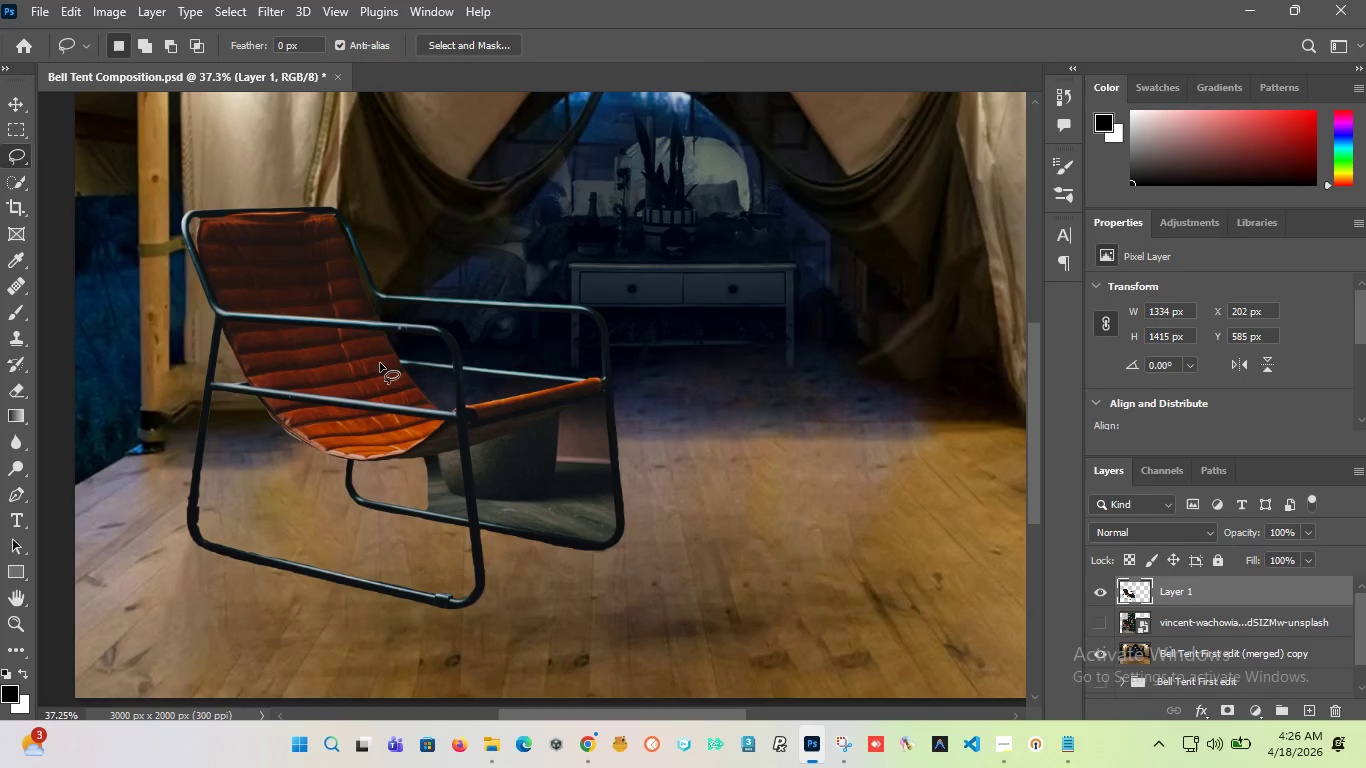 
scroll: coordinate [187, 503], scroll_direction: up, amount: 17.0
 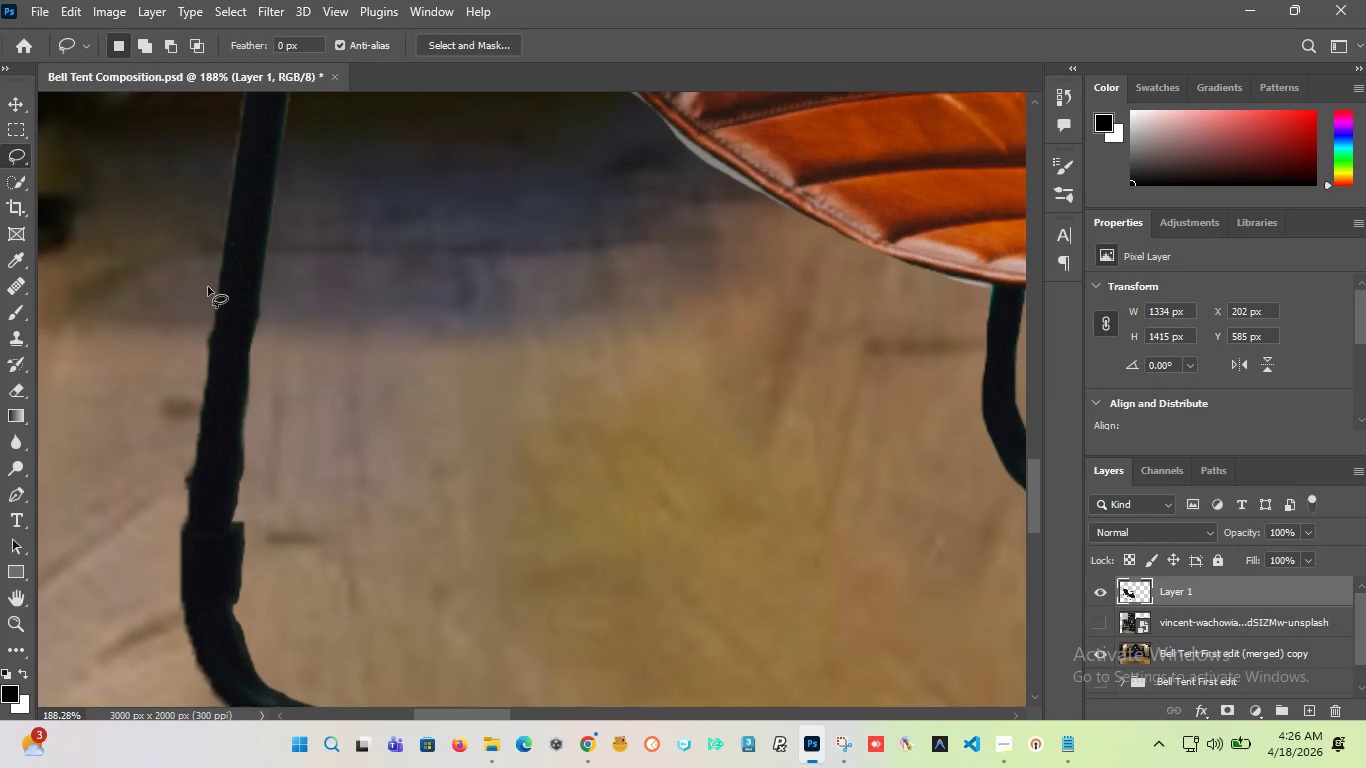 
left_click_drag(start_coordinate=[210, 290], to_coordinate=[207, 333])
 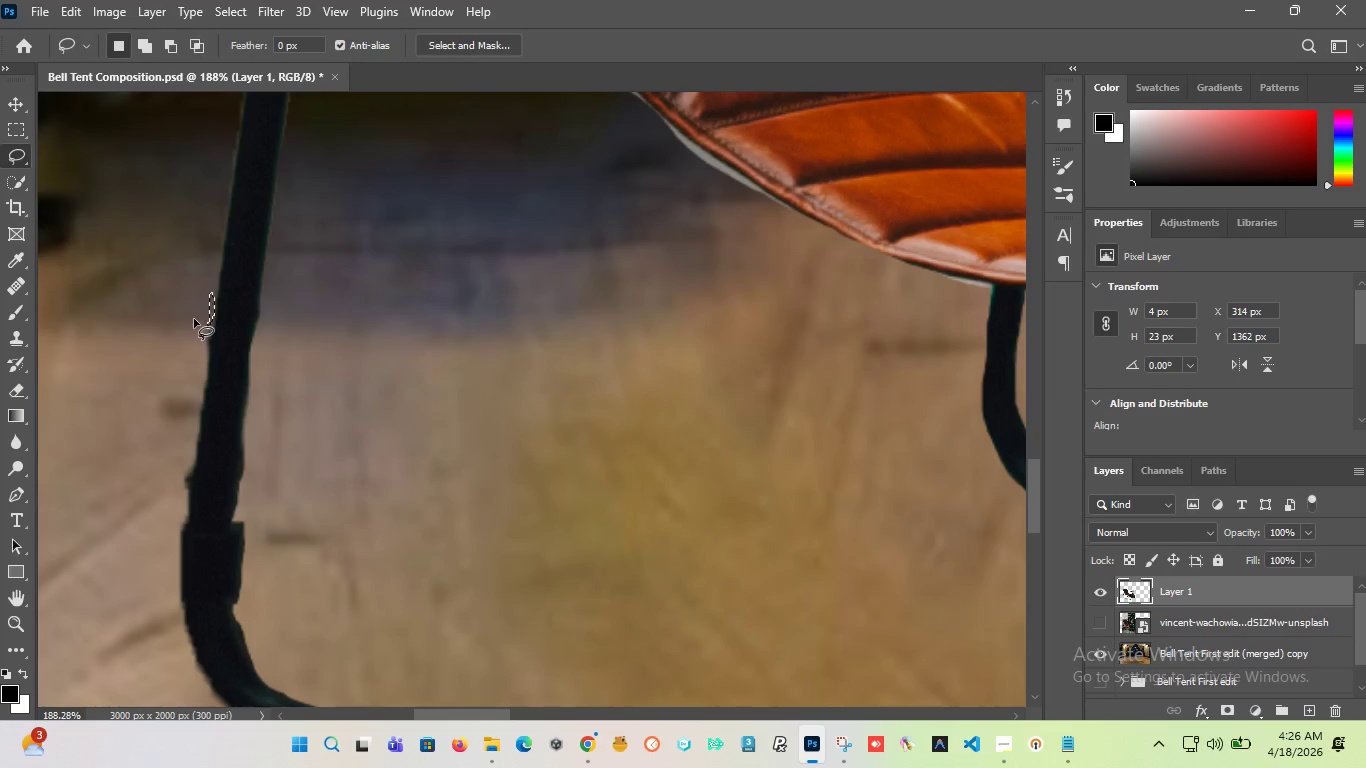 
left_click([194, 319])
 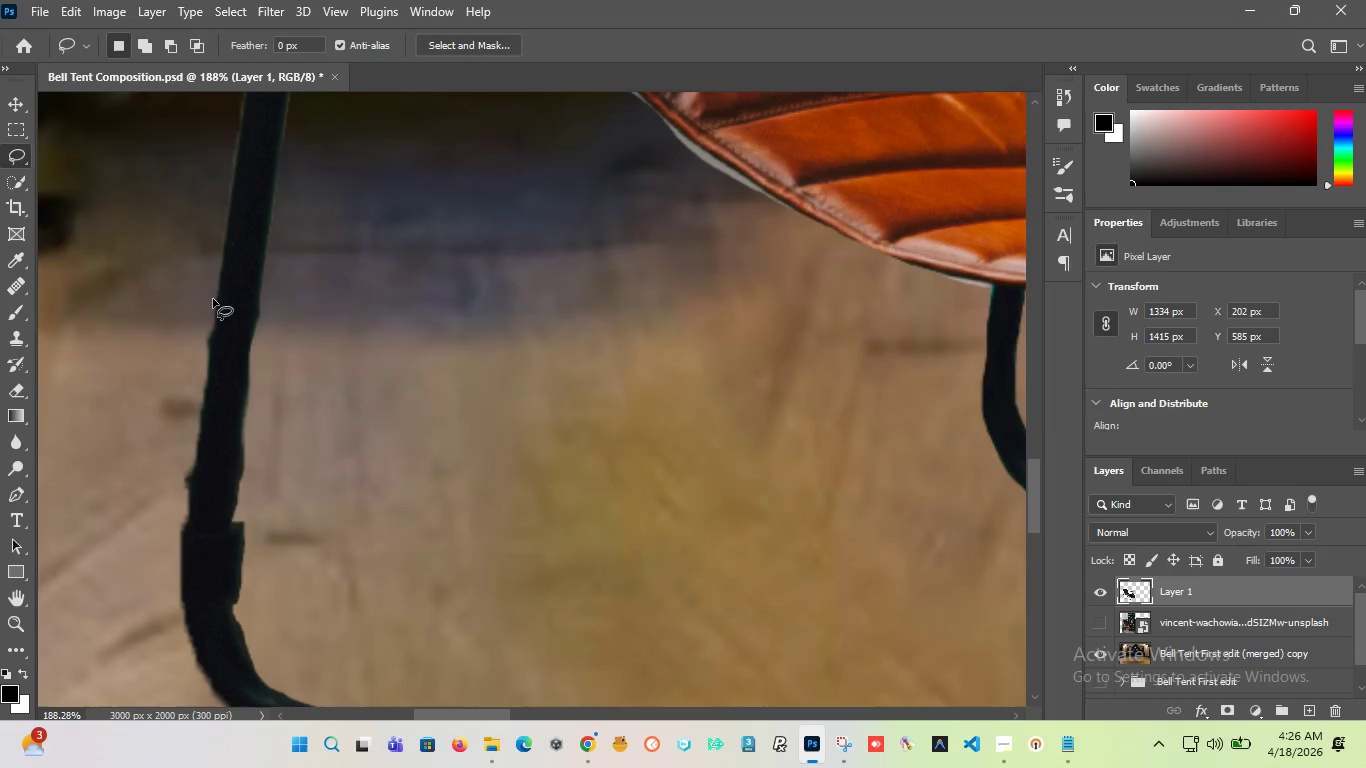 
left_click_drag(start_coordinate=[214, 298], to_coordinate=[152, 483])
 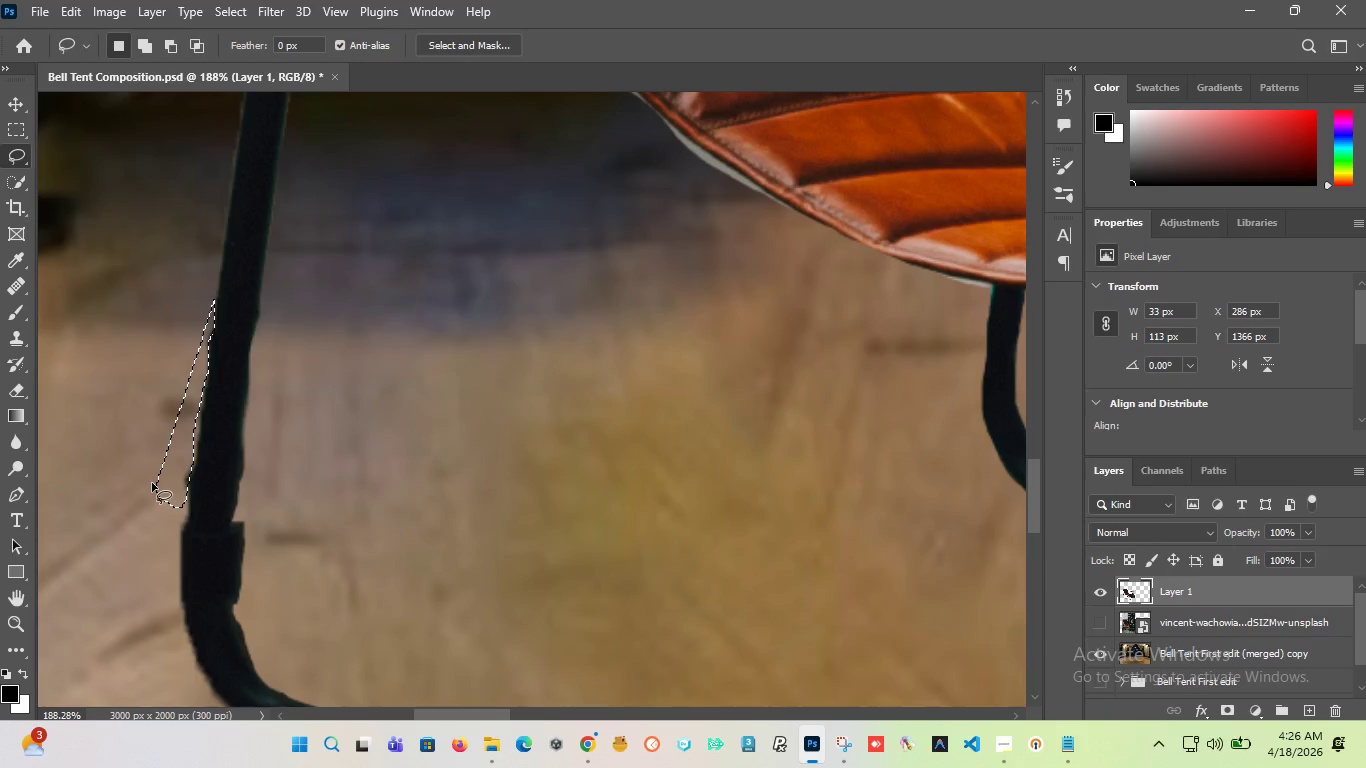 
key(Delete)
 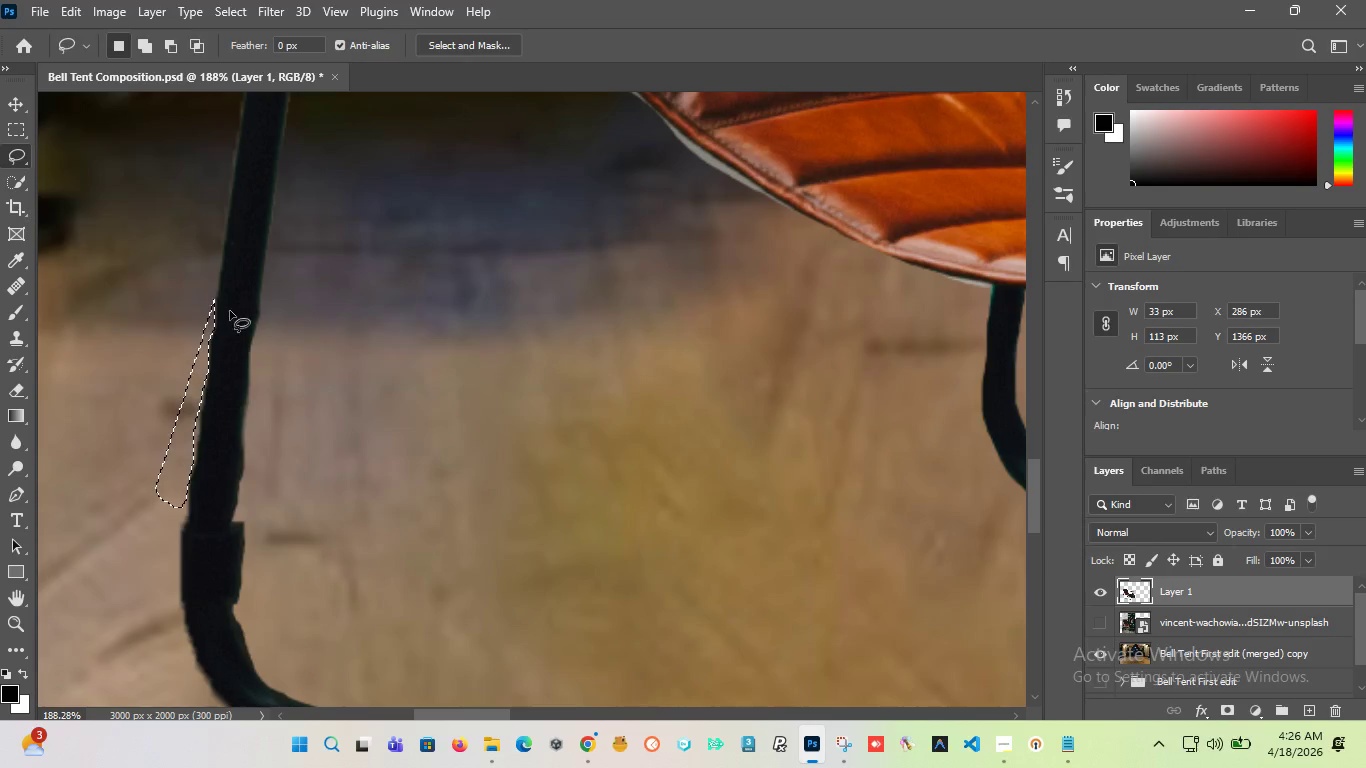 
left_click([140, 253])
 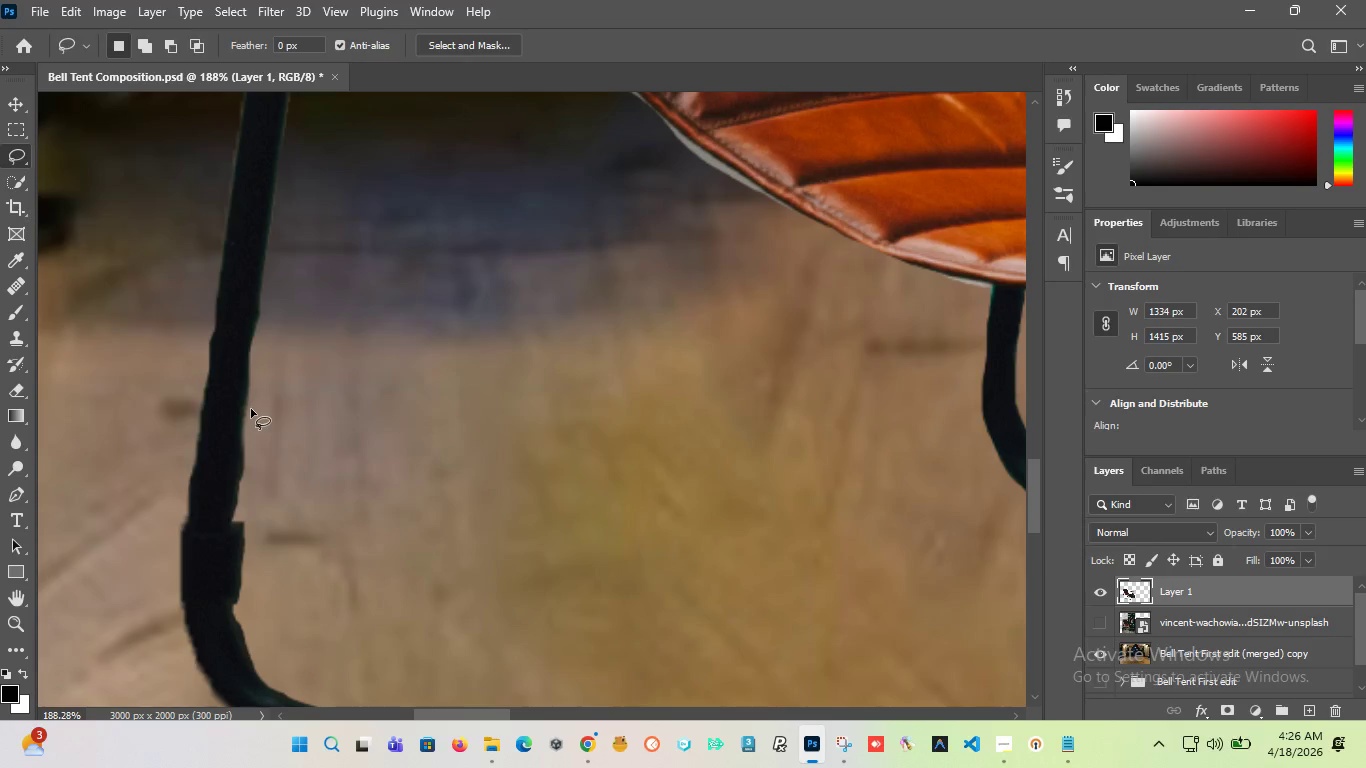 
left_click_drag(start_coordinate=[249, 400], to_coordinate=[243, 453])
 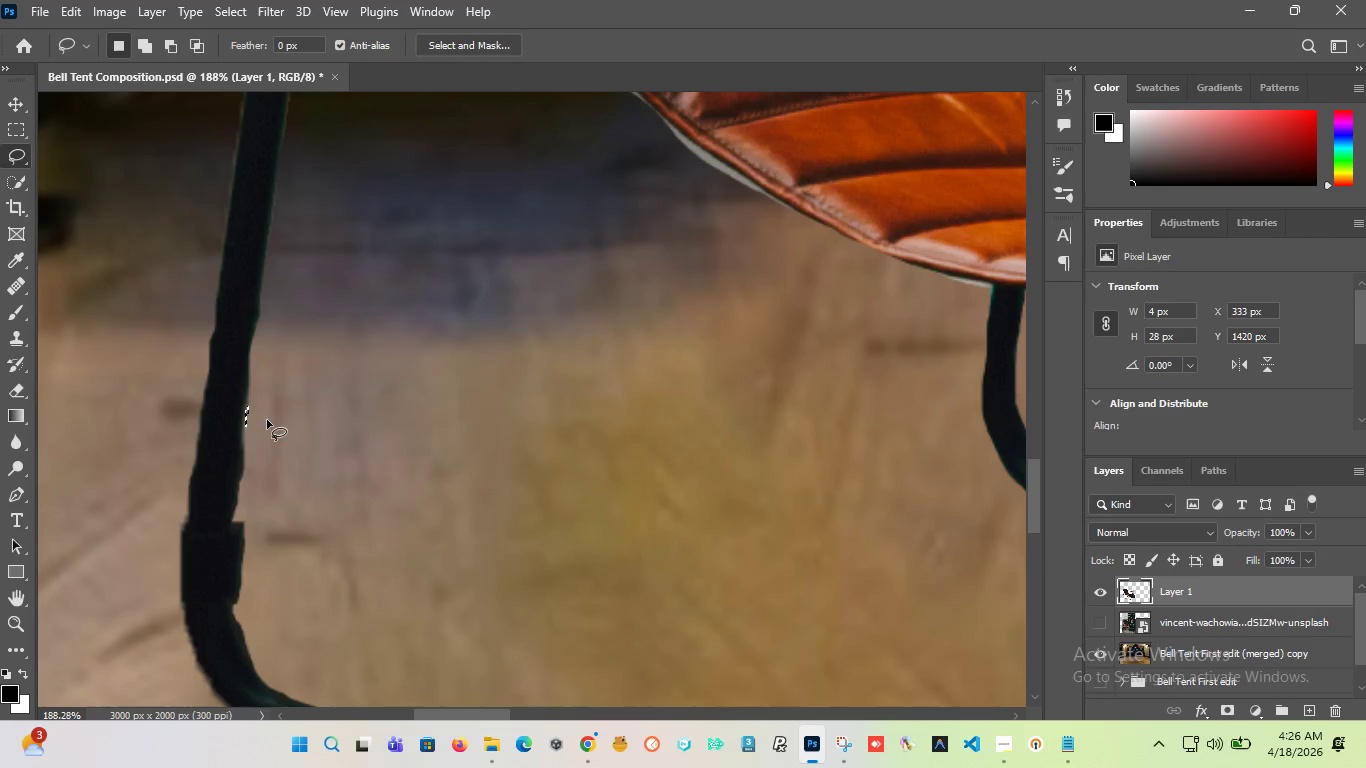 
left_click([267, 420])
 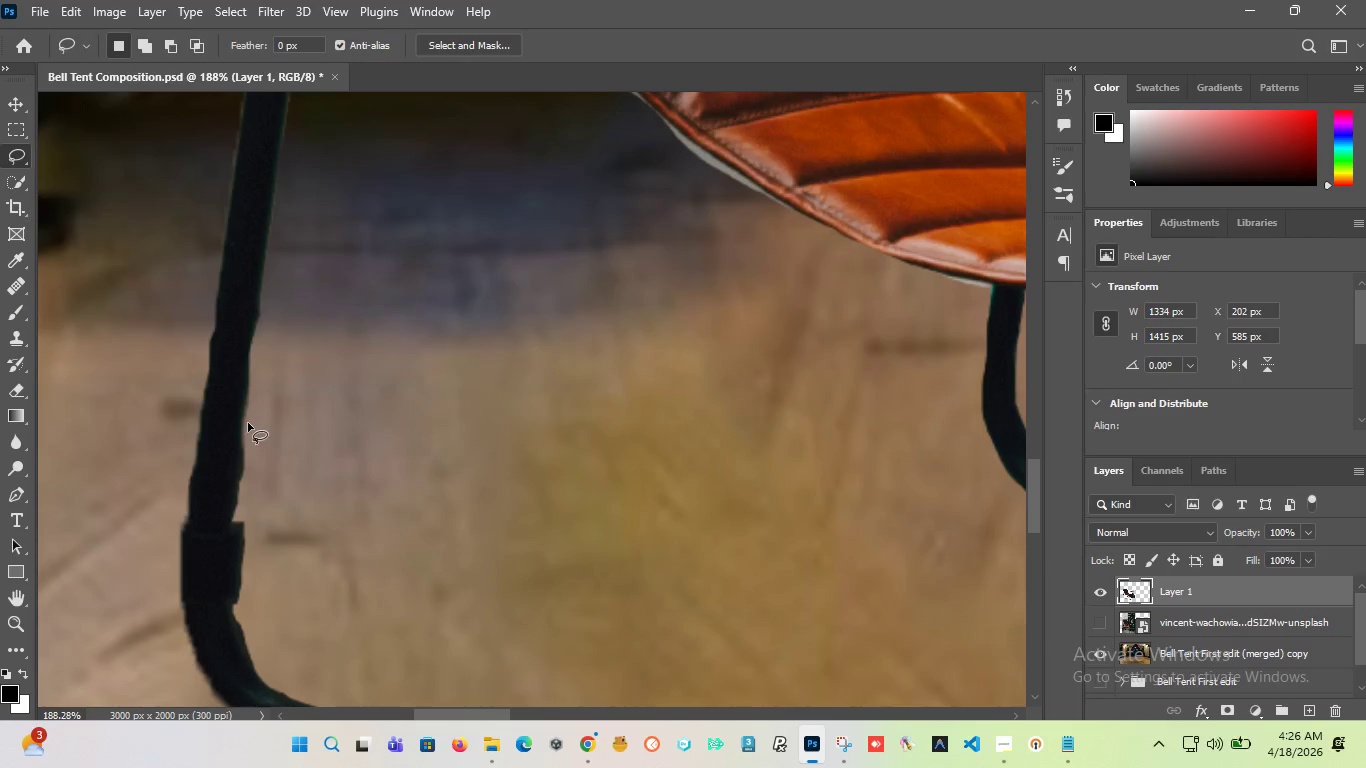 
left_click_drag(start_coordinate=[246, 423], to_coordinate=[295, 492])
 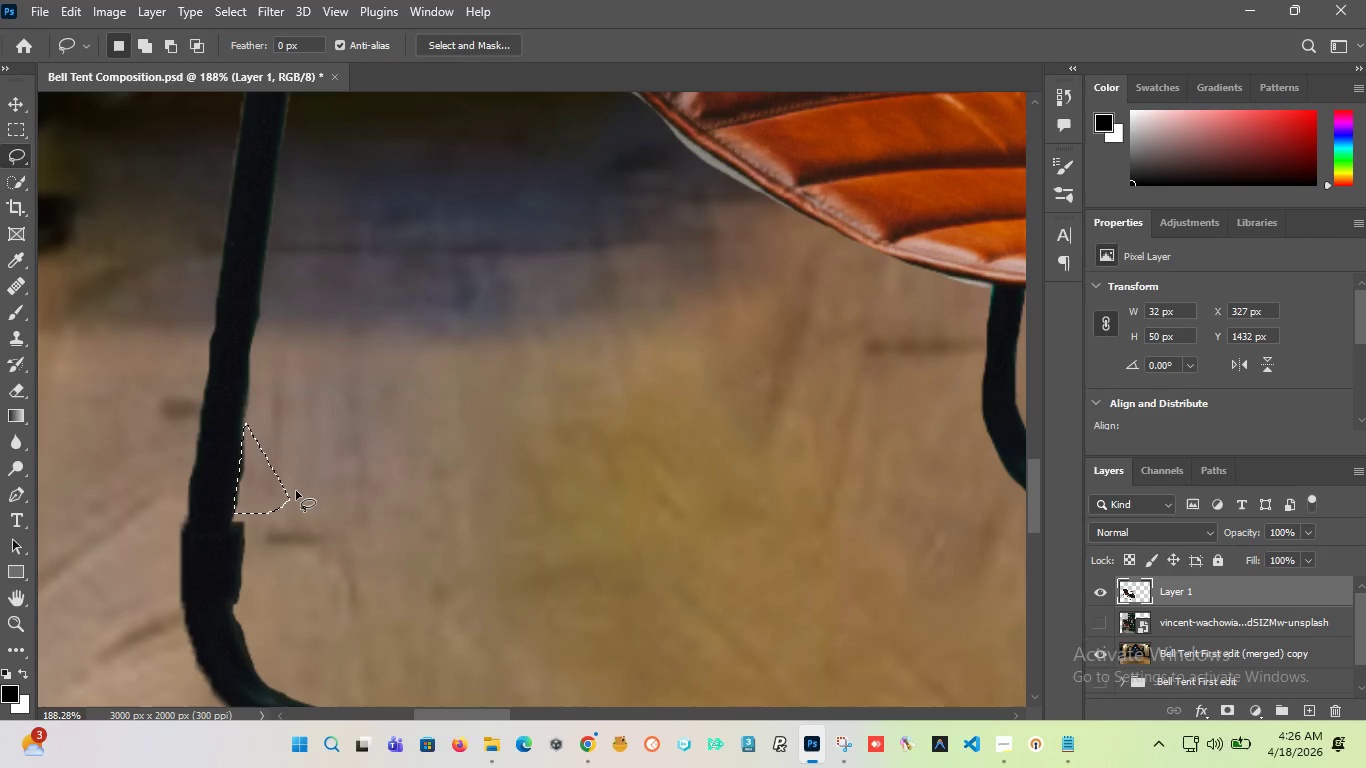 
key(Delete)
 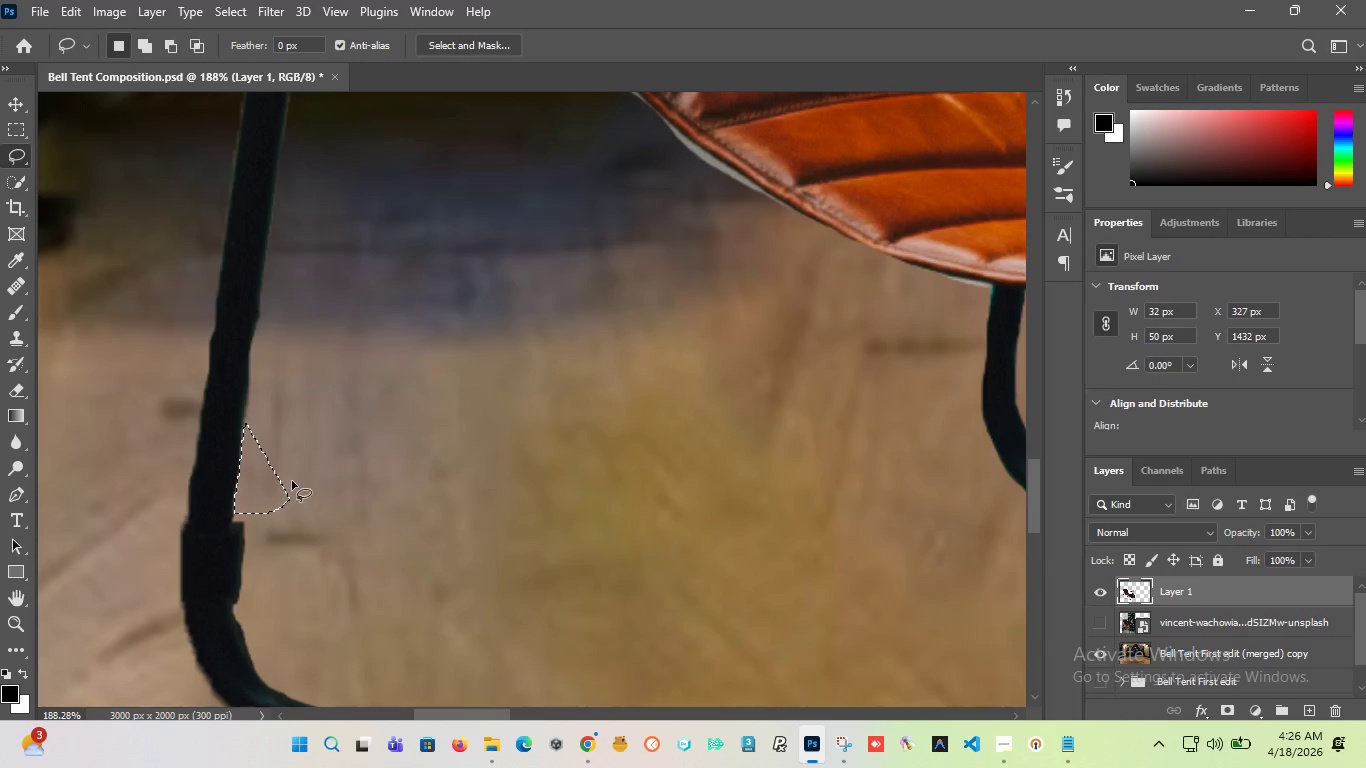 
left_click([308, 419])
 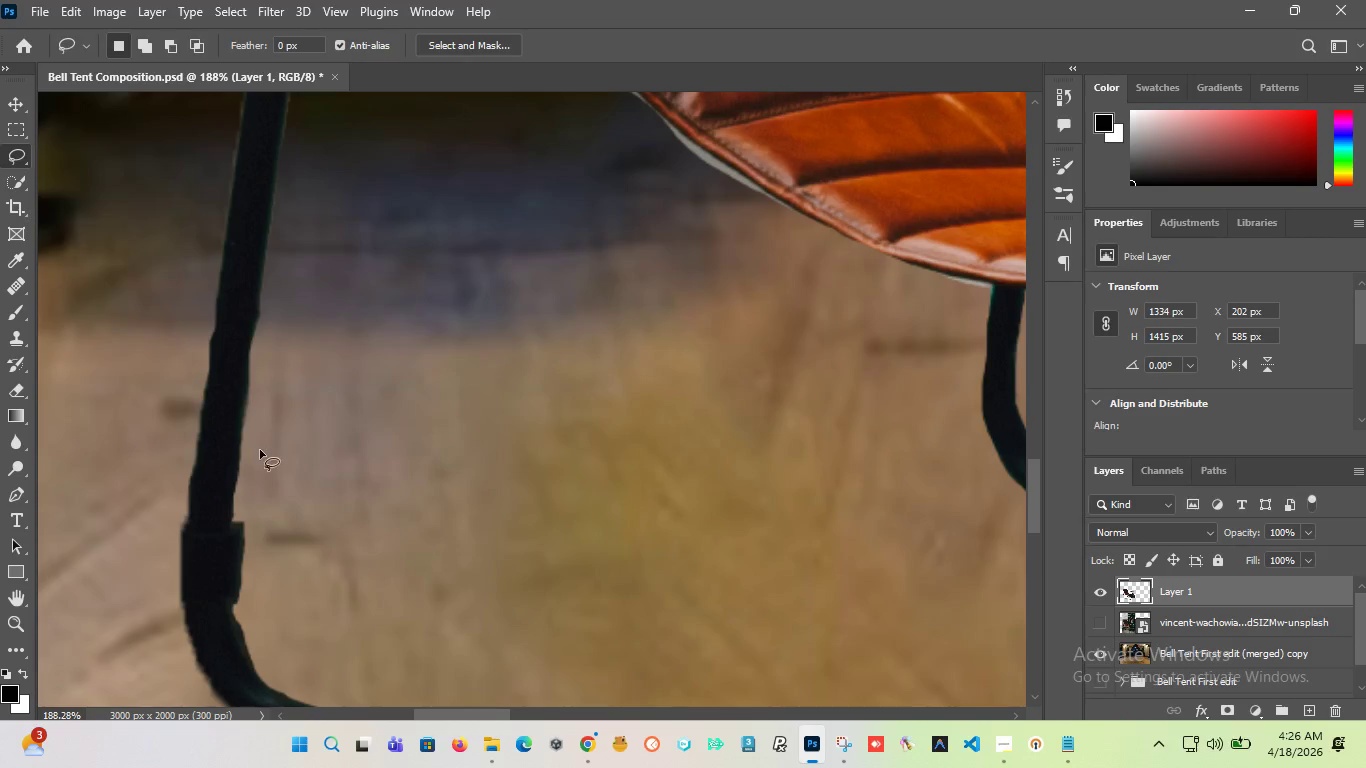 
hold_key(key=AltLeft, duration=2.61)
scroll: coordinate [209, 431], scroll_direction: none, amount: 0.0
 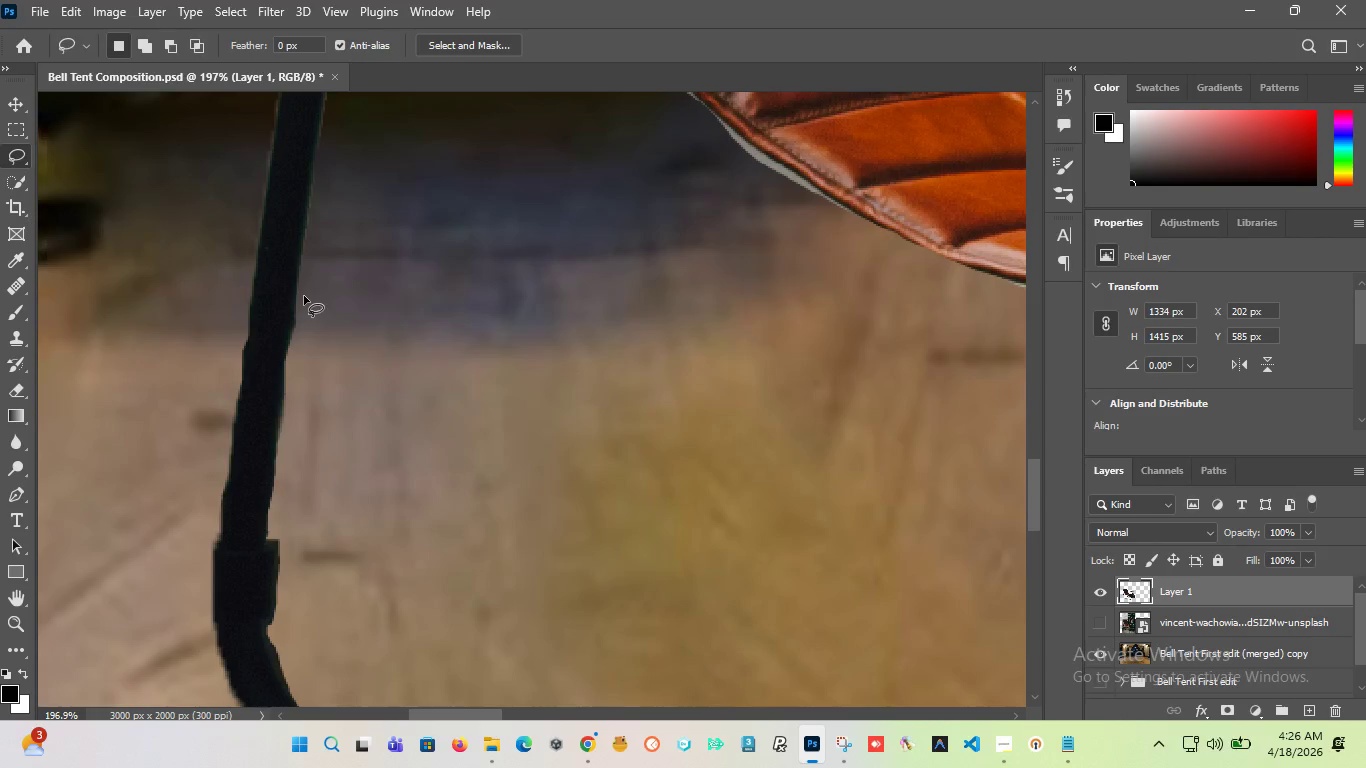 
left_click_drag(start_coordinate=[301, 283], to_coordinate=[288, 354])
 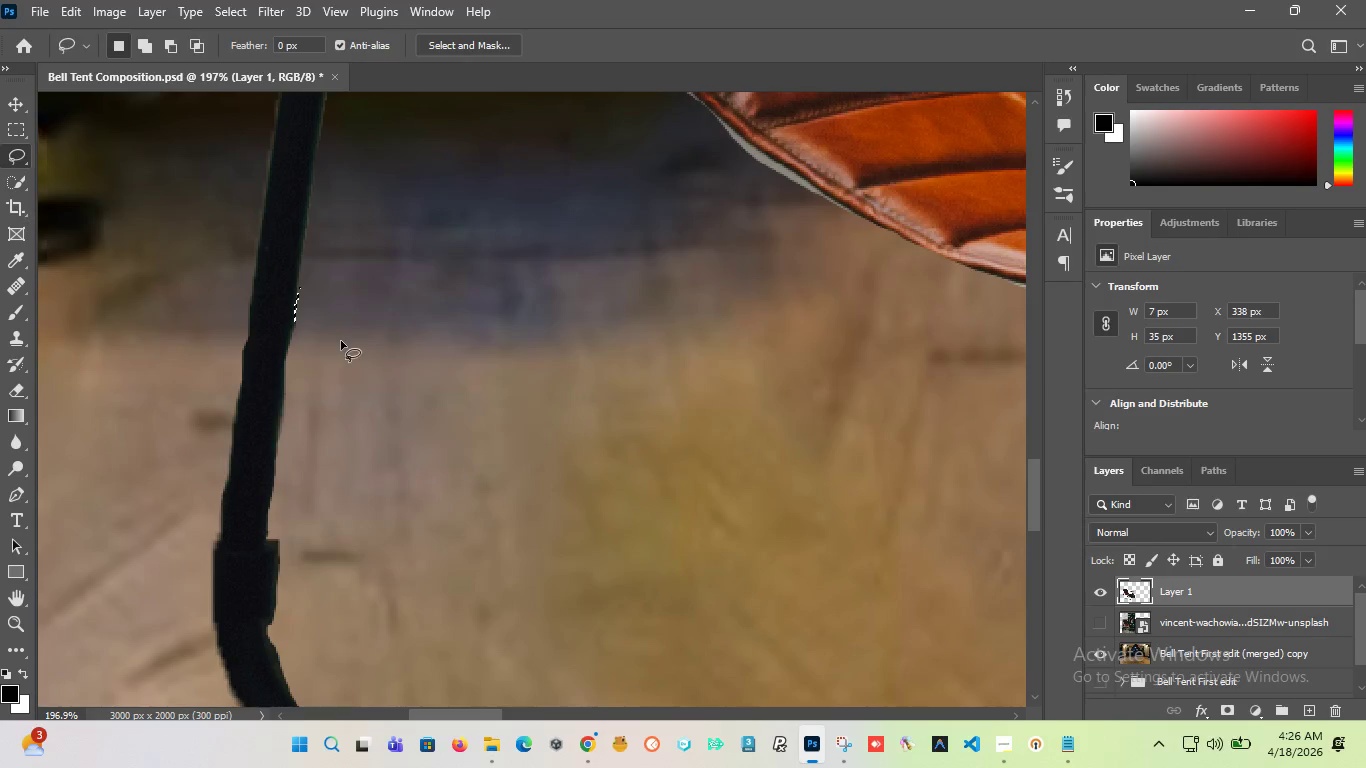 
left_click([345, 340])
 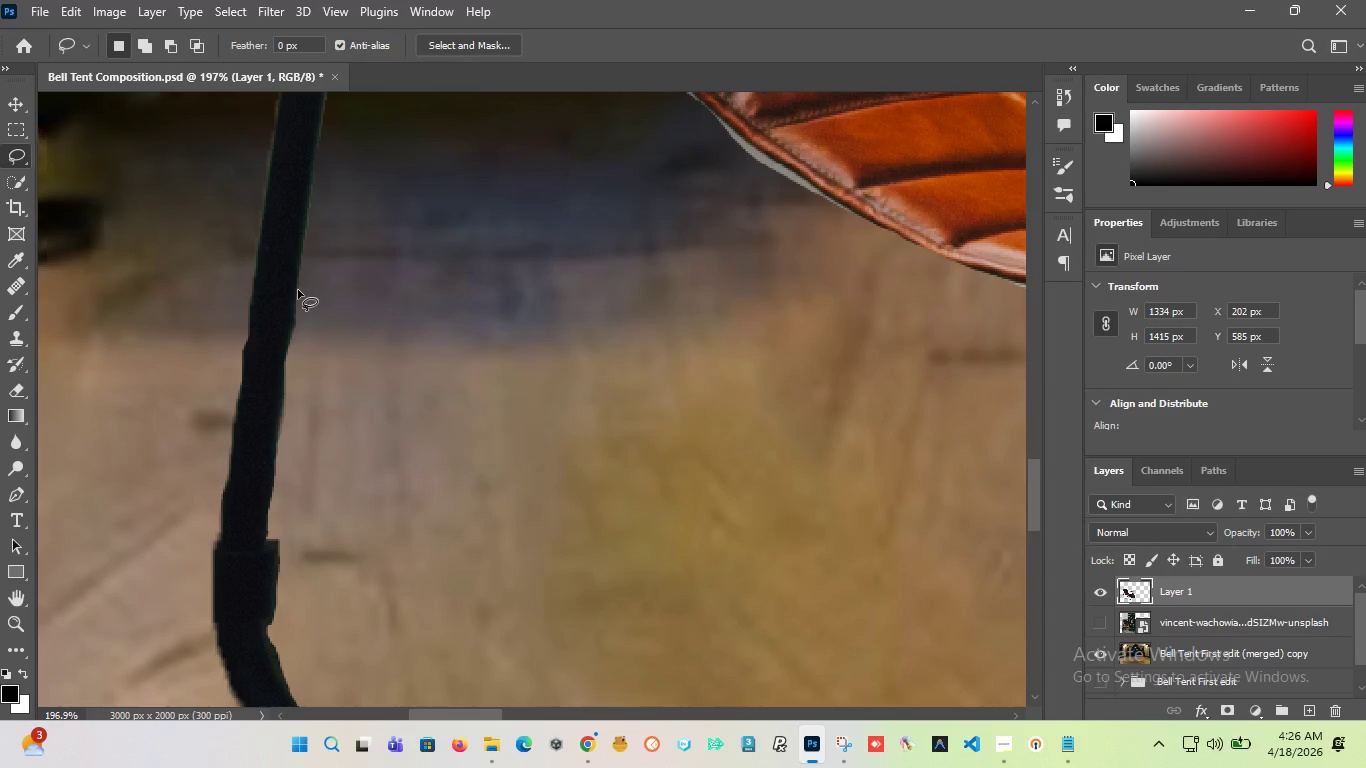 
left_click_drag(start_coordinate=[298, 291], to_coordinate=[294, 386])
 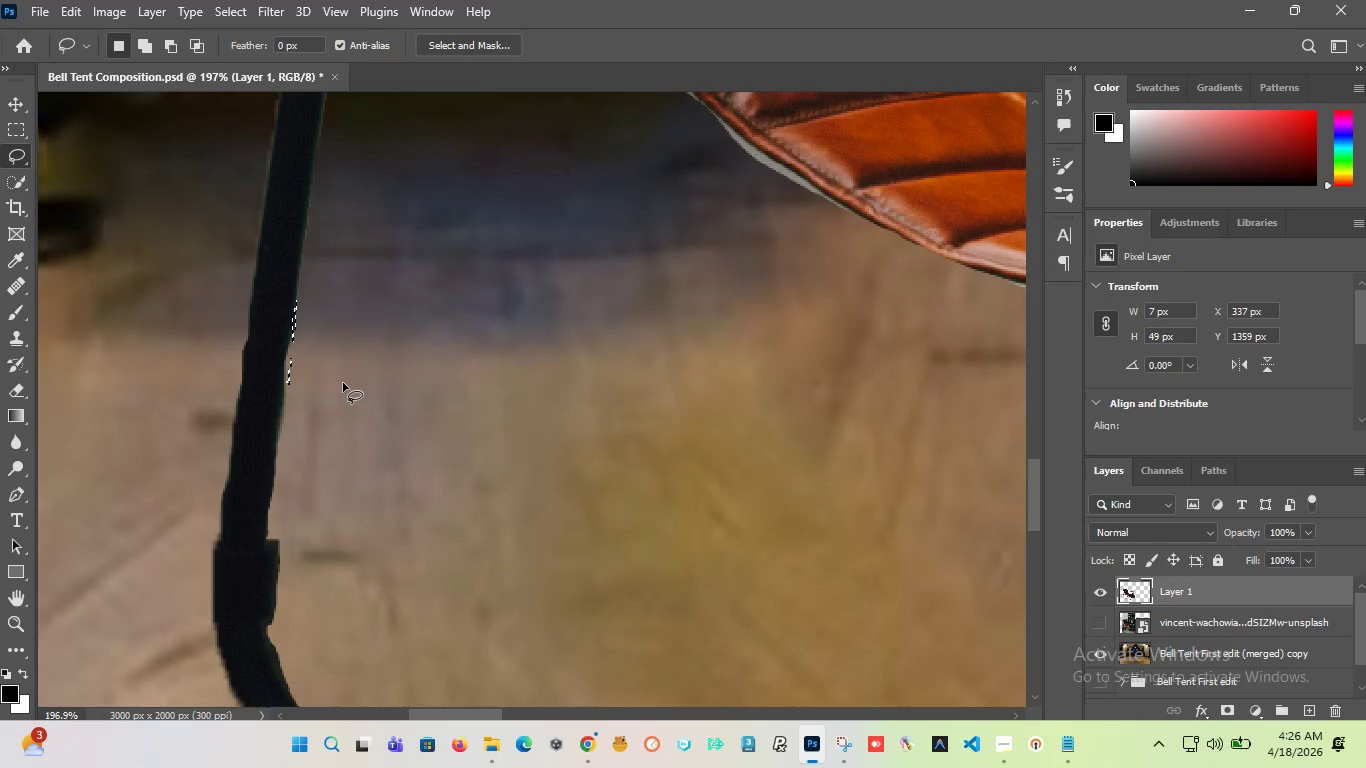 
key(Delete)
 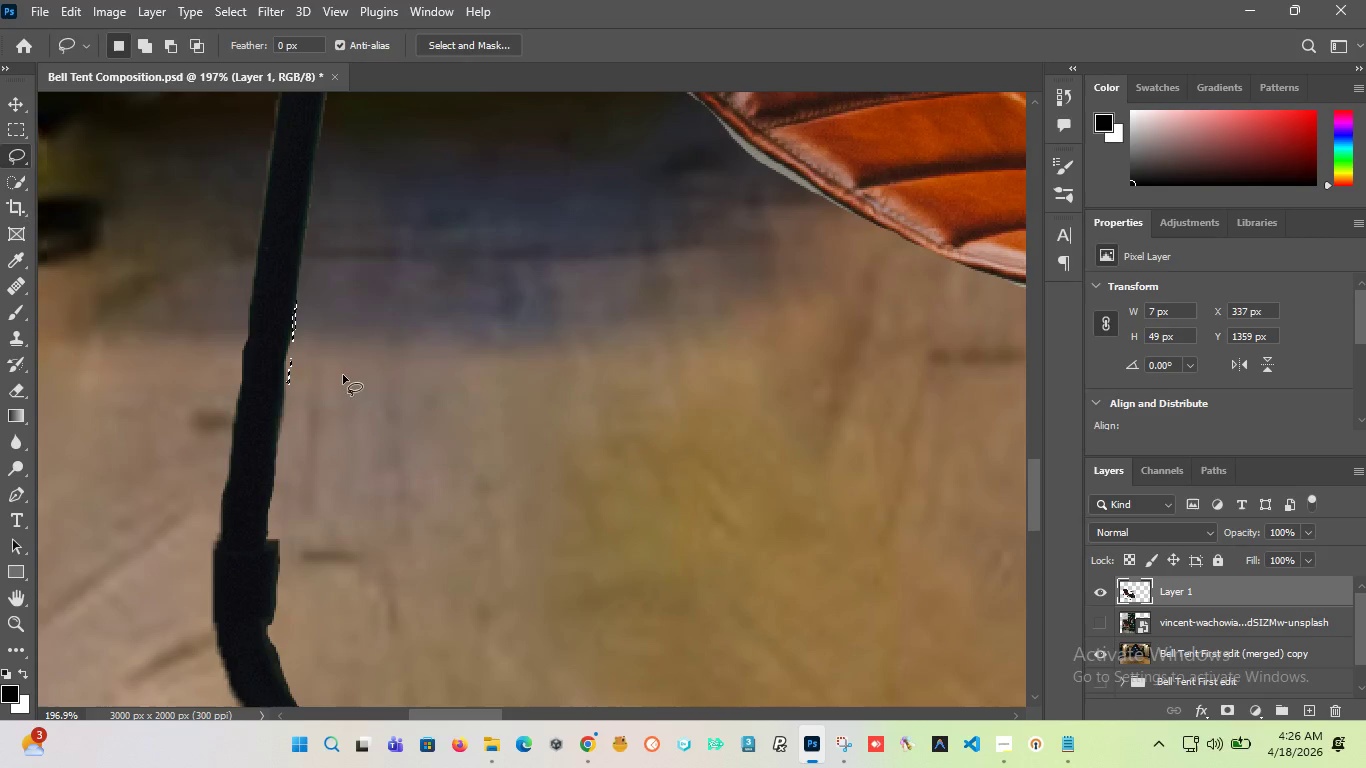 
left_click([341, 353])
 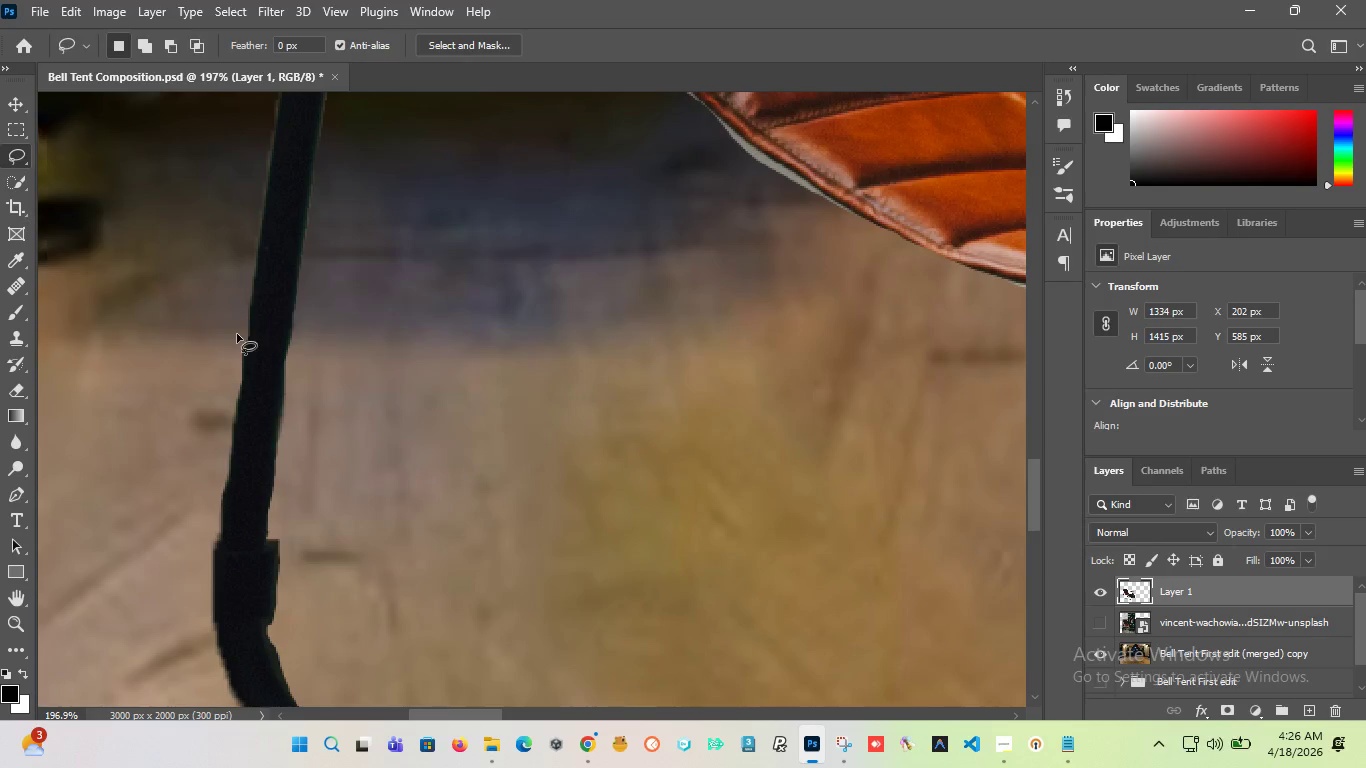 
hold_key(key=AltLeft, duration=3.23)
scroll: coordinate [244, 354], scroll_direction: down, amount: 13.0
 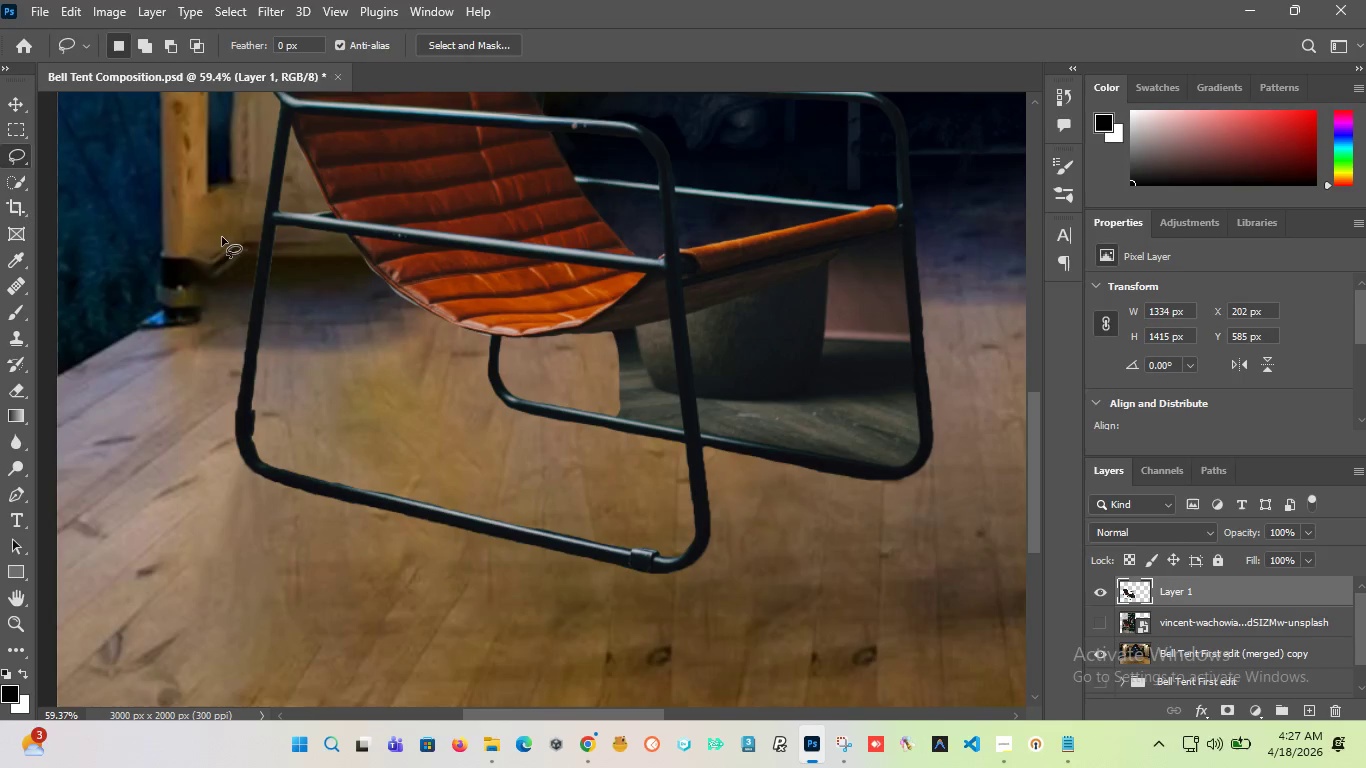 
scroll: coordinate [270, 289], scroll_direction: up, amount: 14.0
 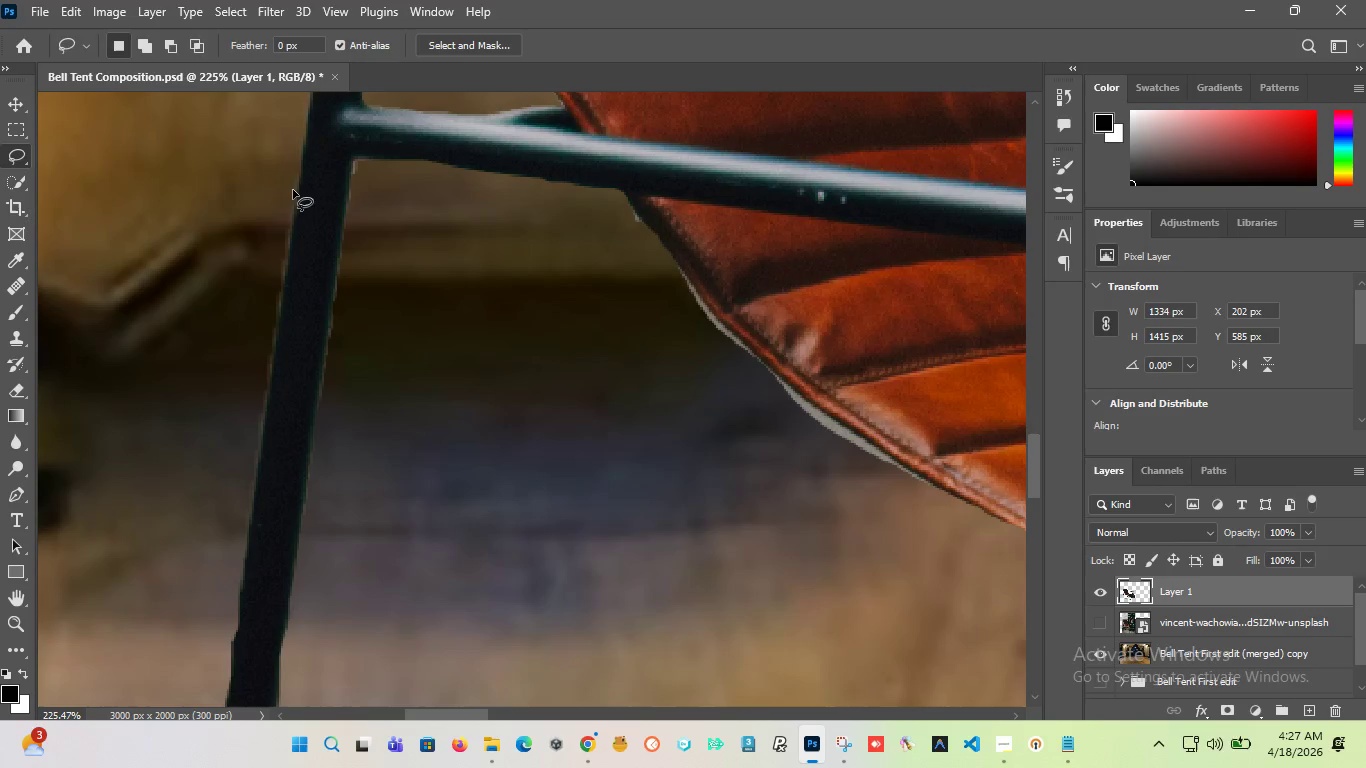 
left_click_drag(start_coordinate=[294, 188], to_coordinate=[257, 494])
 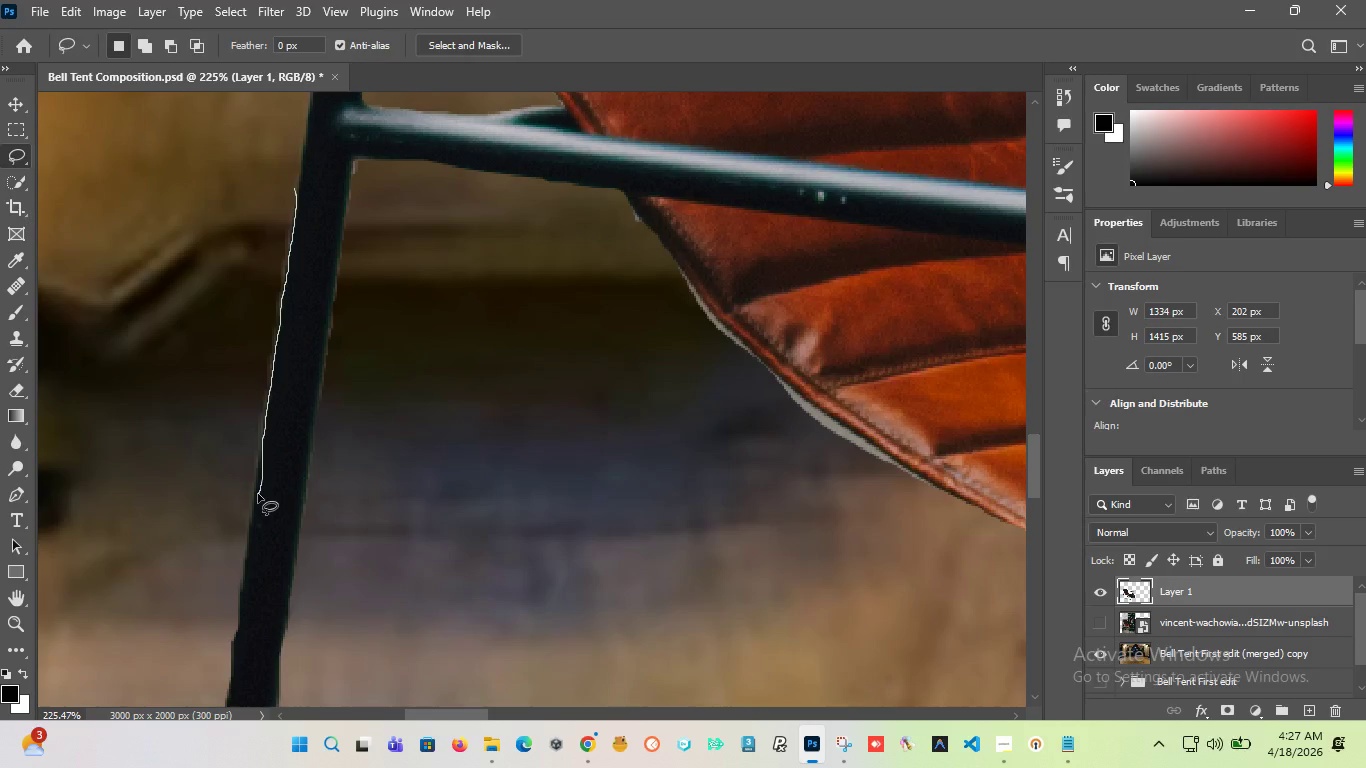 
left_click([217, 276])
 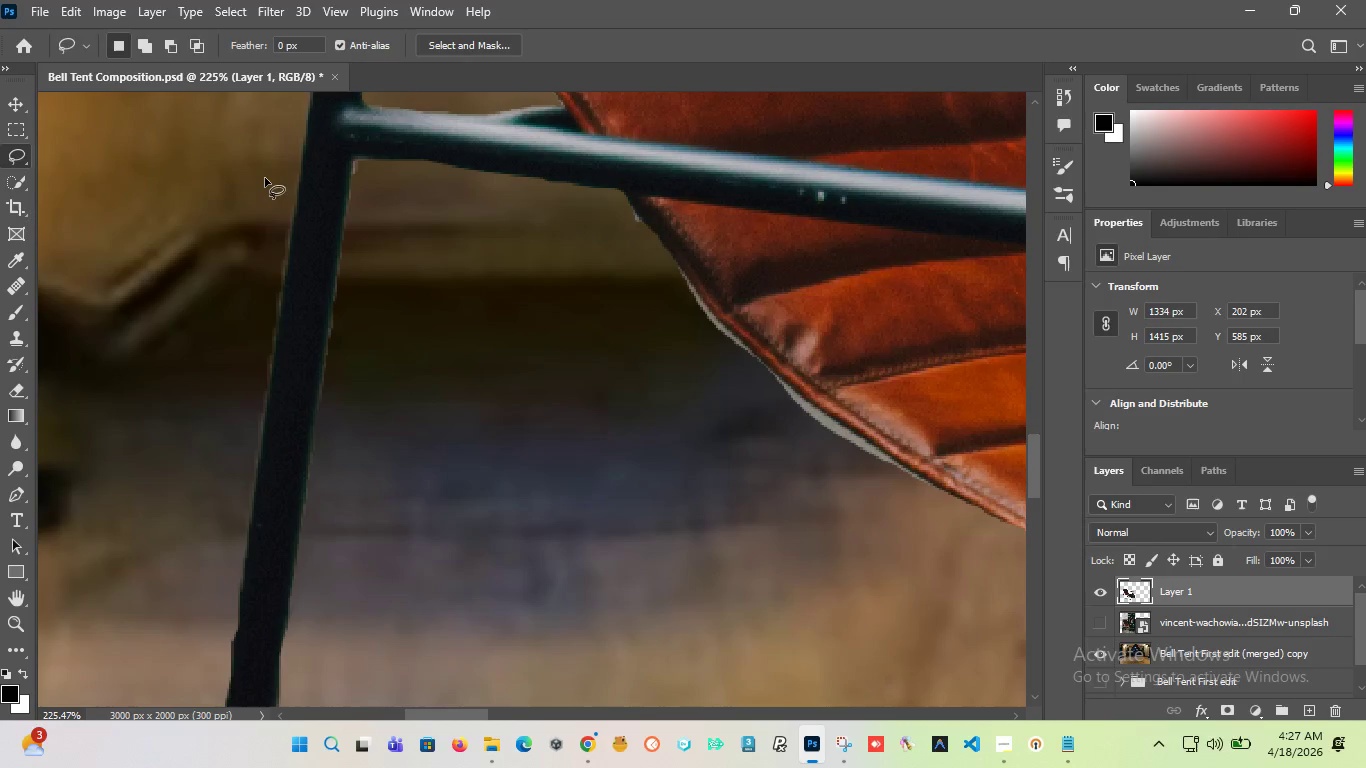 
left_click_drag(start_coordinate=[265, 178], to_coordinate=[293, 233])
 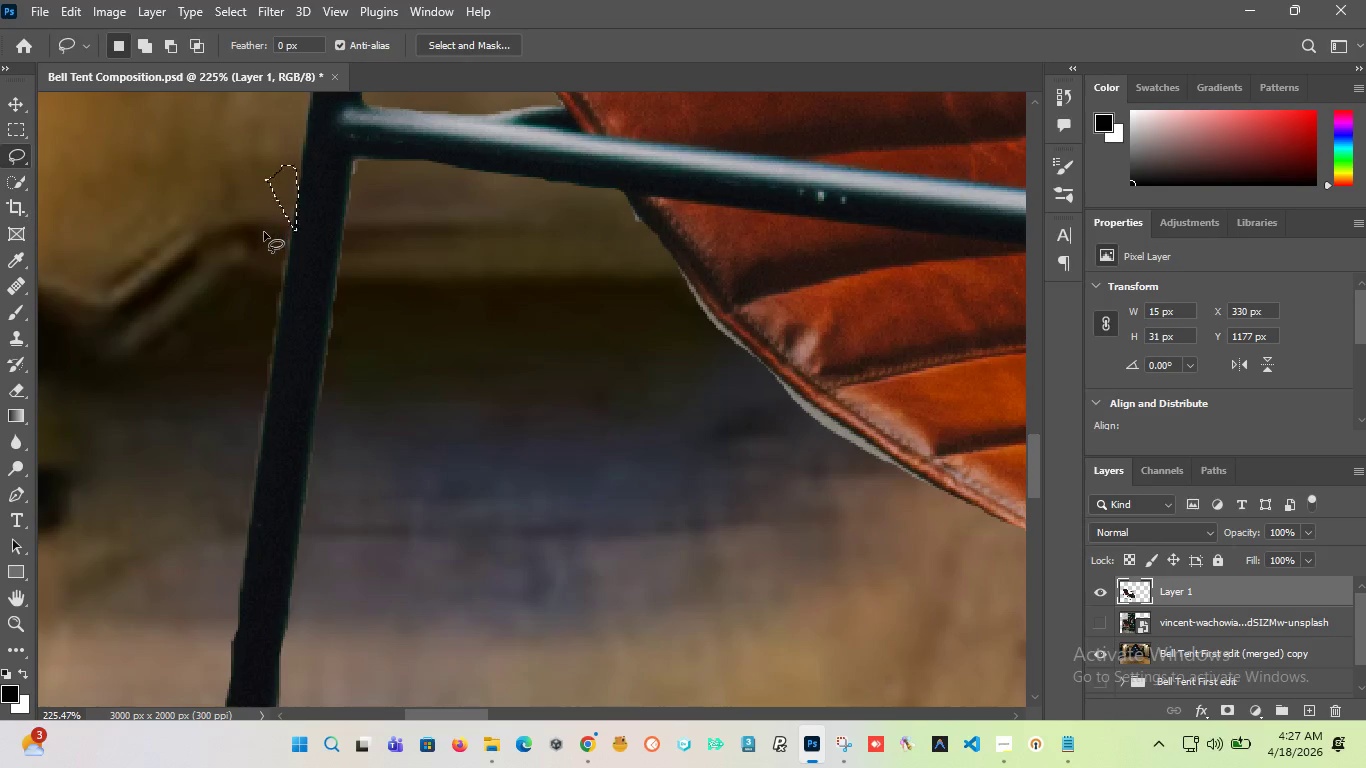 
left_click([264, 232])
 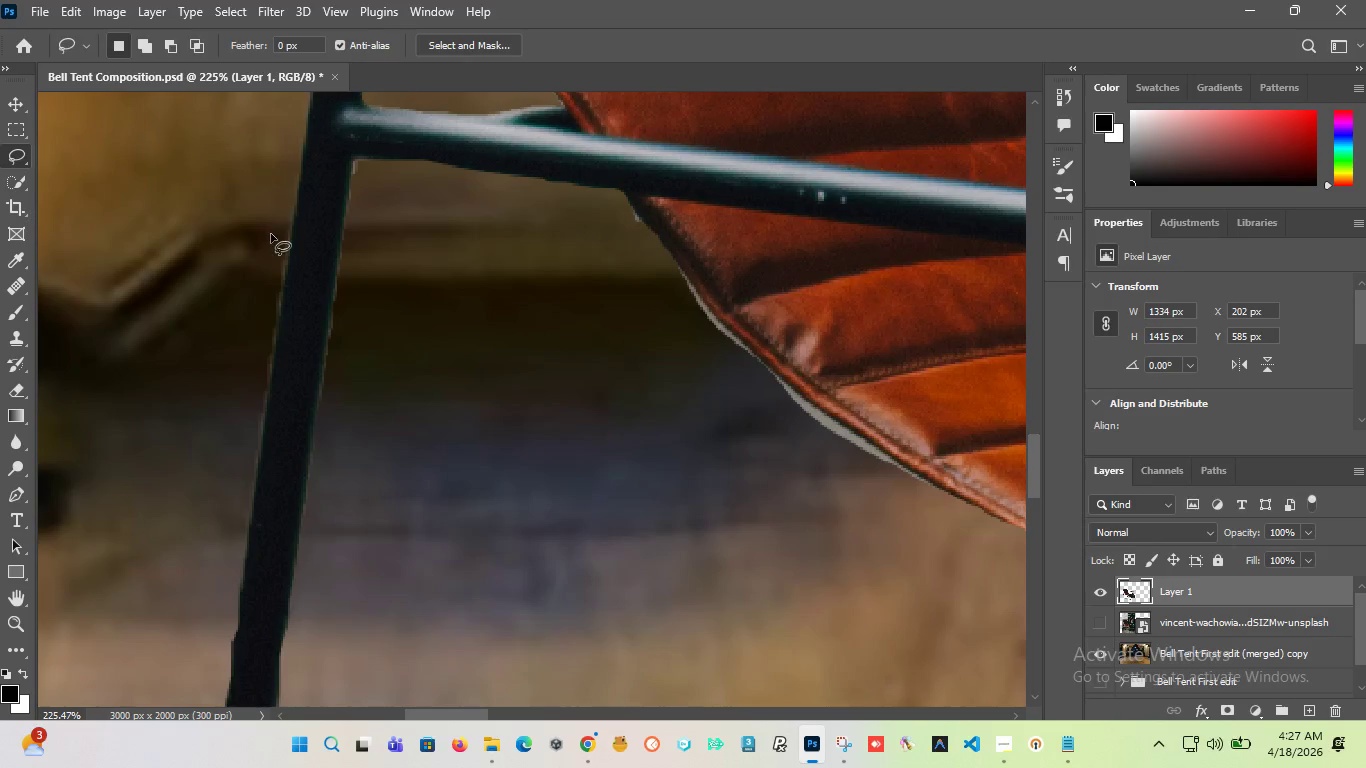 
left_click_drag(start_coordinate=[270, 240], to_coordinate=[292, 230])
 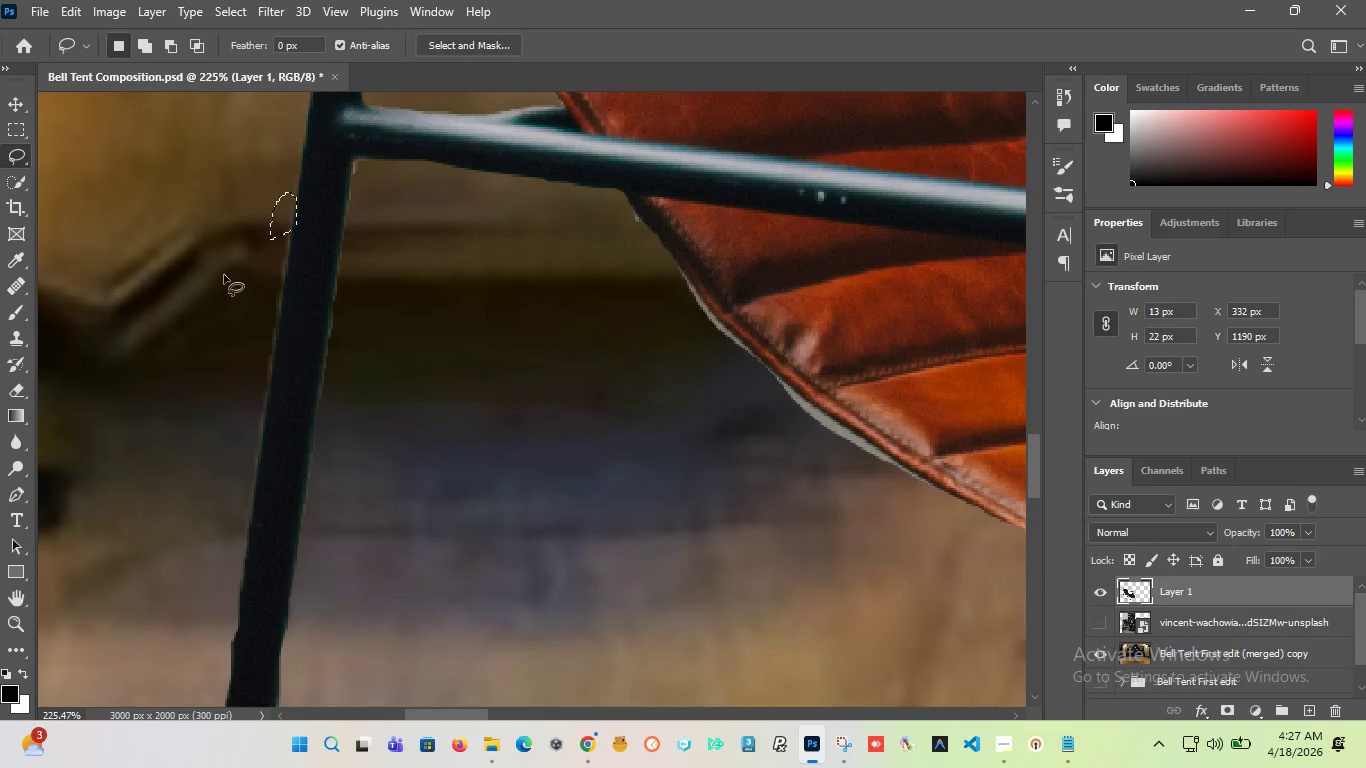 
left_click([221, 283])
 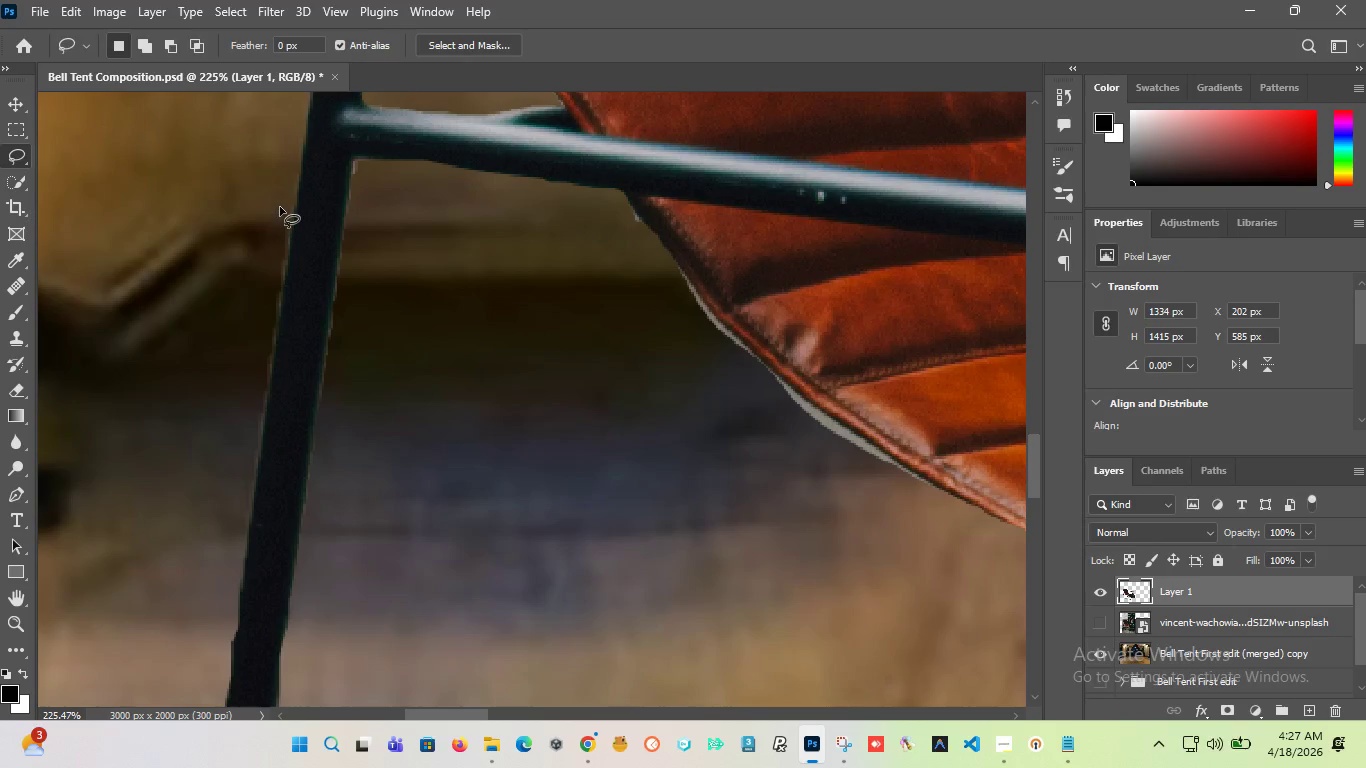 
left_click_drag(start_coordinate=[279, 207], to_coordinate=[199, 466])
 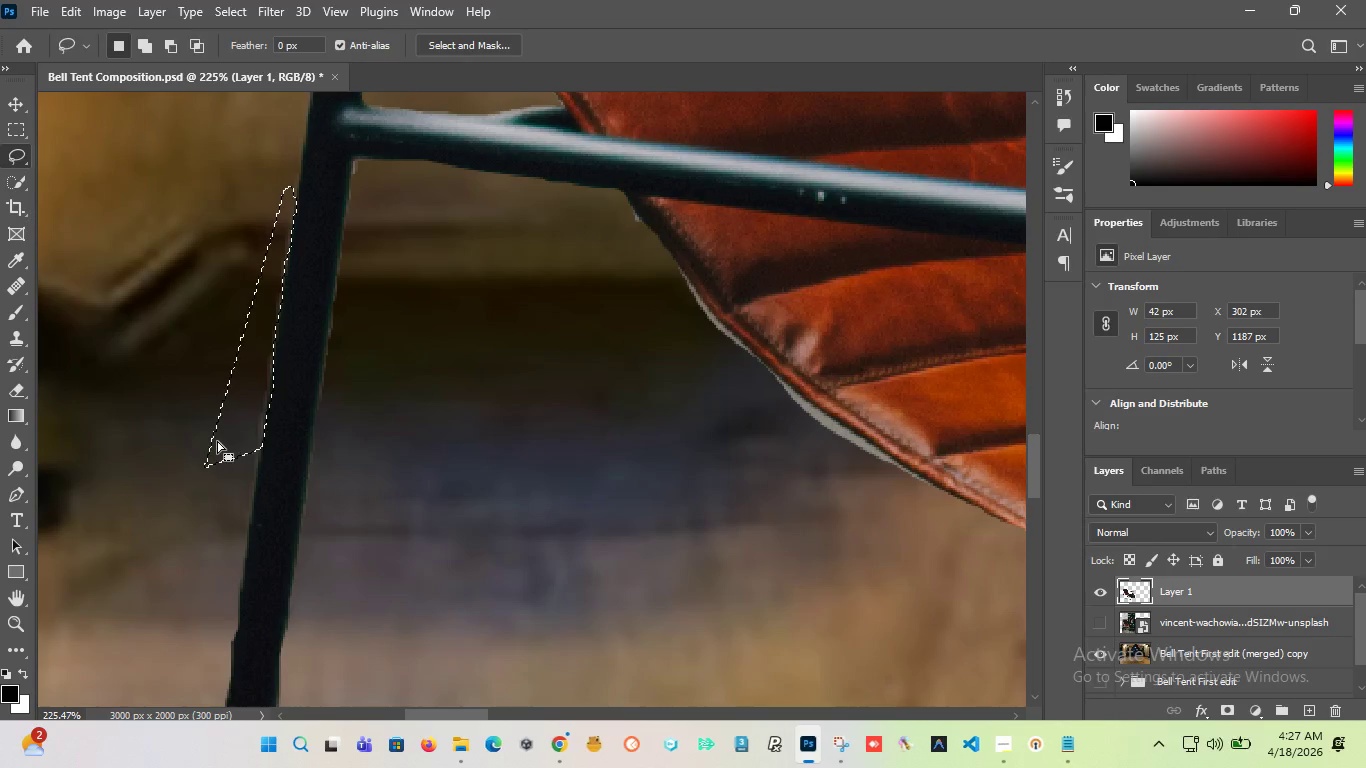 
key(Delete)
 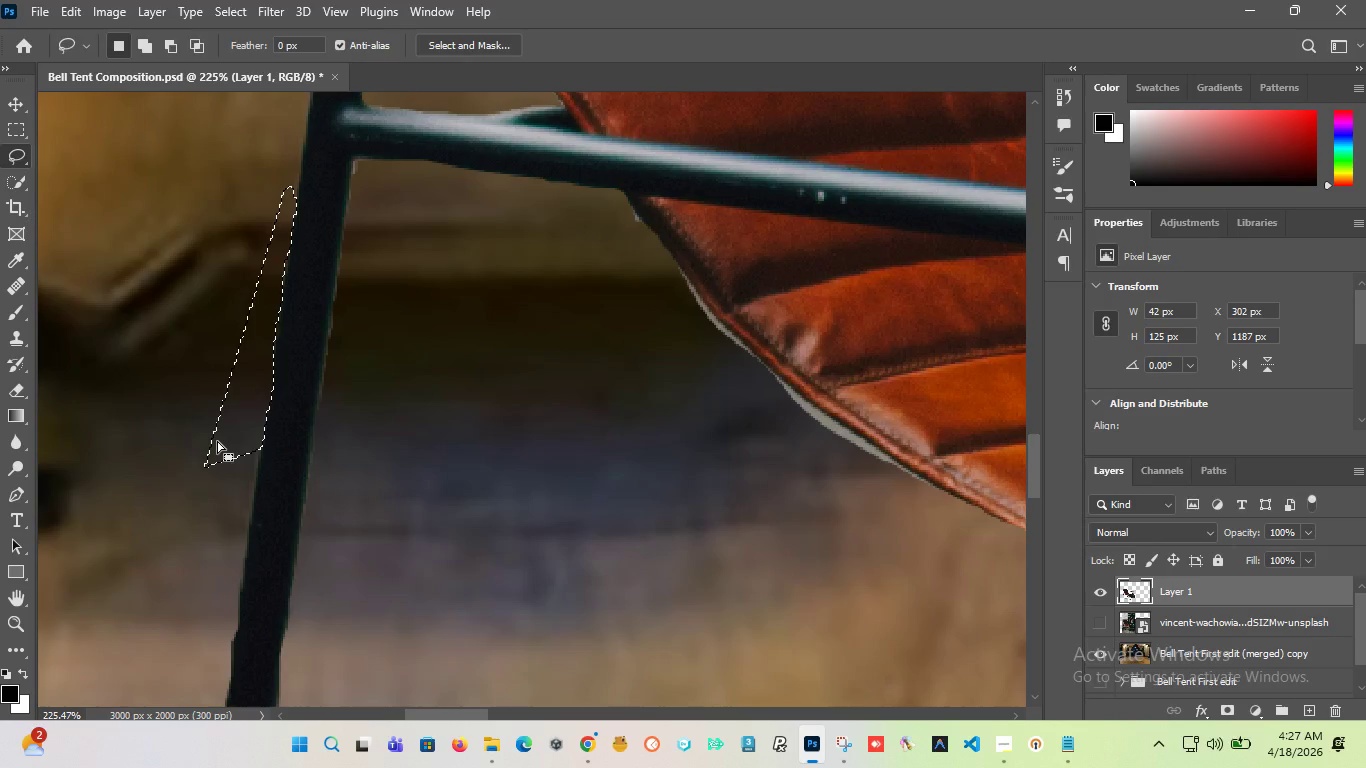 
left_click([374, 408])
 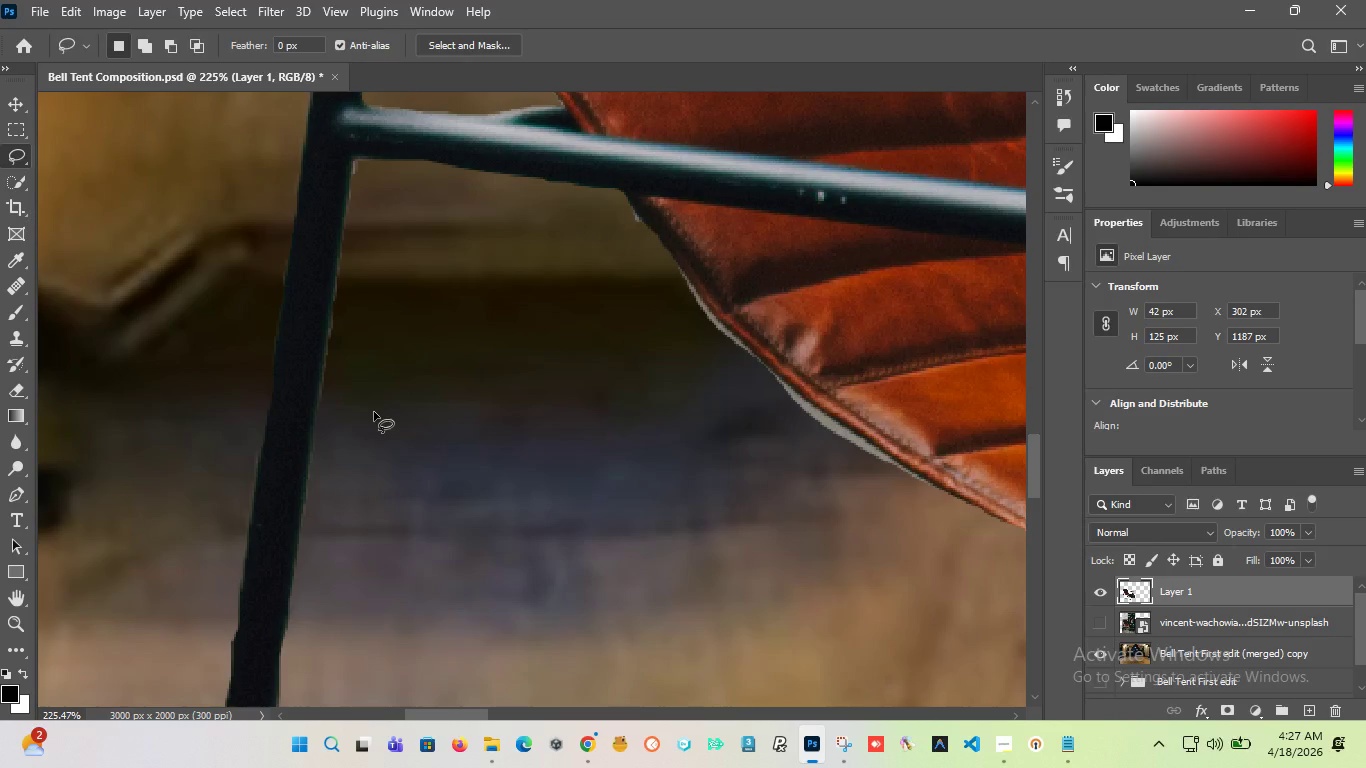 
hold_key(key=AltLeft, duration=2.08)
scroll: coordinate [359, 305], scroll_direction: down, amount: 3.0
 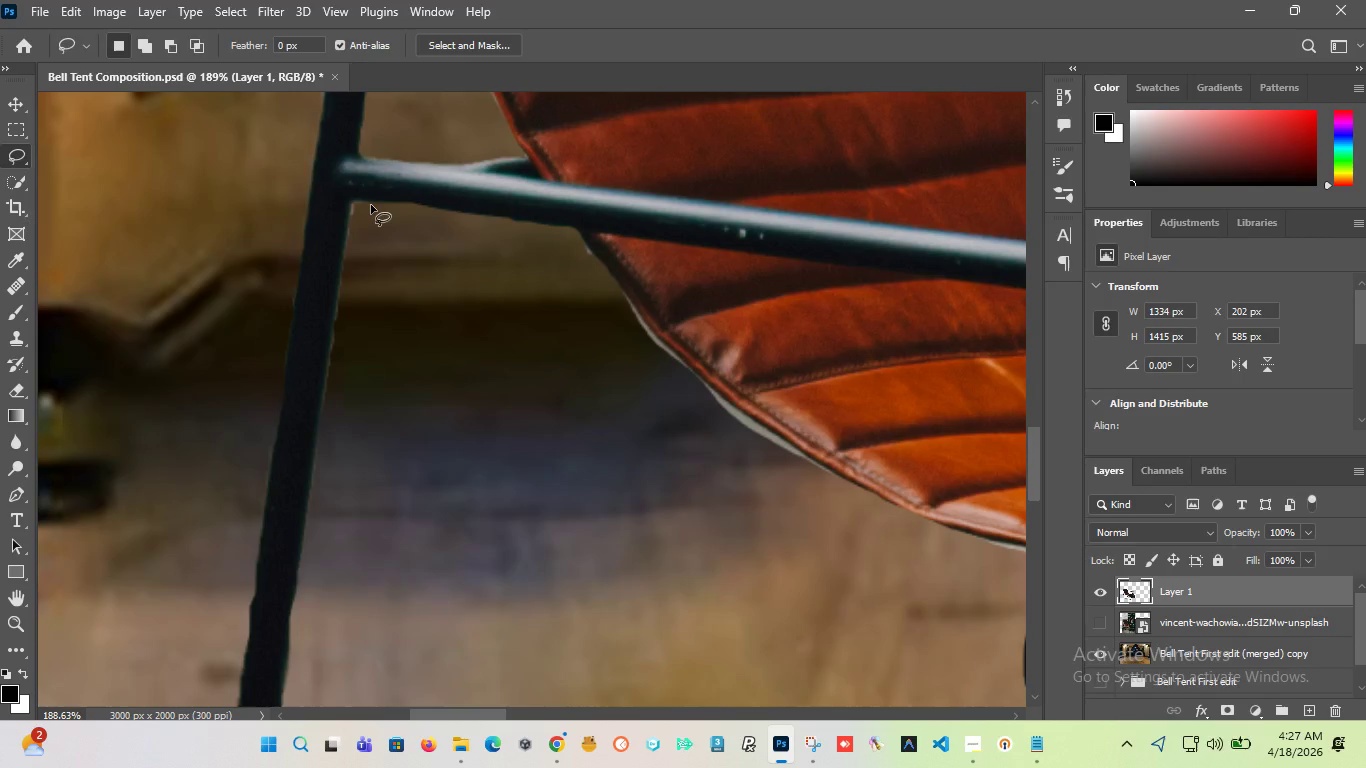 
left_click_drag(start_coordinate=[371, 205], to_coordinate=[353, 426])
 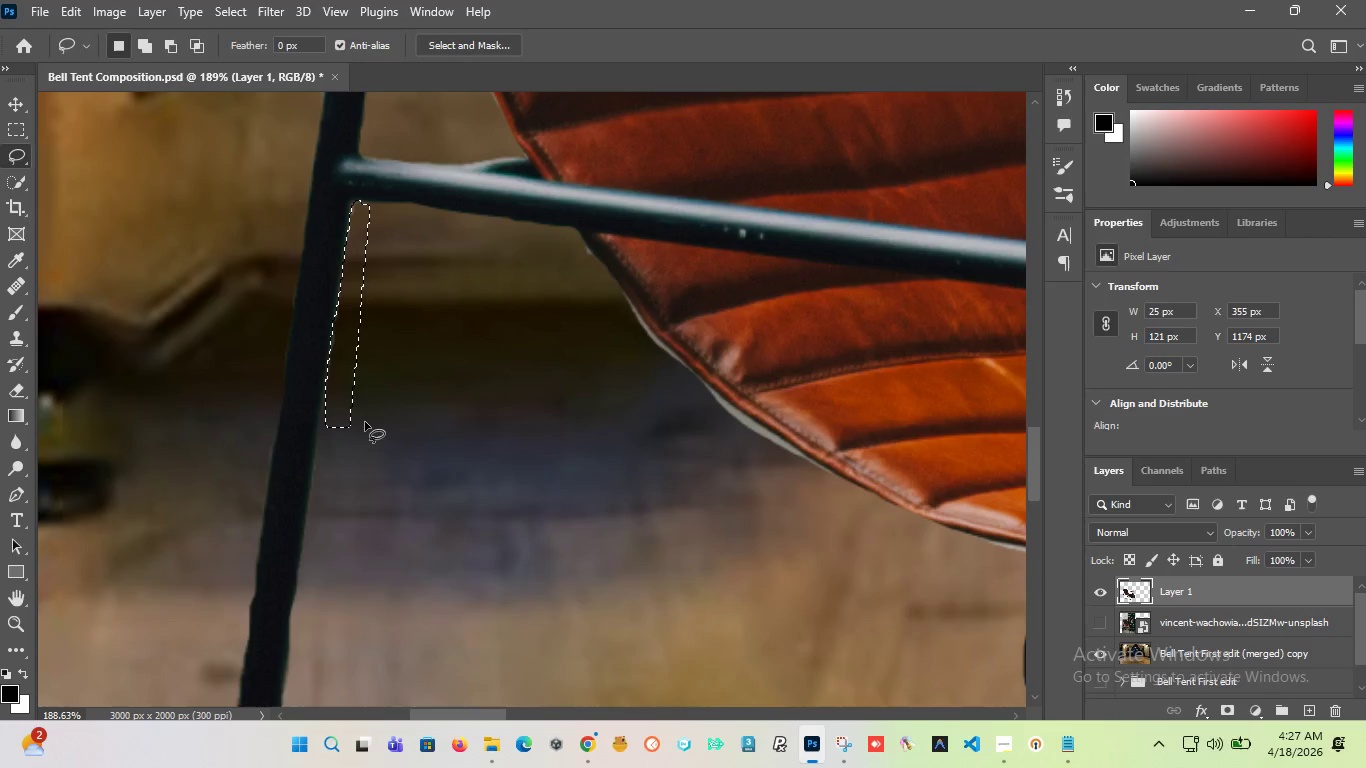 
key(Delete)
 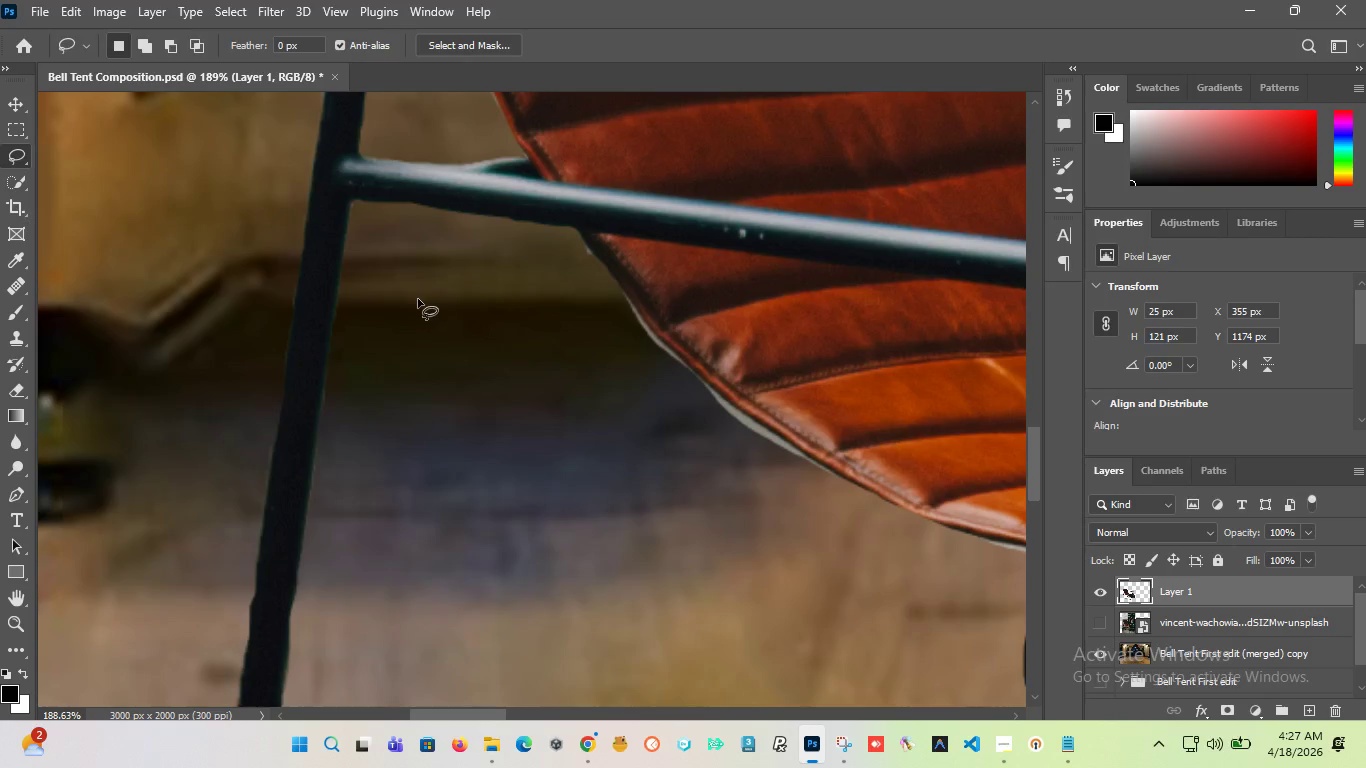 
hold_key(key=AltLeft, duration=2.77)
scroll: coordinate [278, 254], scroll_direction: down, amount: 13.0
 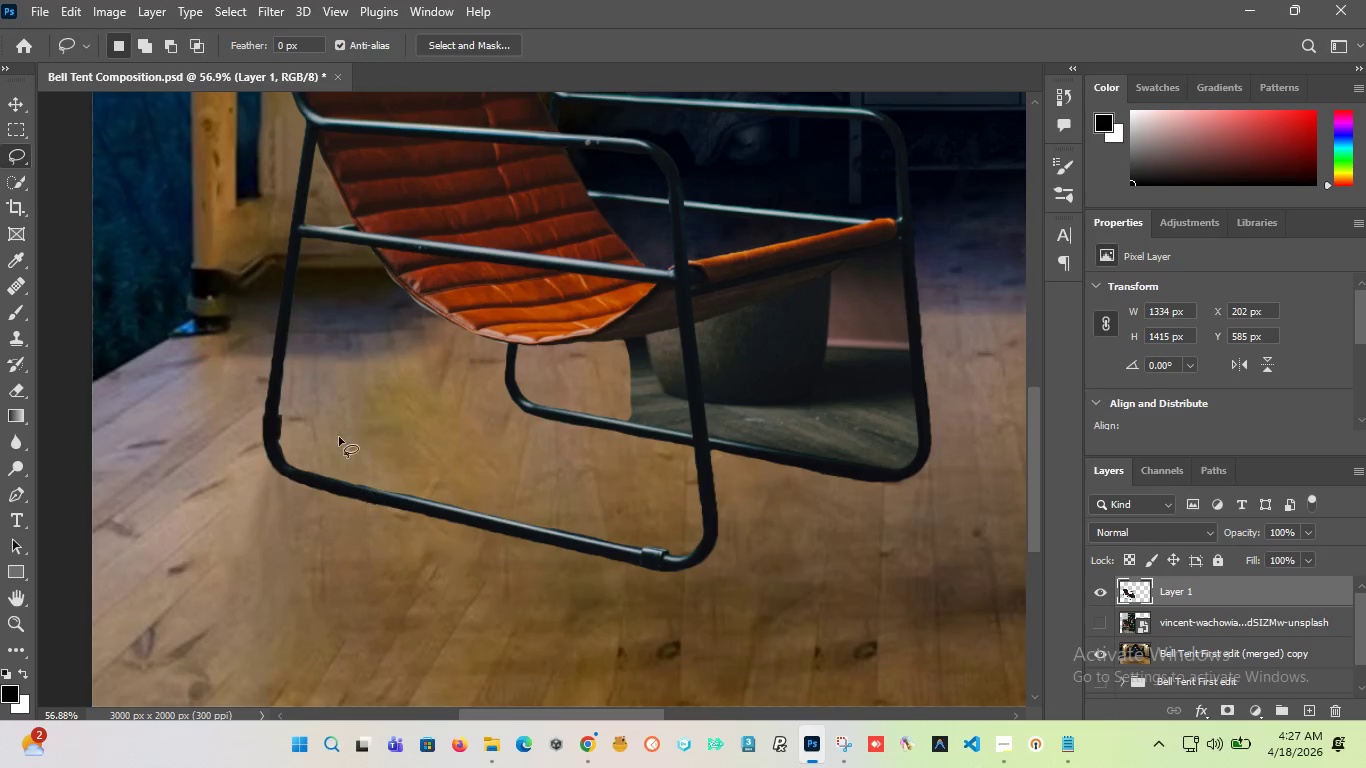 
scroll: coordinate [273, 412], scroll_direction: up, amount: 15.0
 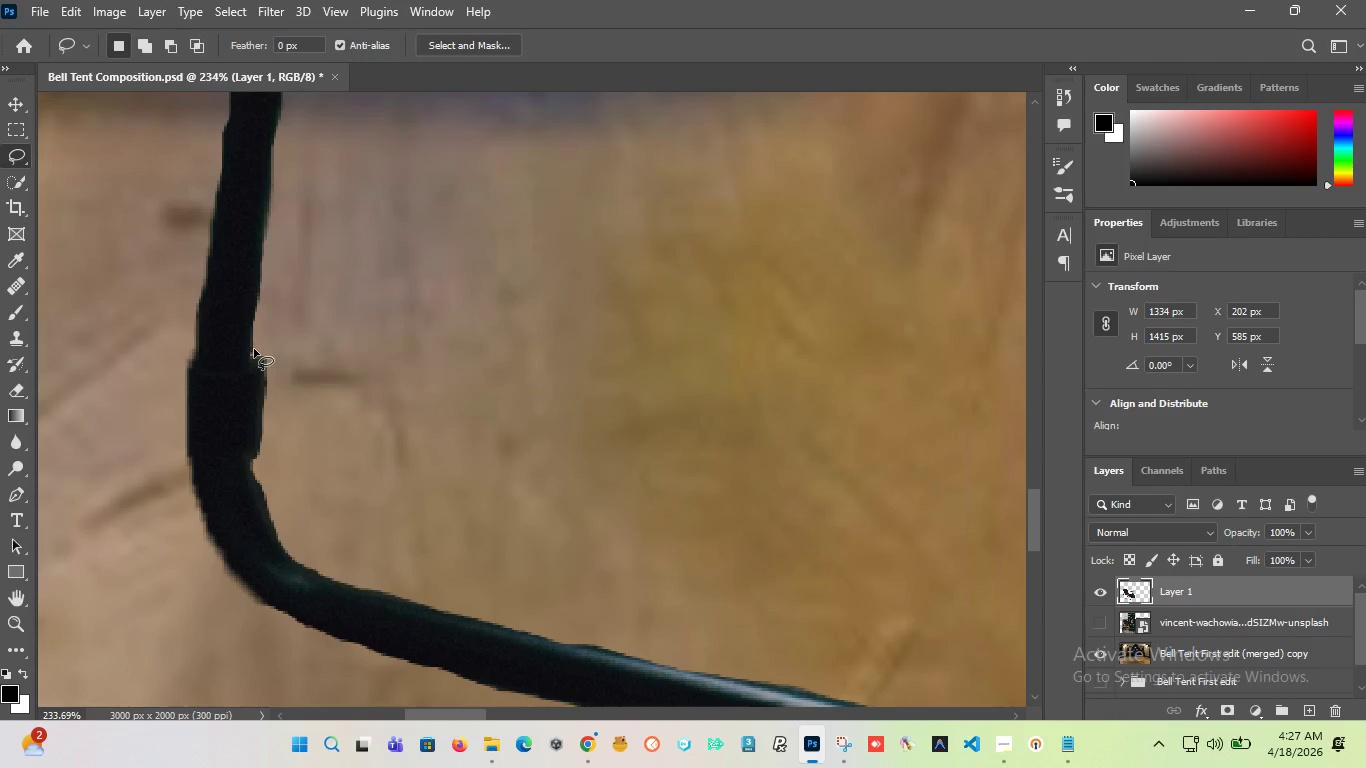 
left_click_drag(start_coordinate=[254, 349], to_coordinate=[315, 337])
 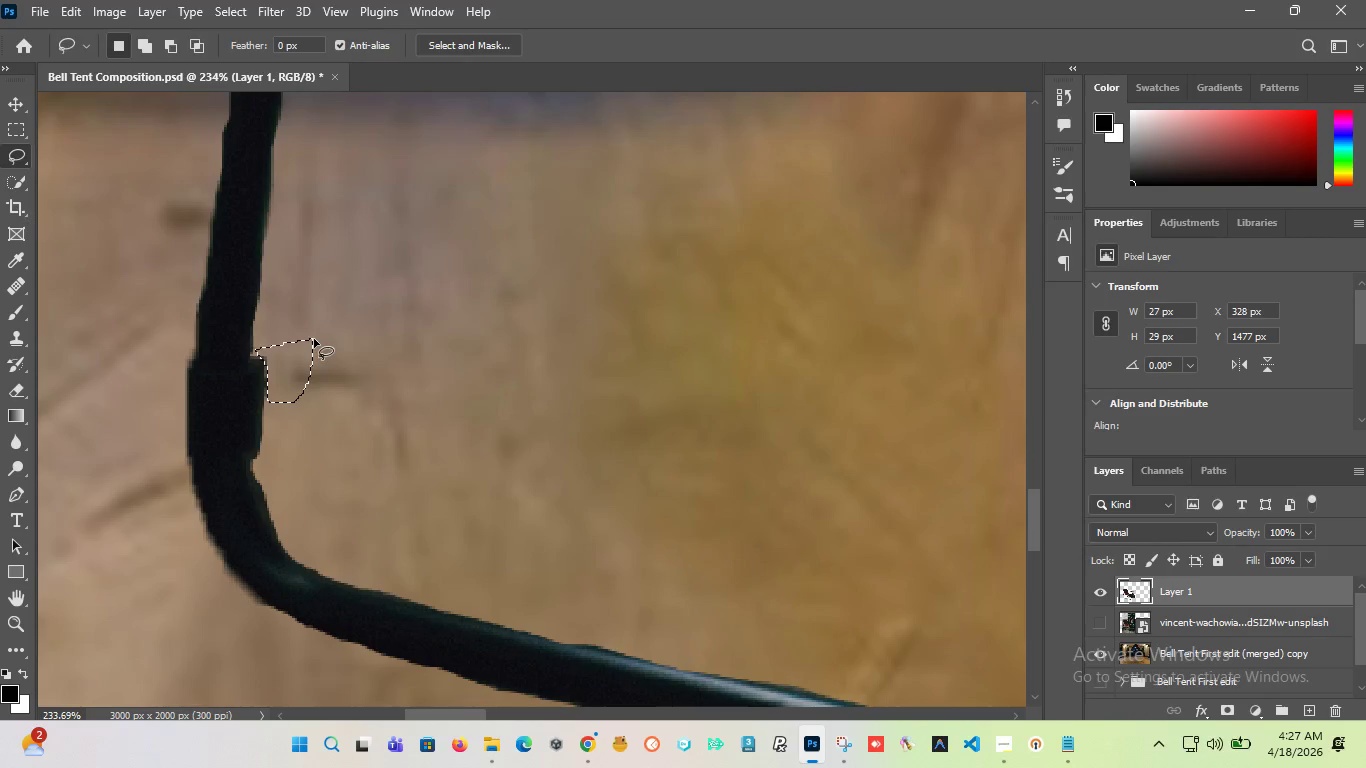 
key(Delete)
 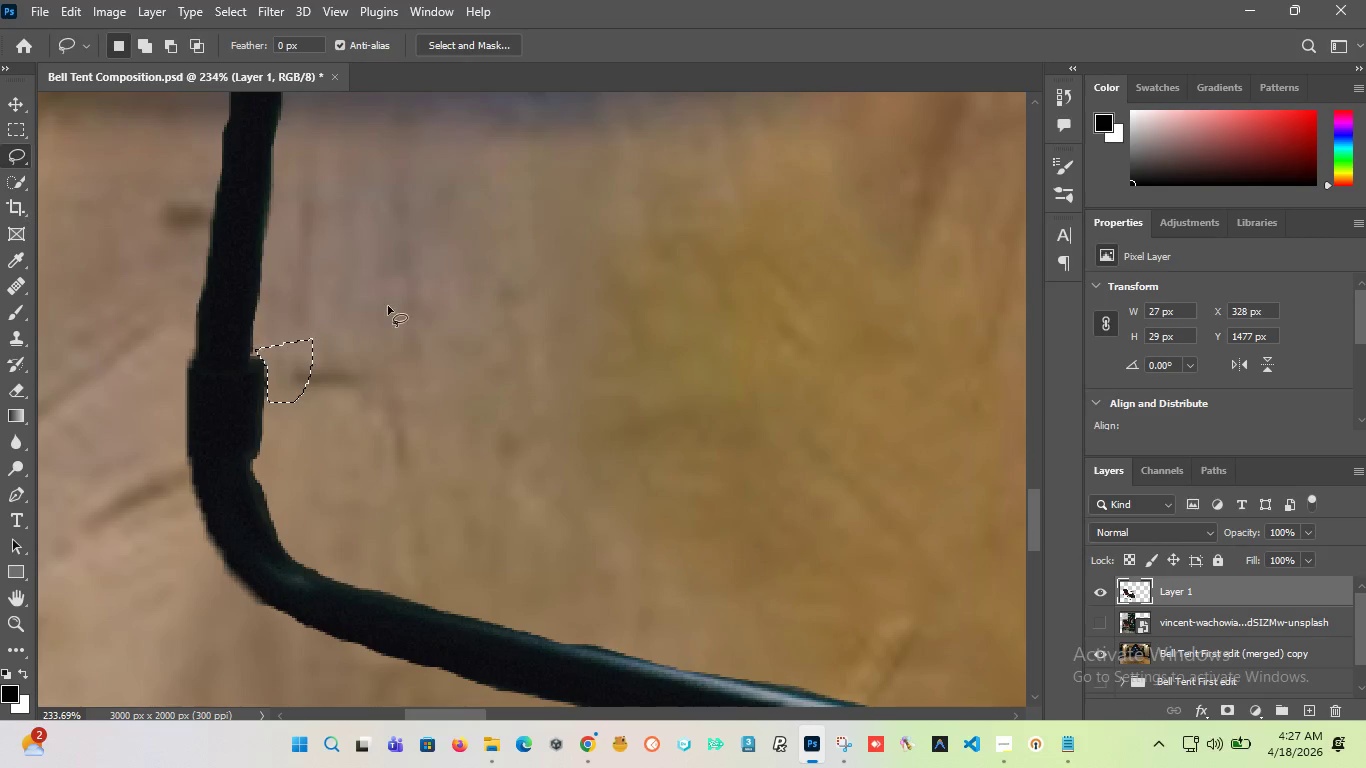 
left_click([320, 448])
 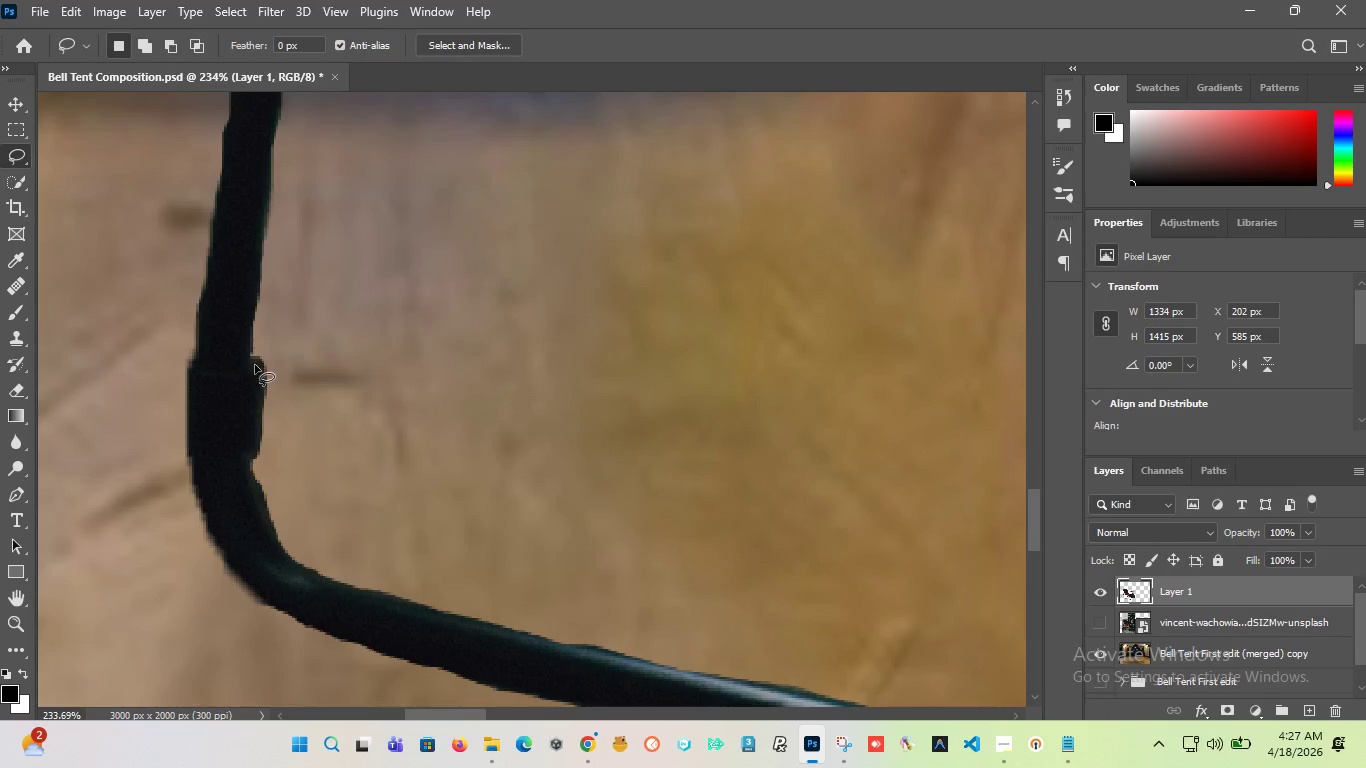 
left_click_drag(start_coordinate=[260, 354], to_coordinate=[336, 476])
 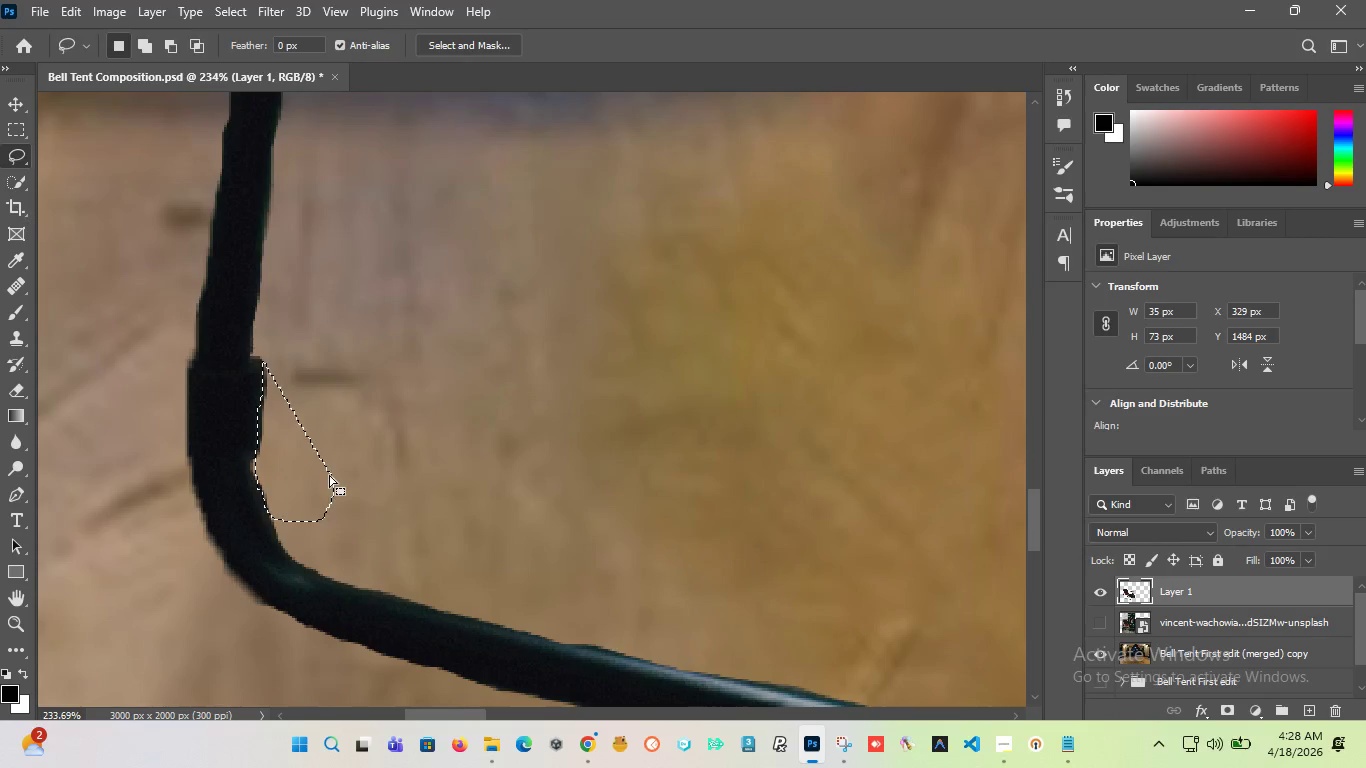 
key(Delete)
 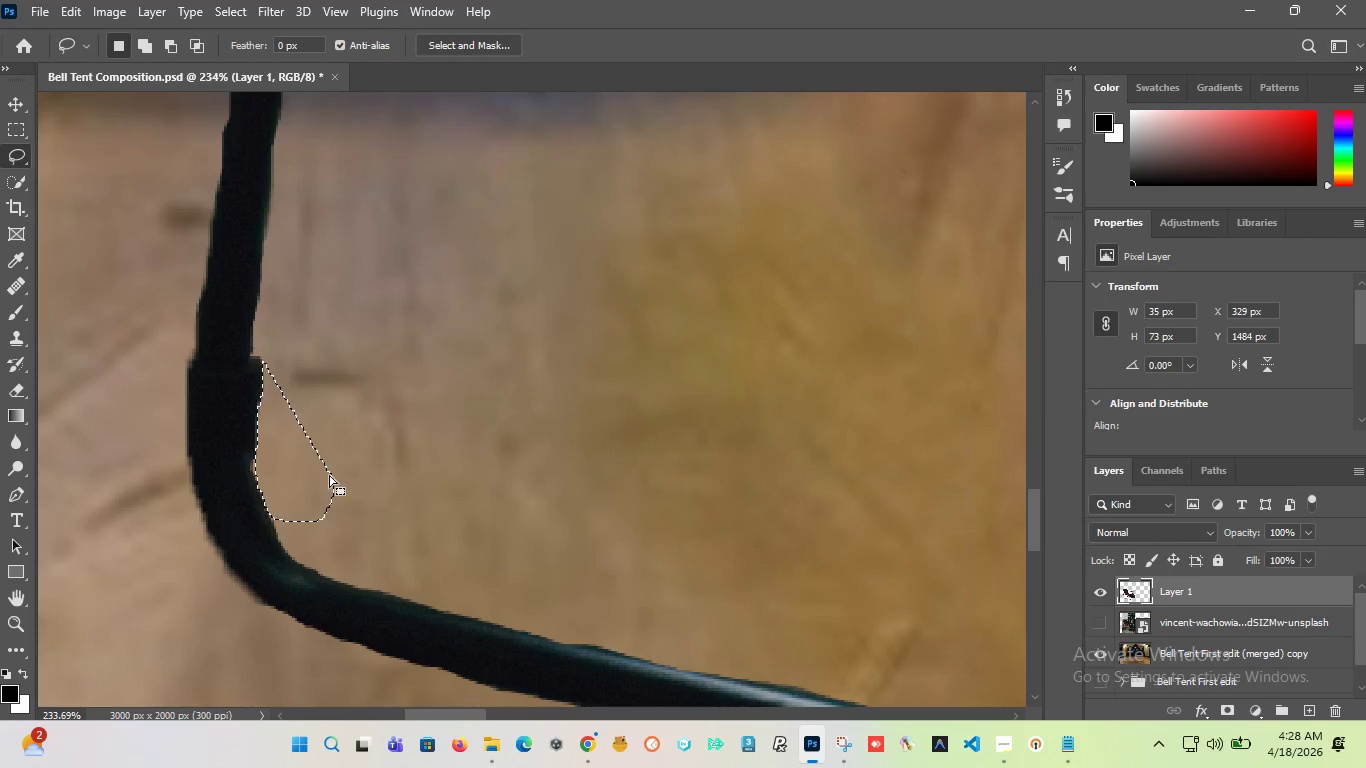 
left_click([347, 432])
 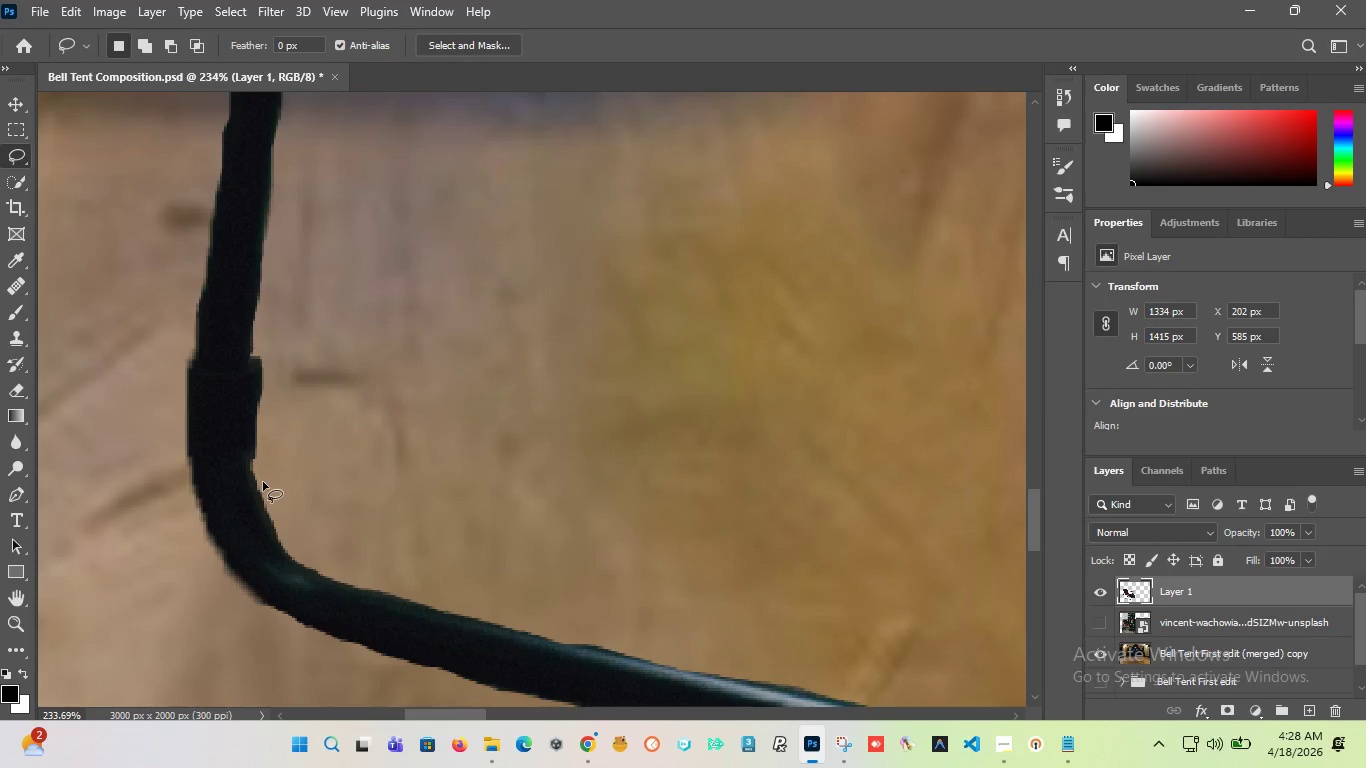 
left_click_drag(start_coordinate=[255, 461], to_coordinate=[253, 500])
 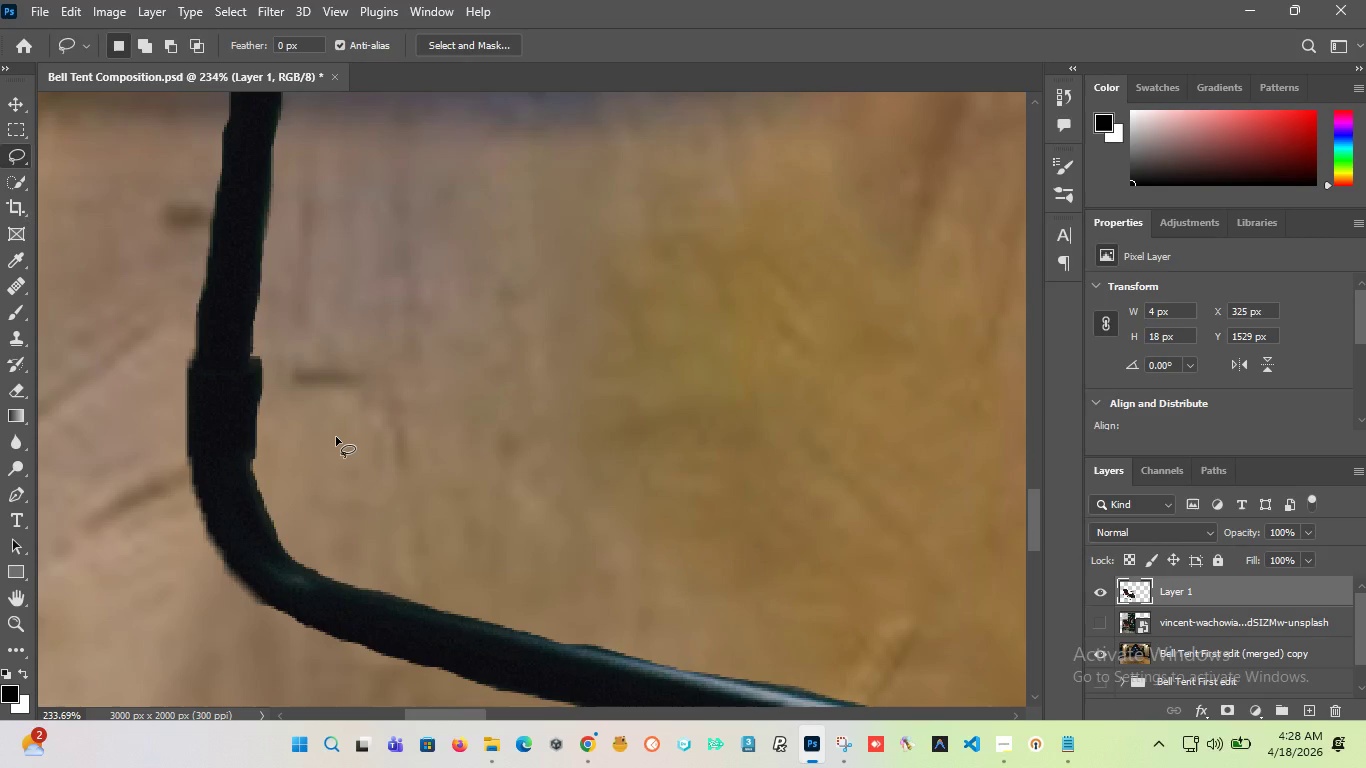 
left_click([336, 437])
 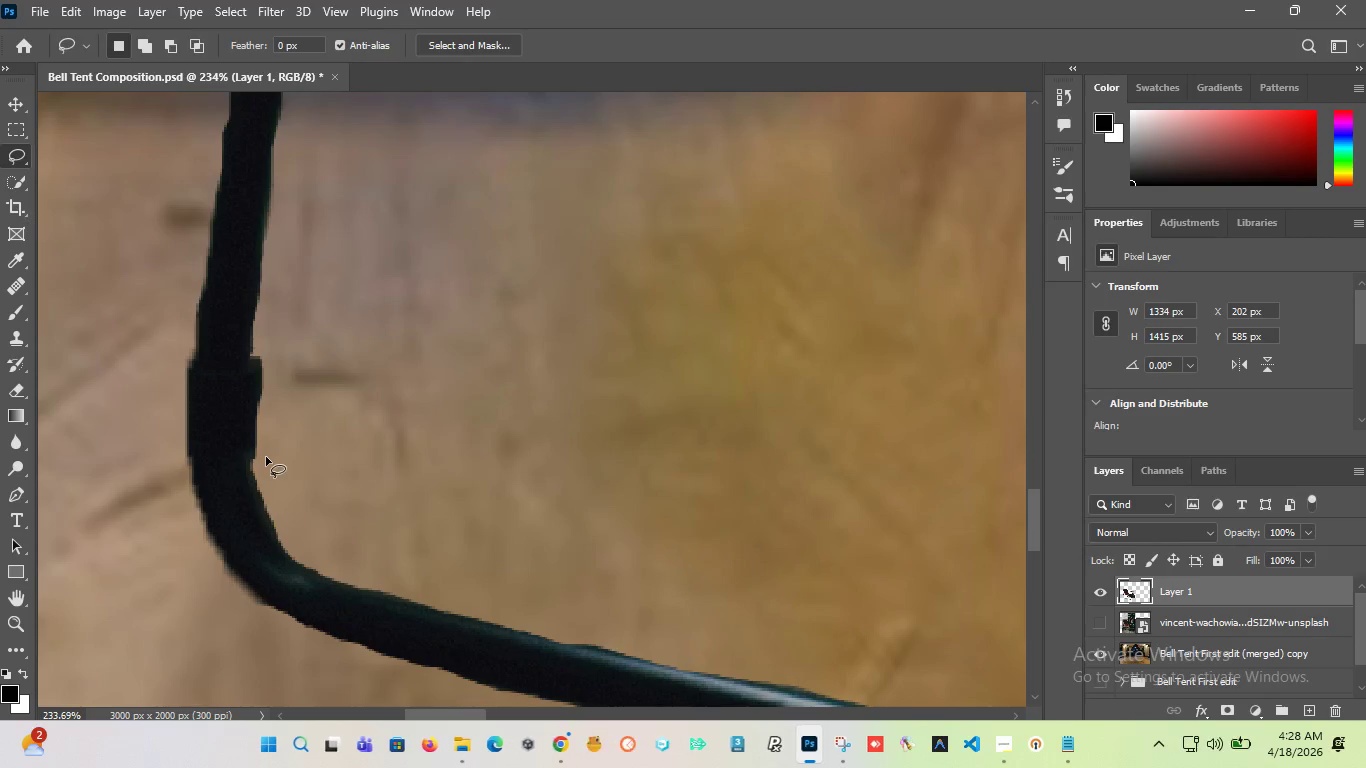 
left_click_drag(start_coordinate=[266, 457], to_coordinate=[321, 518])
 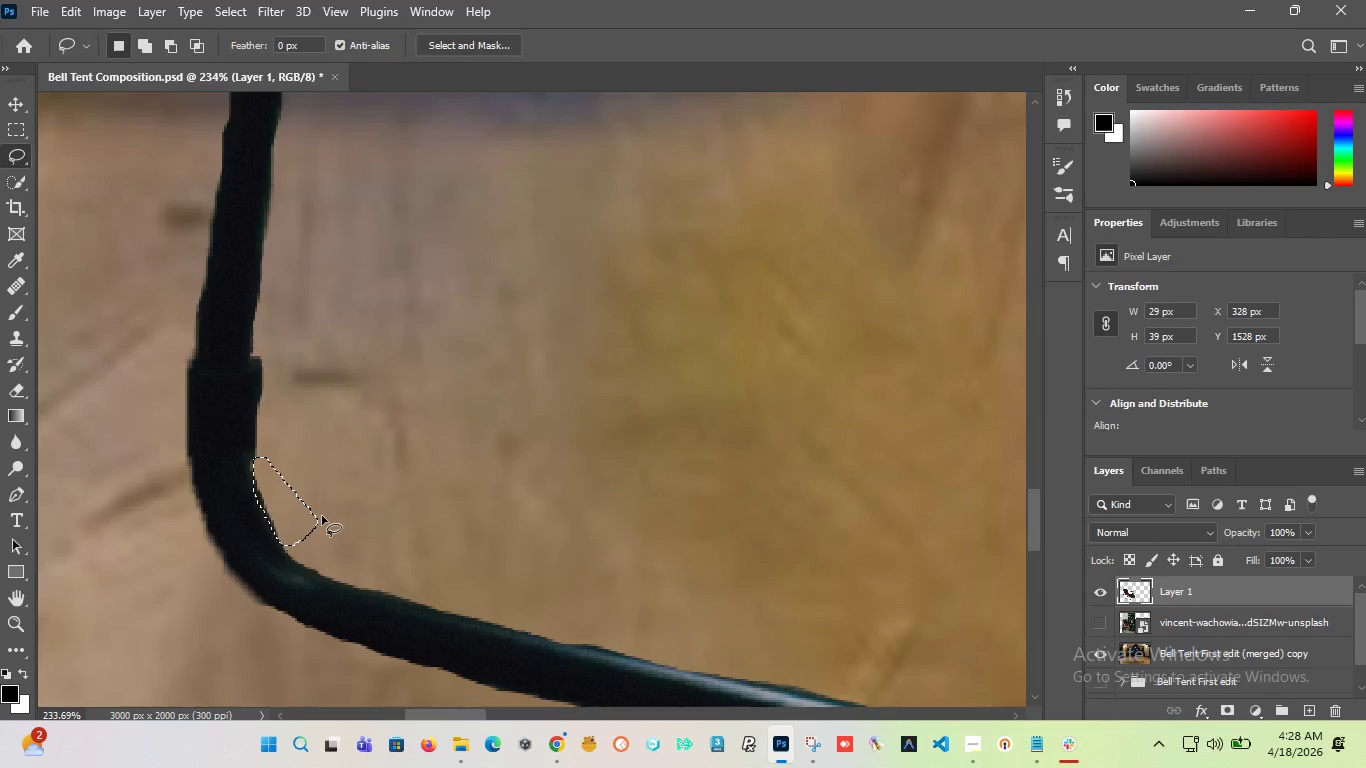 
key(Delete)
 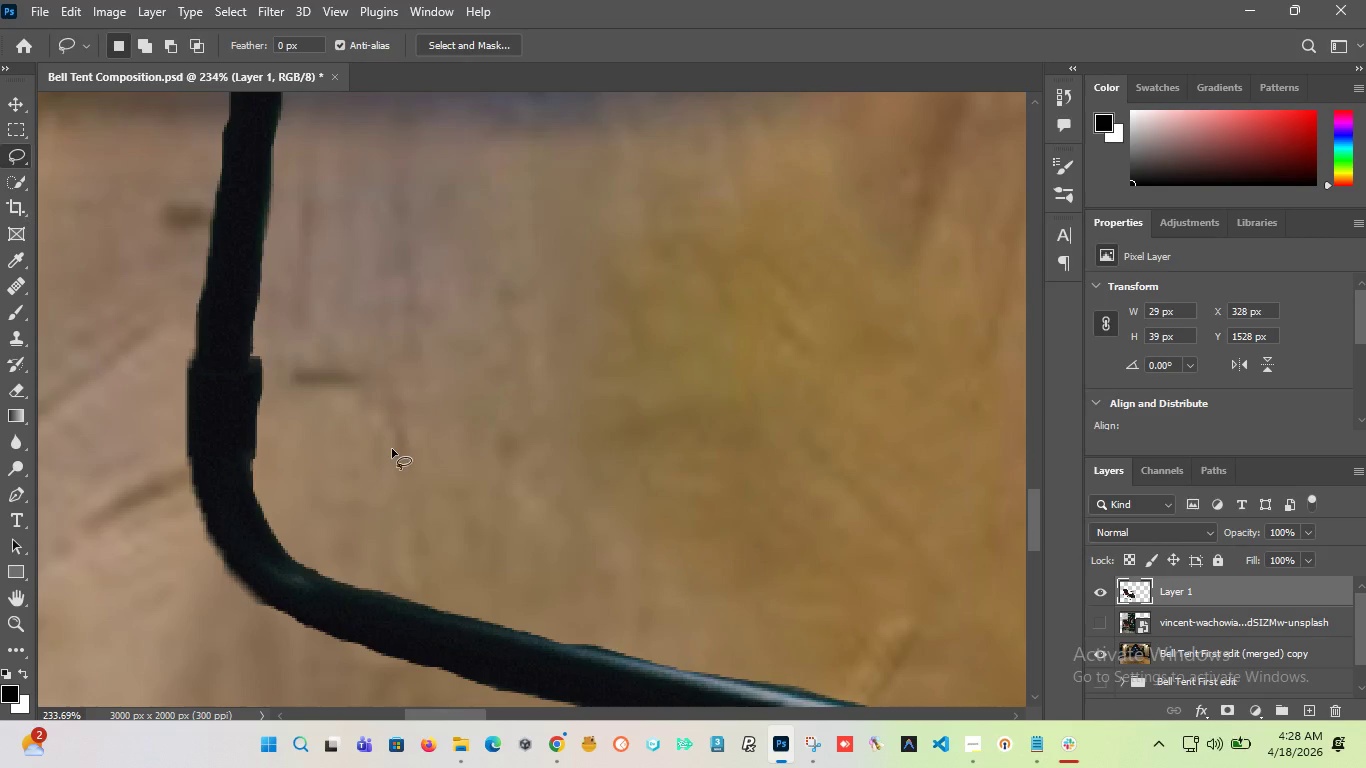 
hold_key(key=AltLeft, duration=5.73)
scroll: coordinate [242, 377], scroll_direction: down, amount: 19.0
 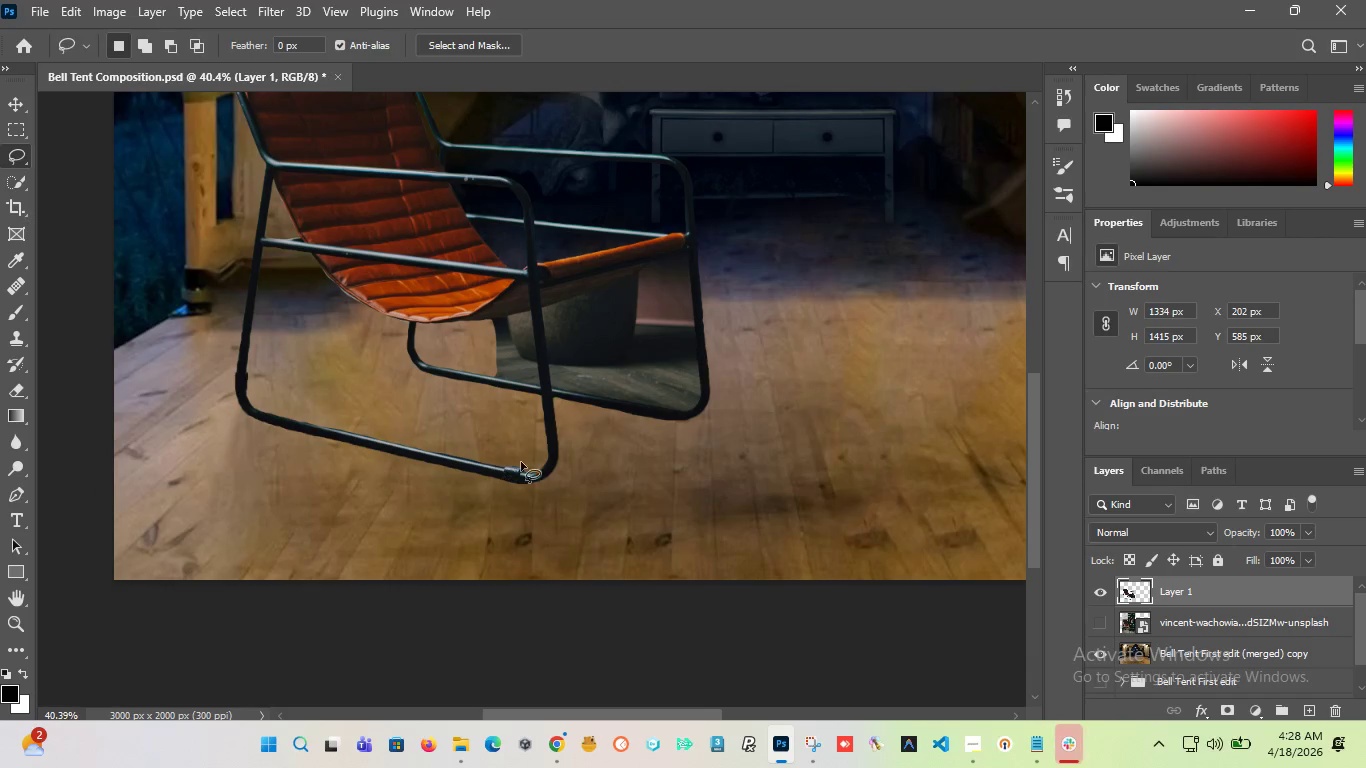 
scroll: coordinate [300, 229], scroll_direction: up, amount: 14.0
 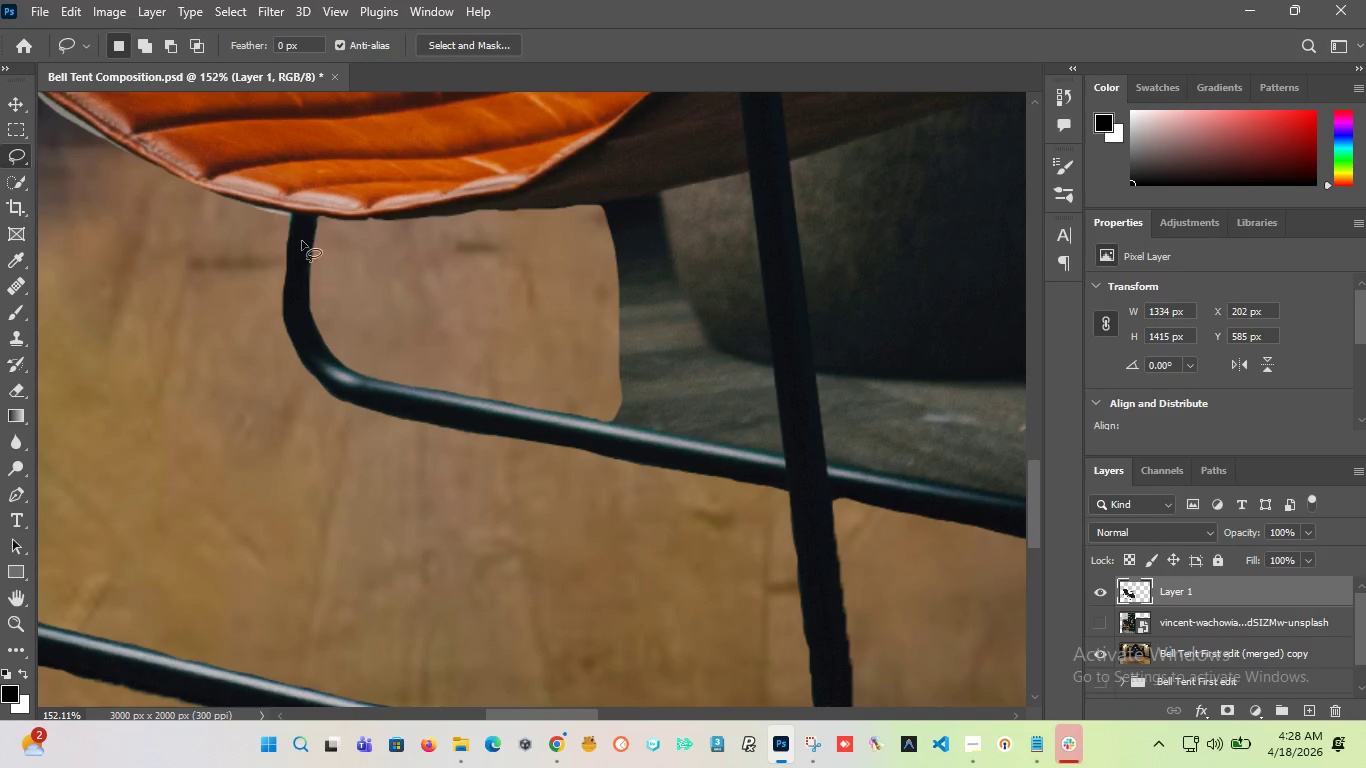 
scroll: coordinate [315, 240], scroll_direction: down, amount: 8.0
 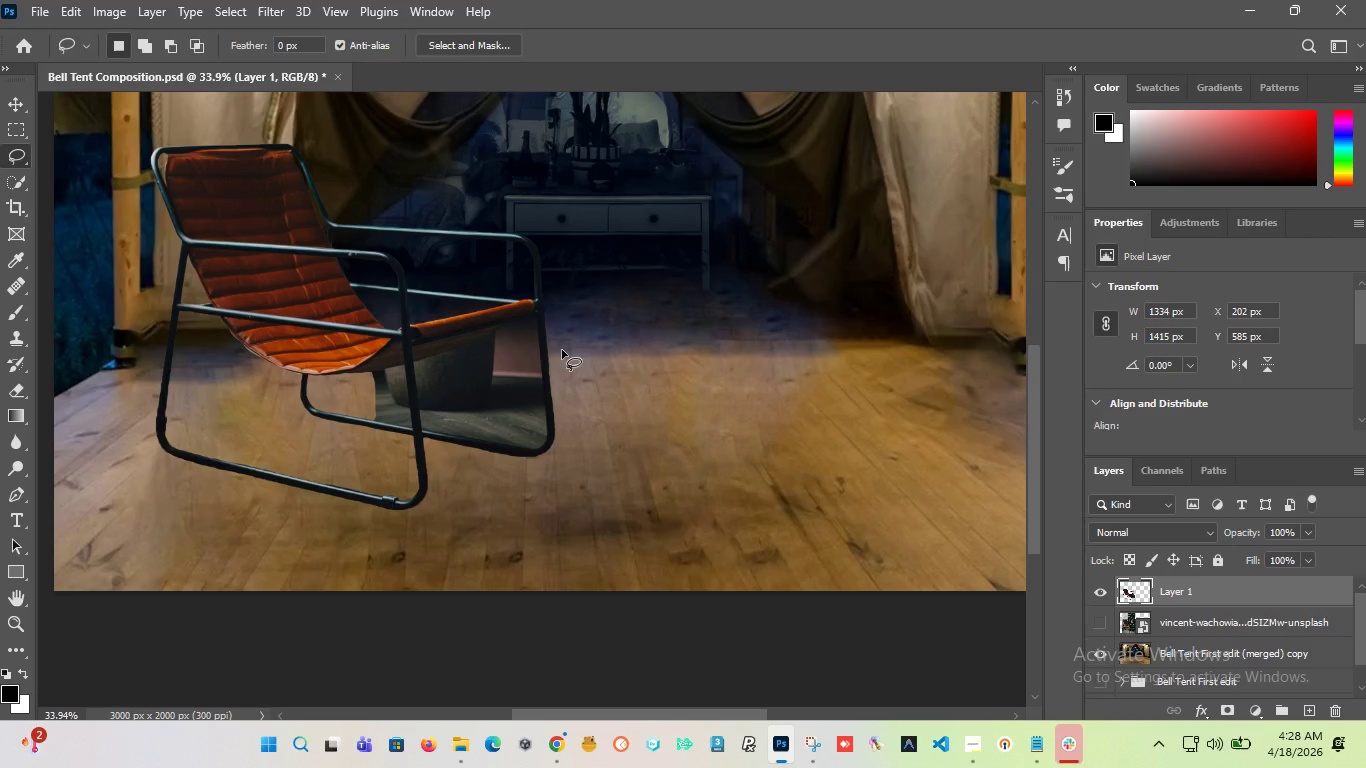 
wait(6.2)
 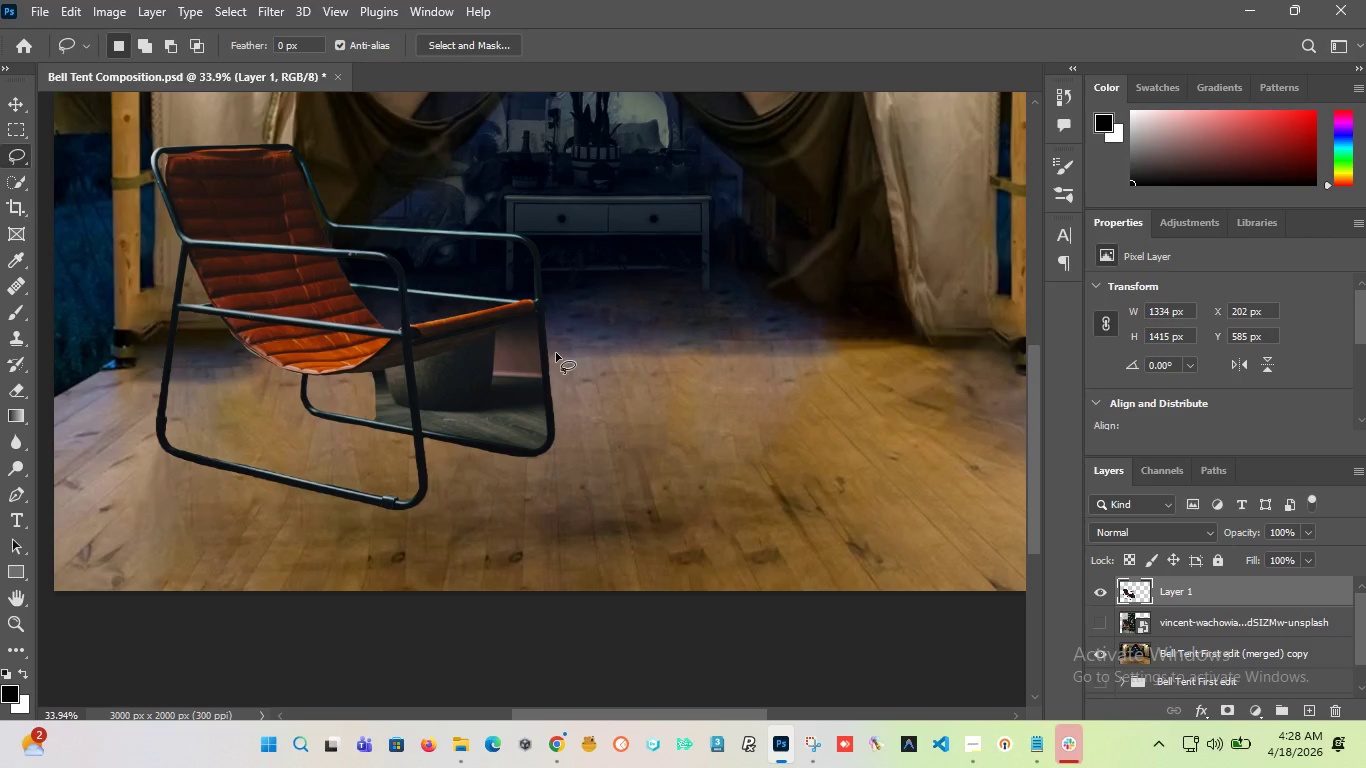 
hold_key(key=AltLeft, duration=8.56)
scroll: coordinate [211, 424], scroll_direction: up, amount: 18.0
 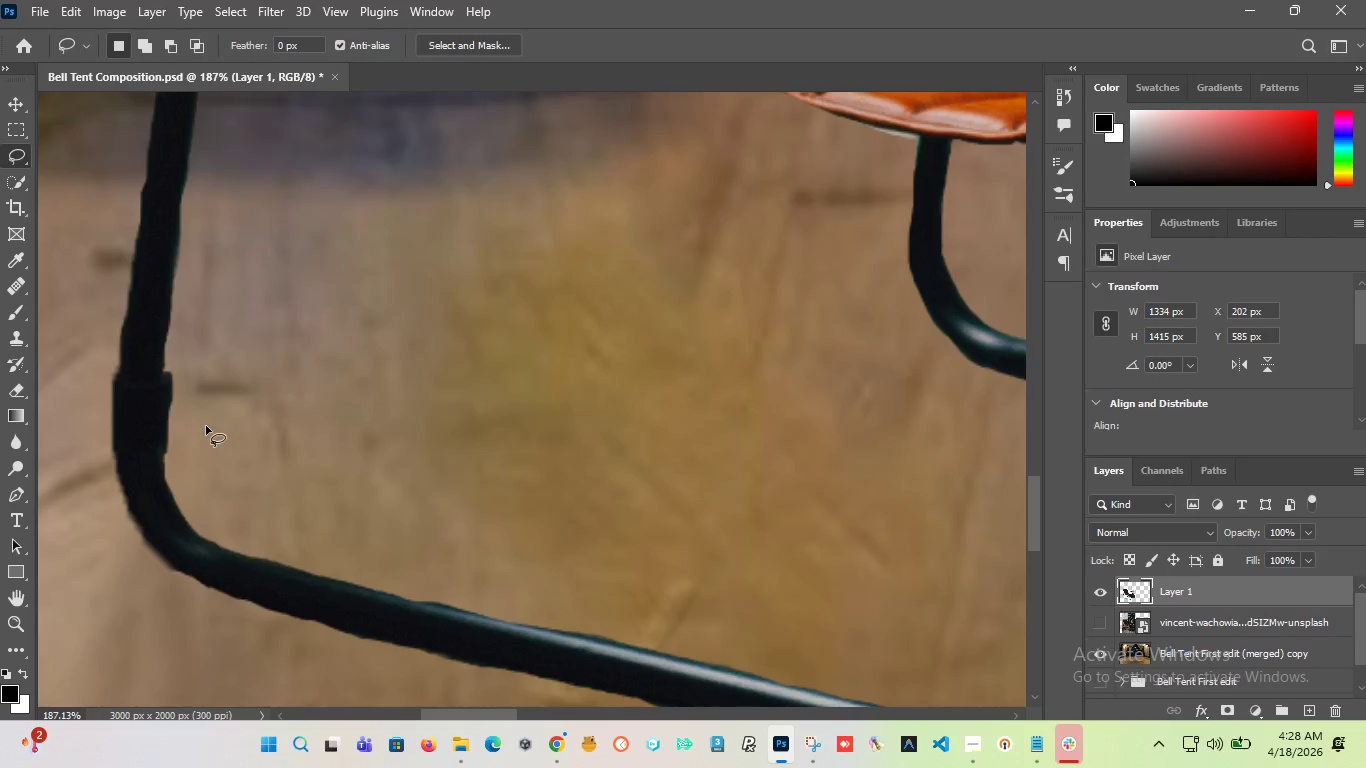 
scroll: coordinate [201, 423], scroll_direction: down, amount: 18.0
 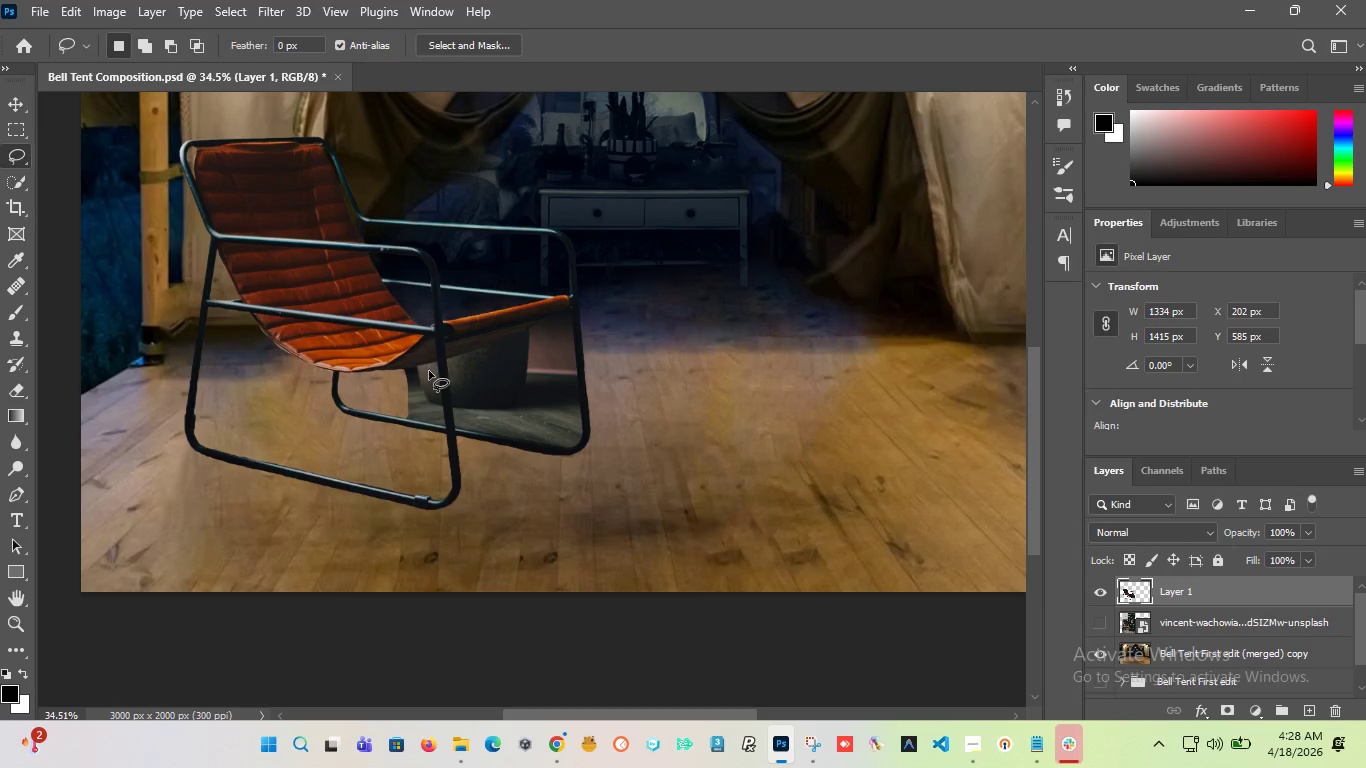 
scroll: coordinate [388, 369], scroll_direction: up, amount: 19.0
 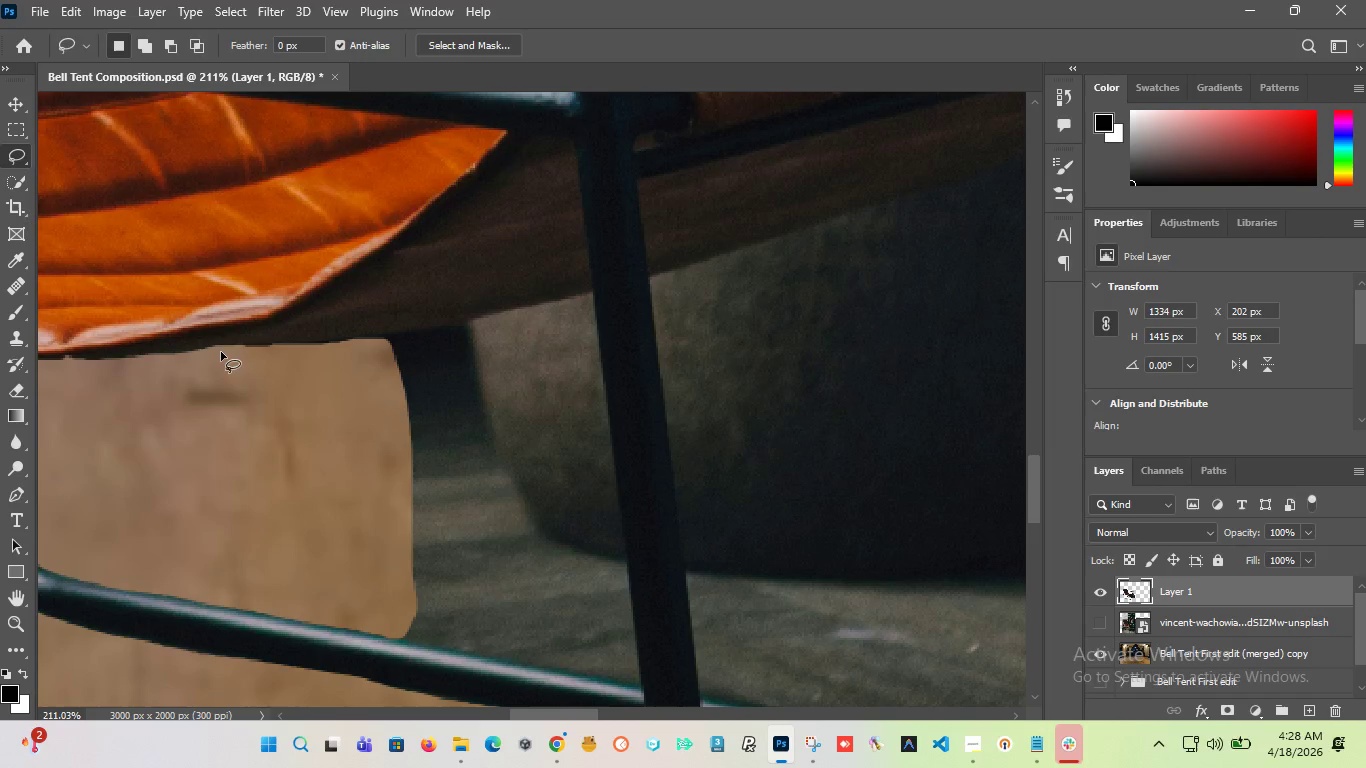 
left_click_drag(start_coordinate=[221, 354], to_coordinate=[252, 342])
 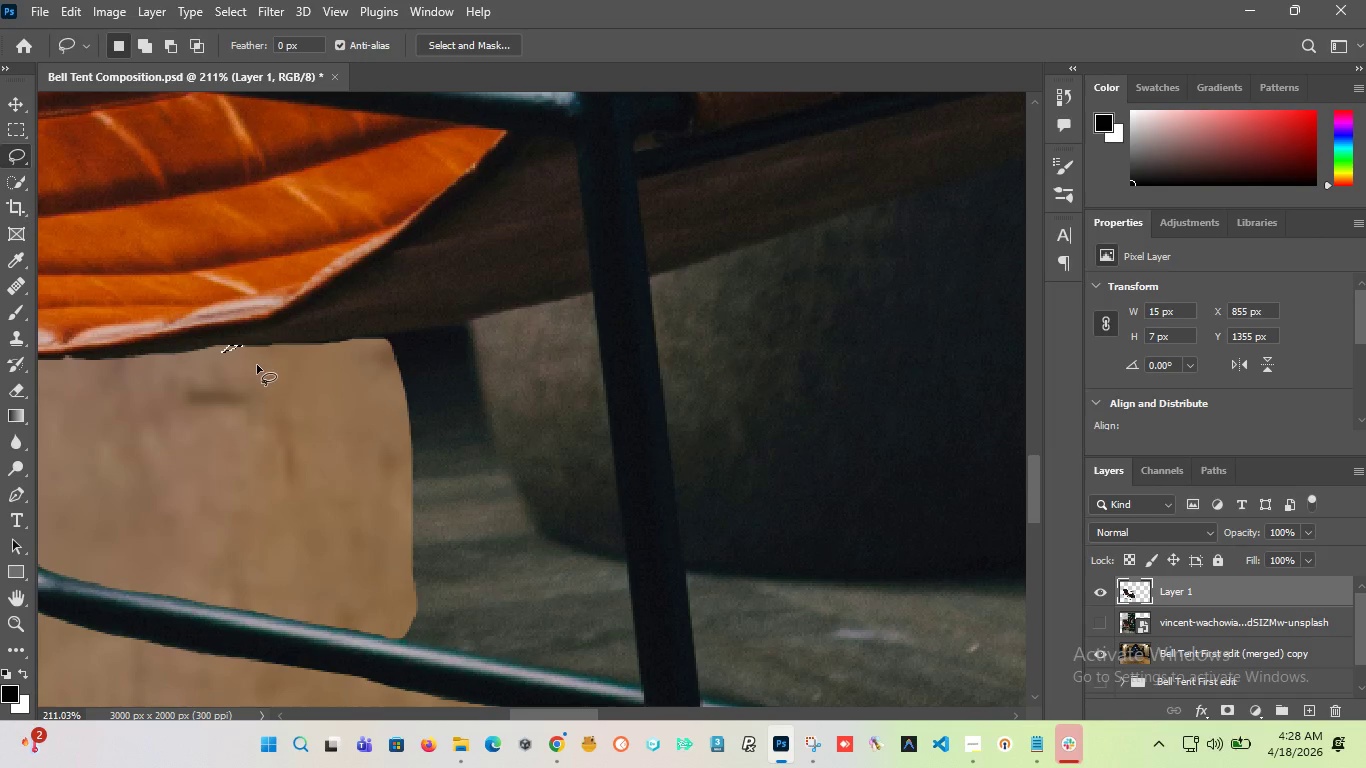 
left_click([257, 365])
 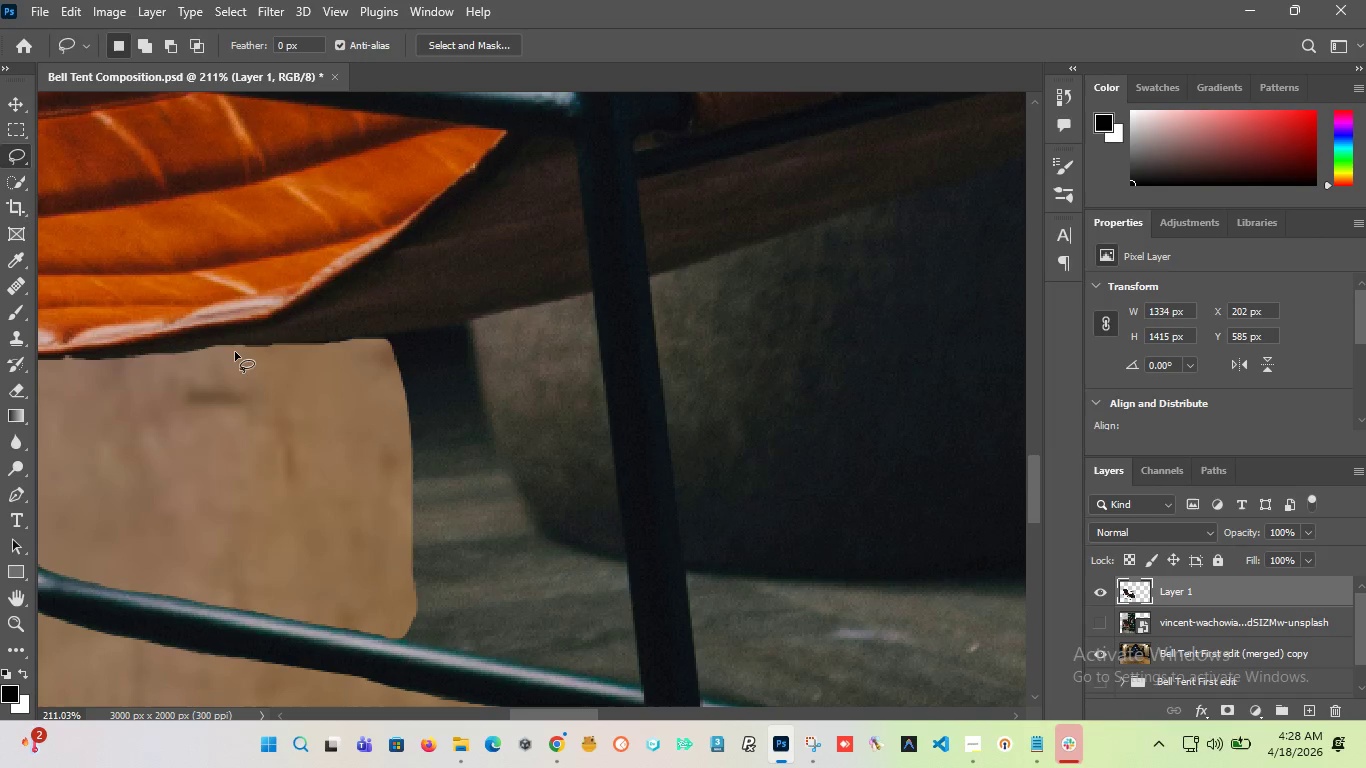 
left_click_drag(start_coordinate=[235, 352], to_coordinate=[307, 347])
 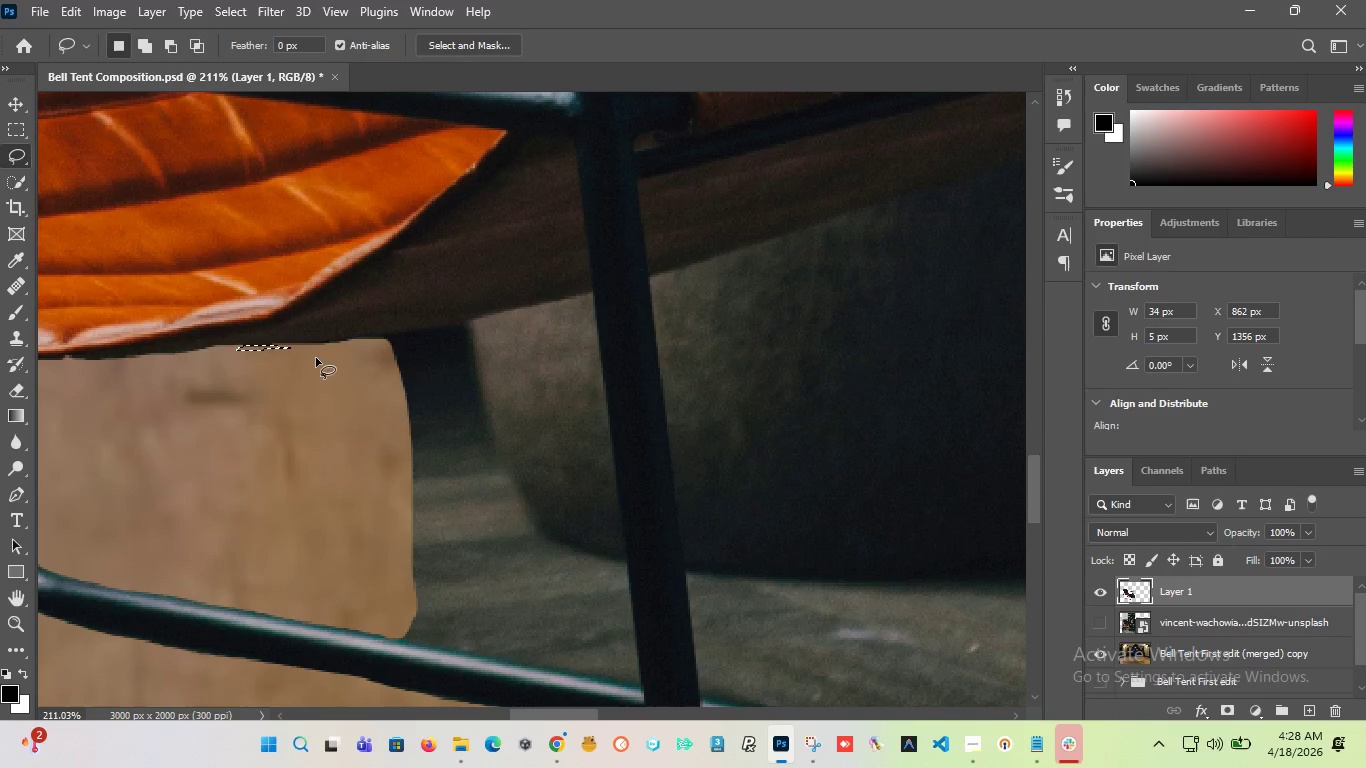 
key(Delete)
 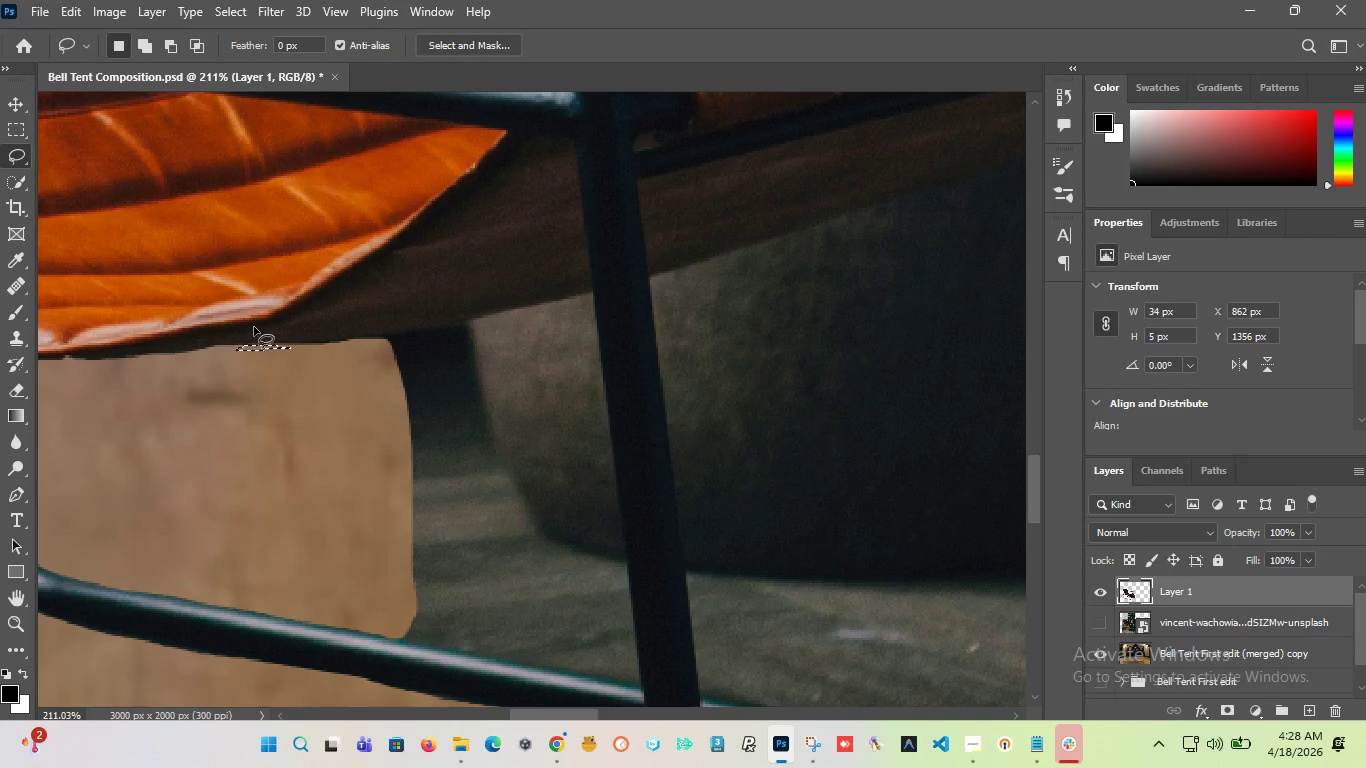 
left_click_drag(start_coordinate=[277, 334], to_coordinate=[282, 349])
 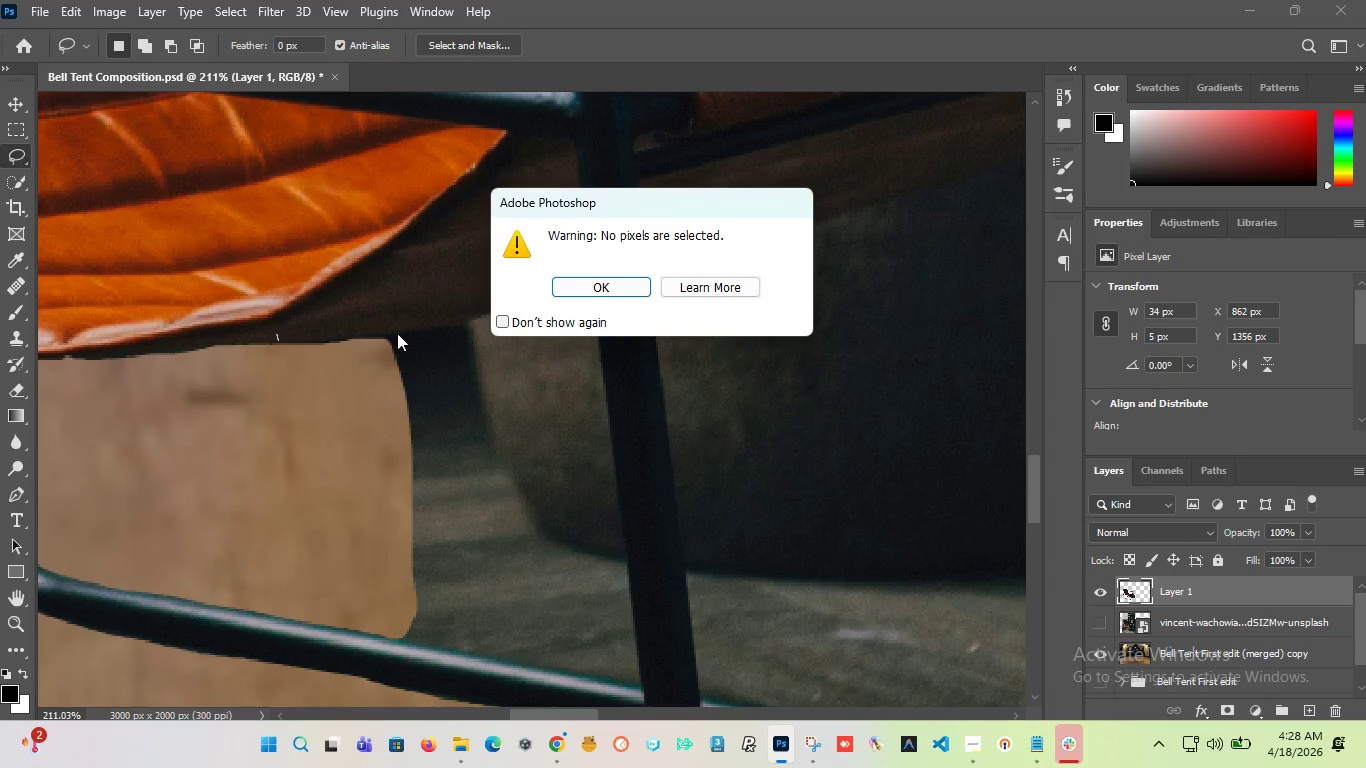 
left_click([350, 356])
 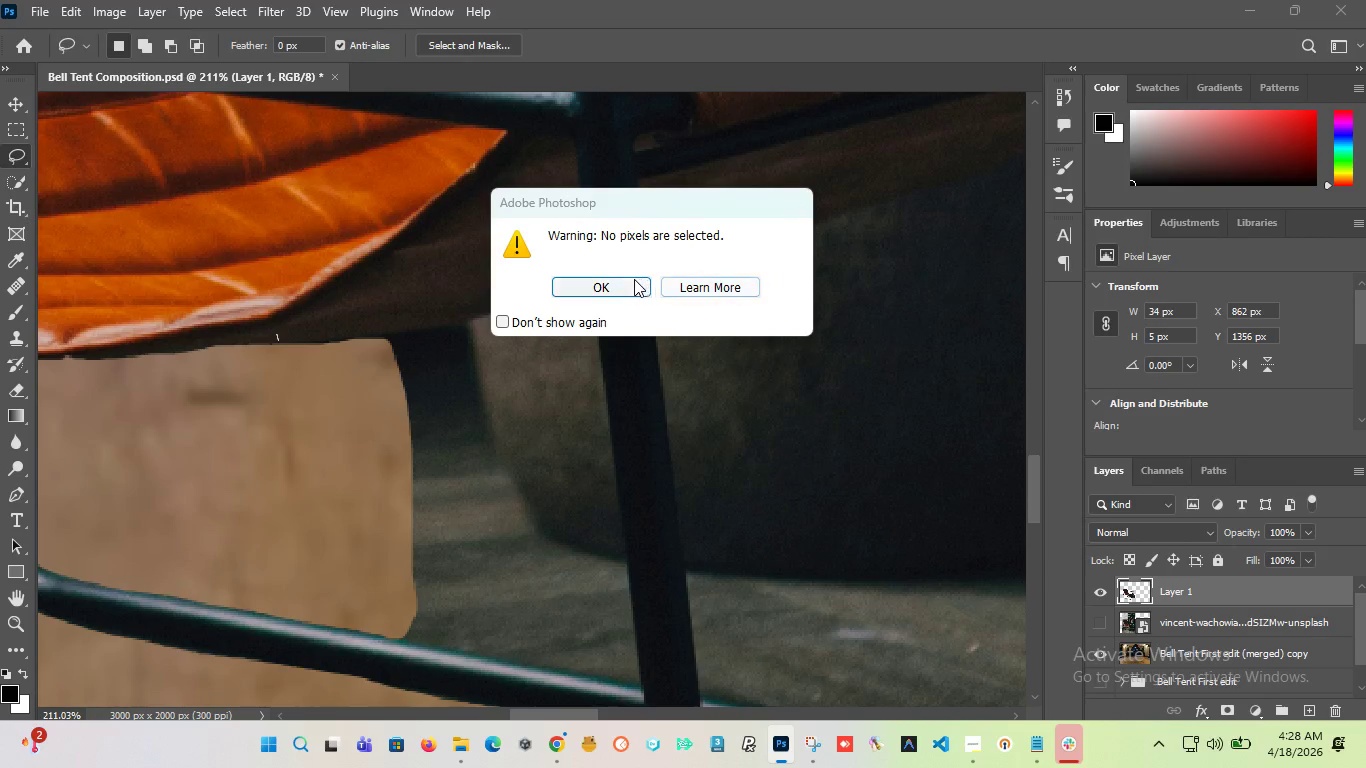 
left_click([623, 285])
 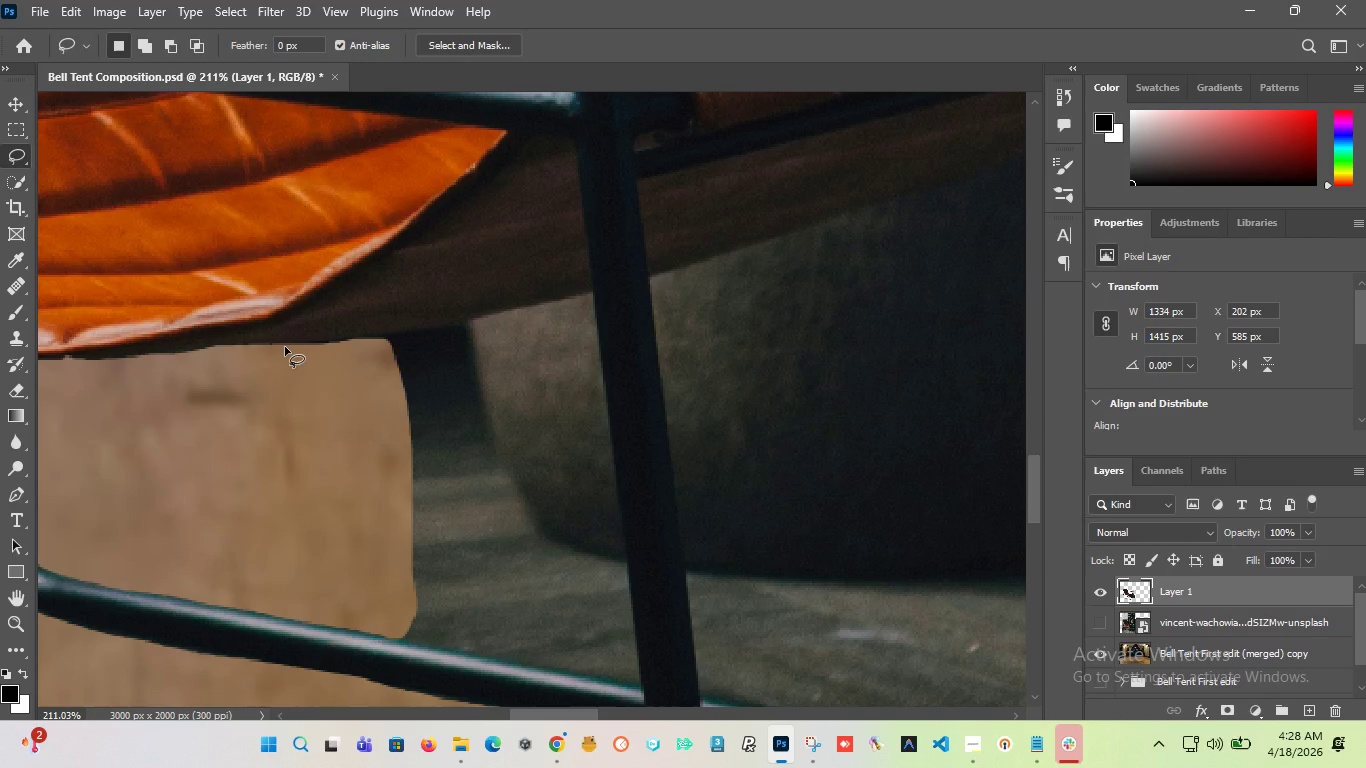 
left_click_drag(start_coordinate=[285, 346], to_coordinate=[321, 345])
 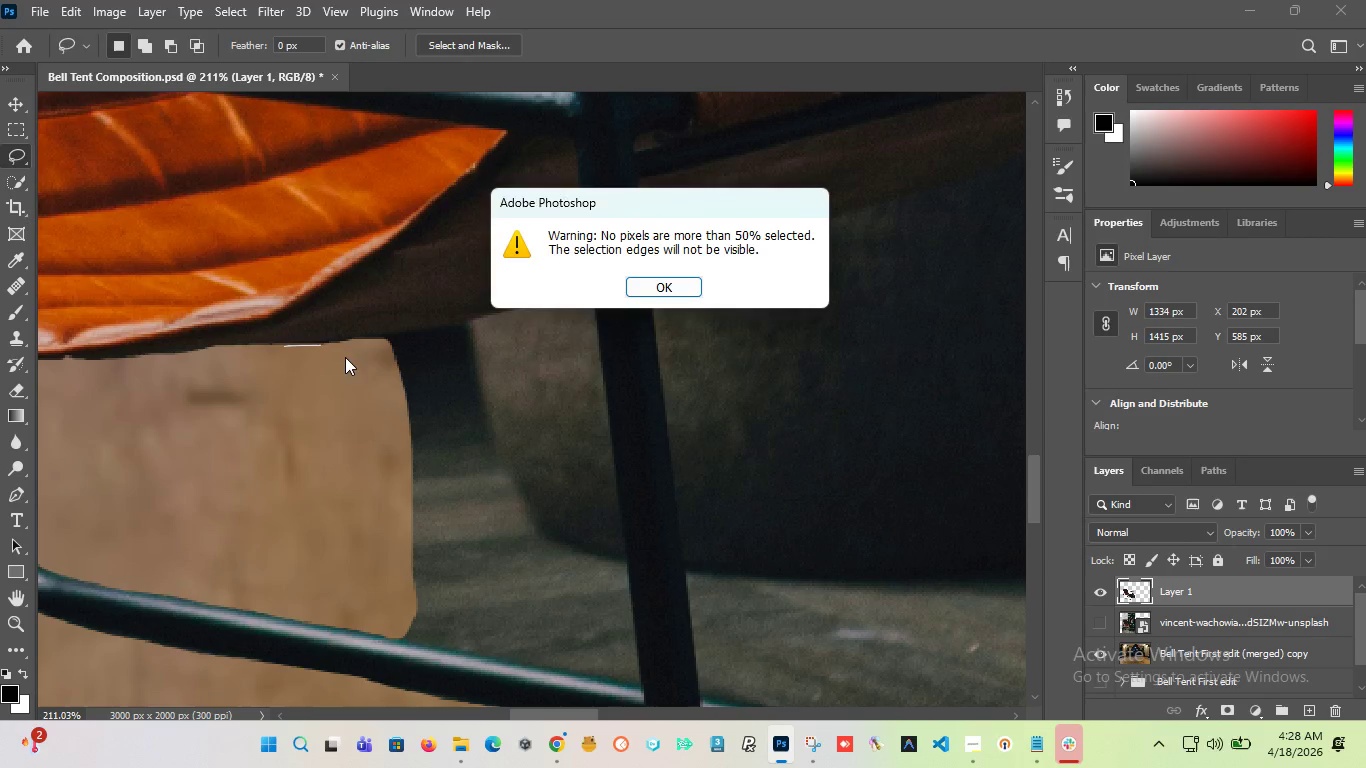 
left_click([345, 357])
 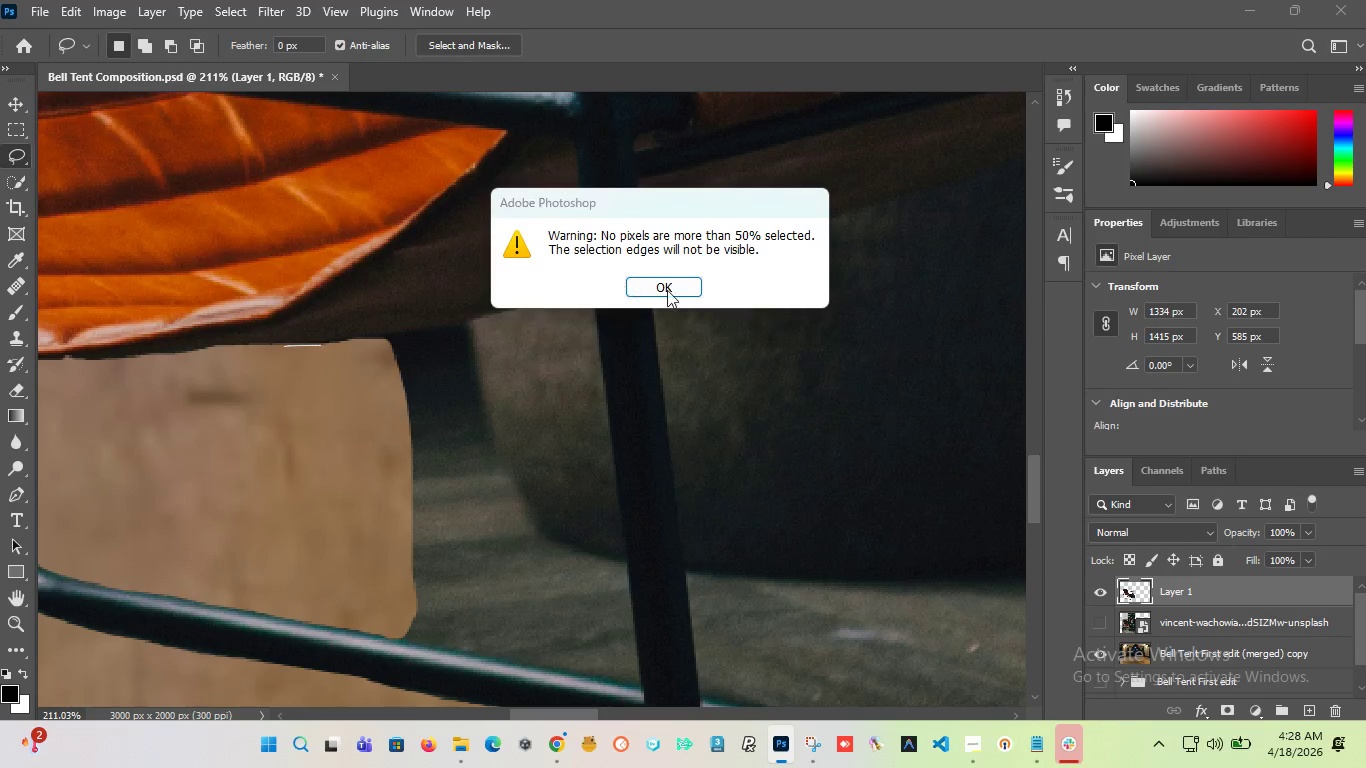 
left_click([670, 292])
 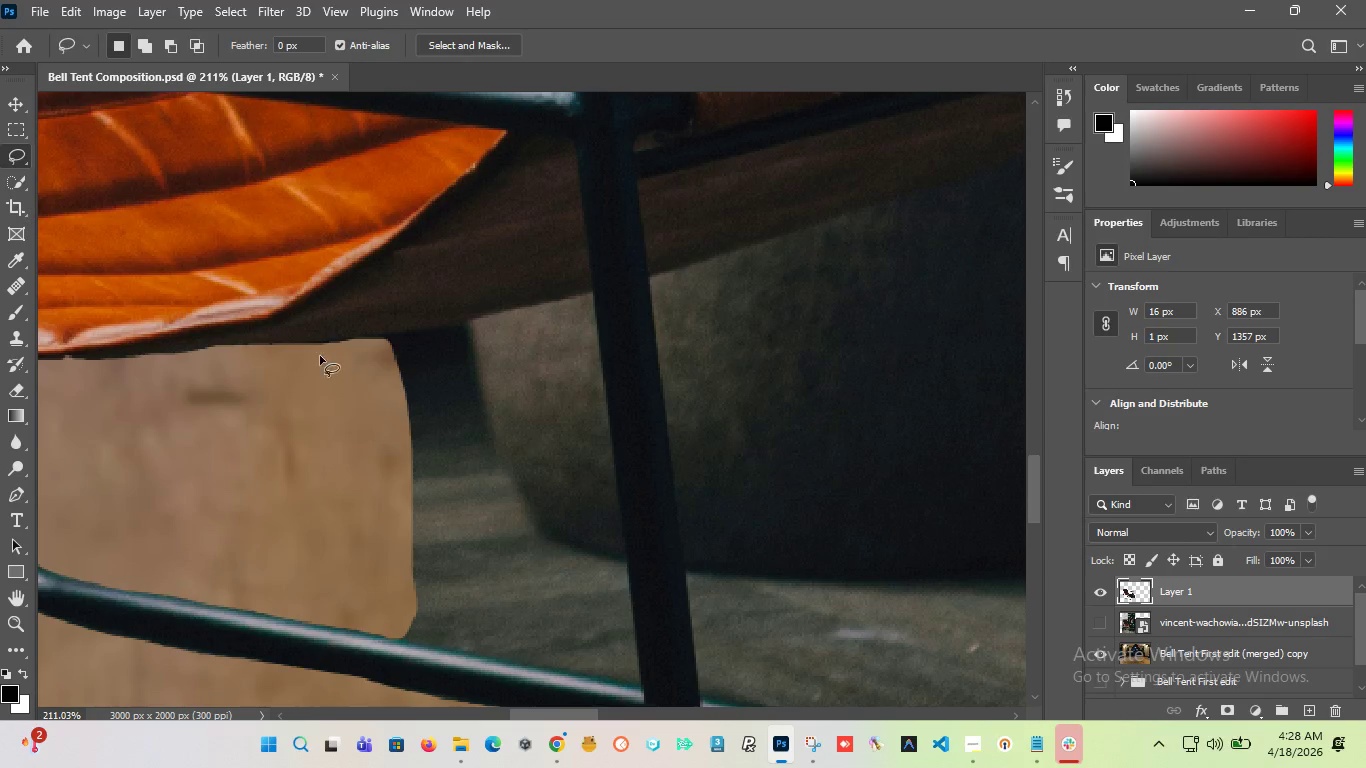 
left_click_drag(start_coordinate=[303, 356], to_coordinate=[286, 383])
 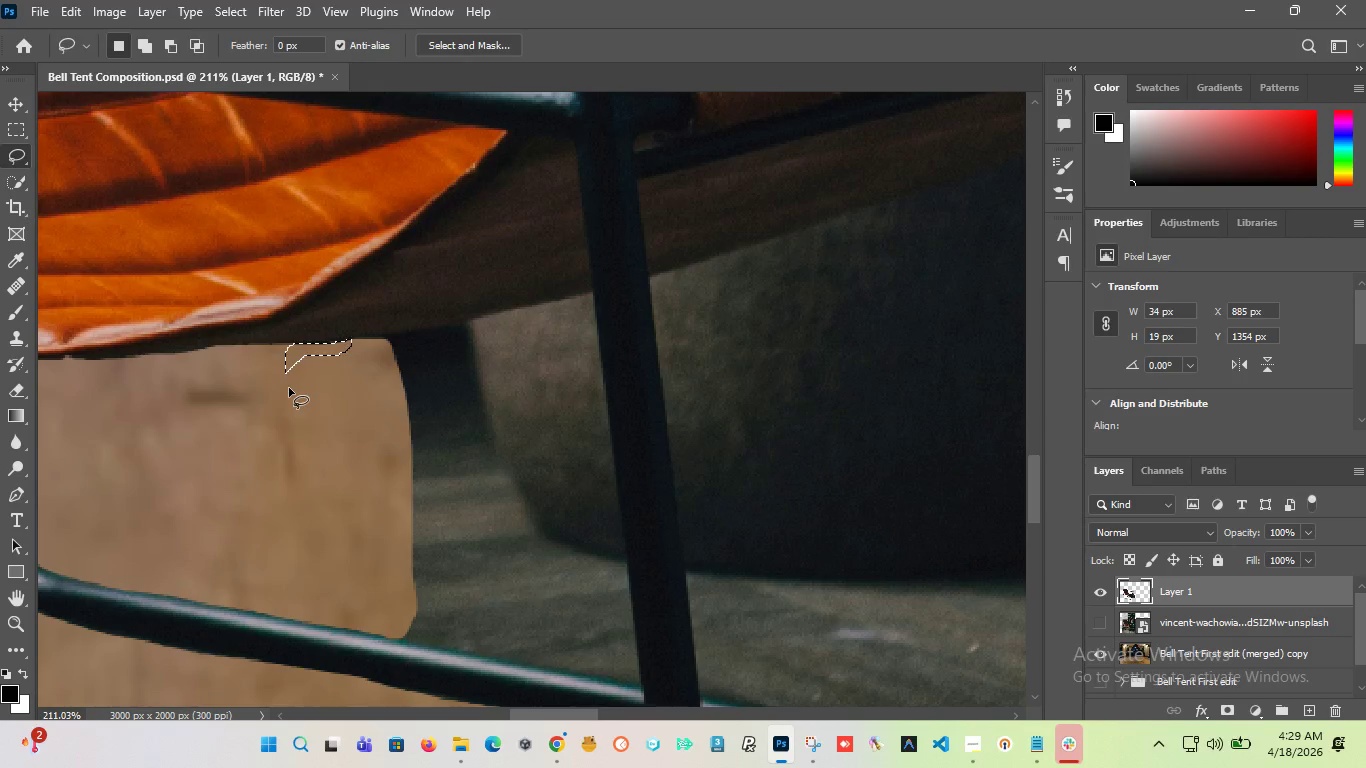 
key(Delete)
 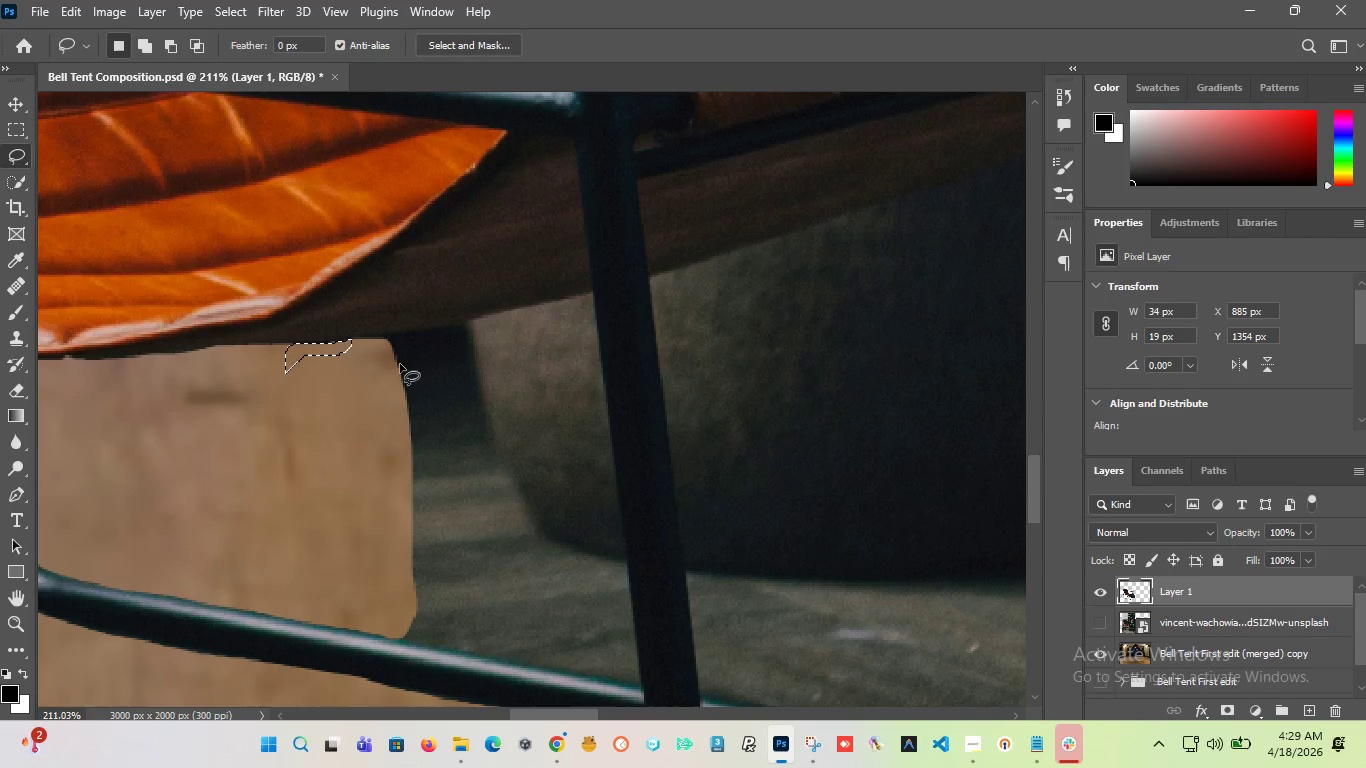 
left_click([404, 364])
 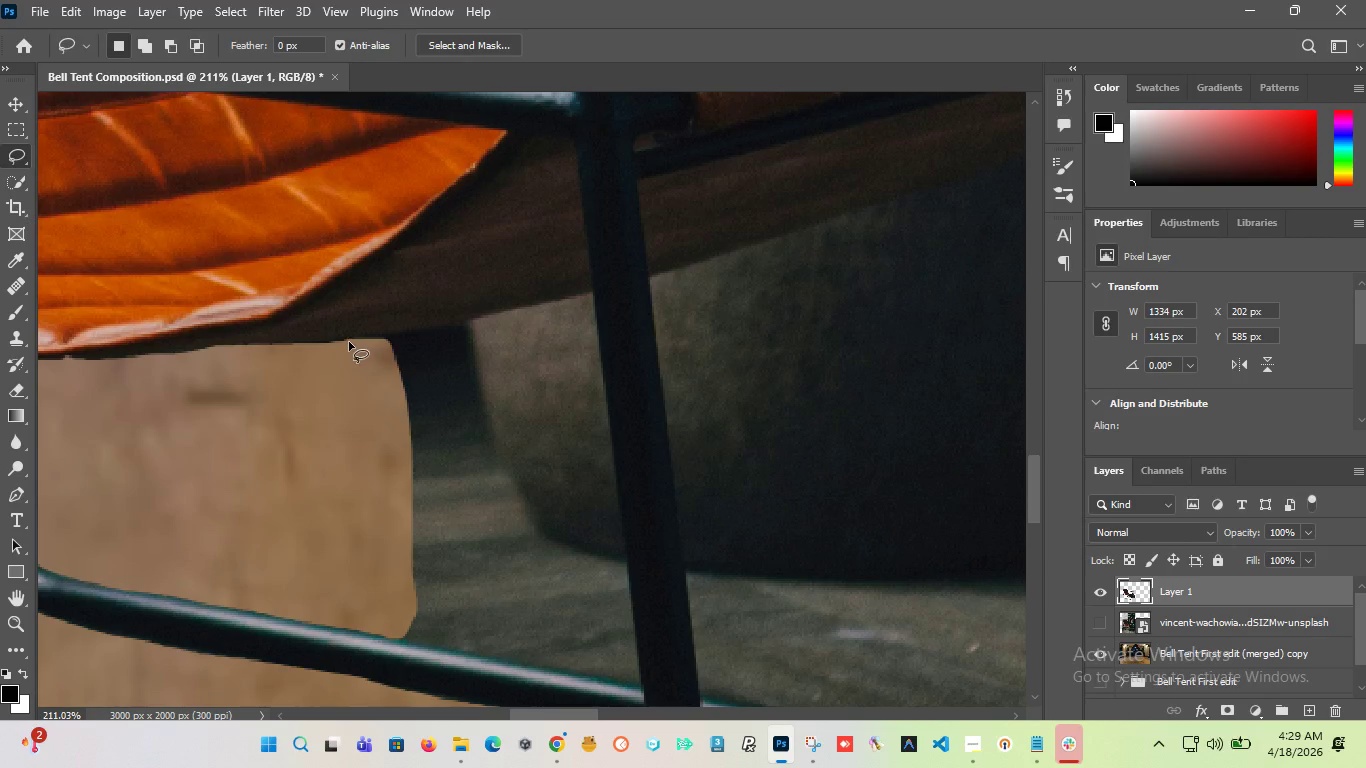 
left_click_drag(start_coordinate=[356, 342], to_coordinate=[273, 383])
 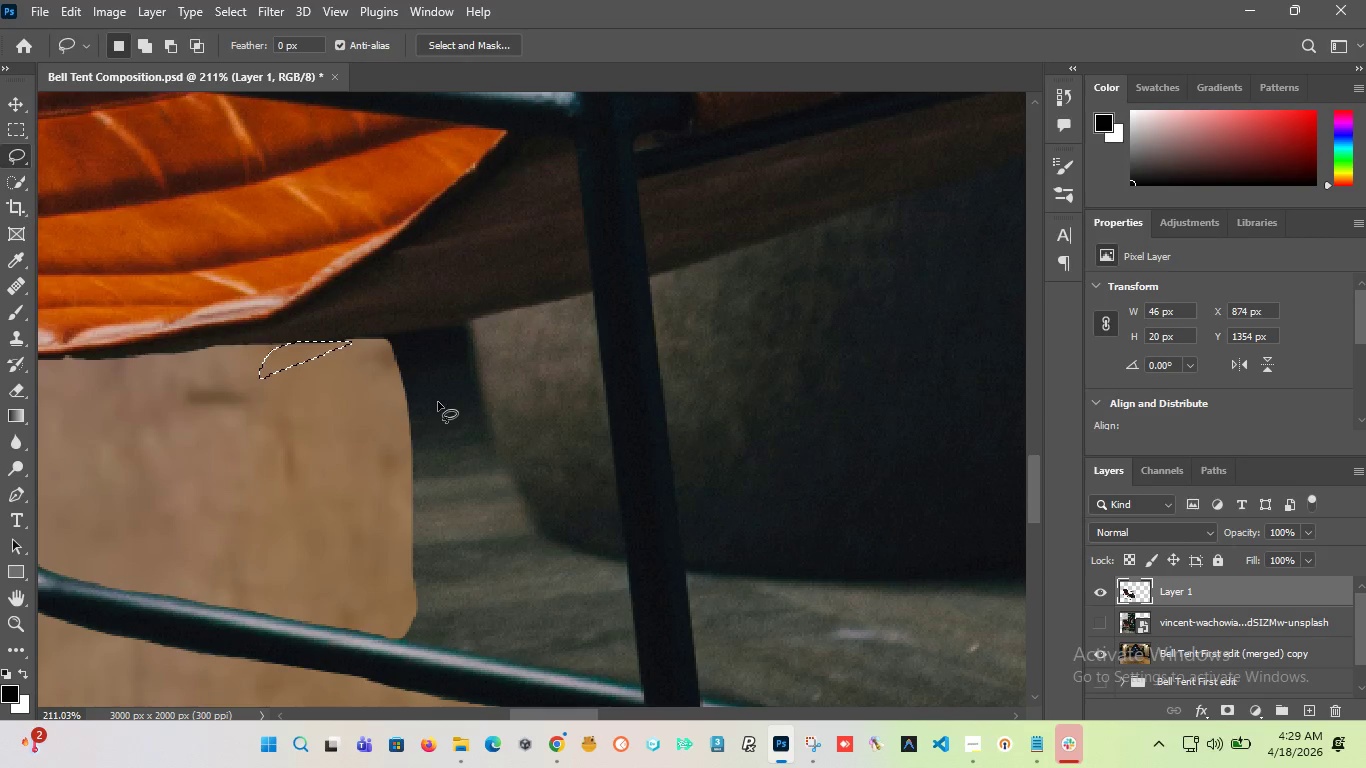 
key(Delete)
 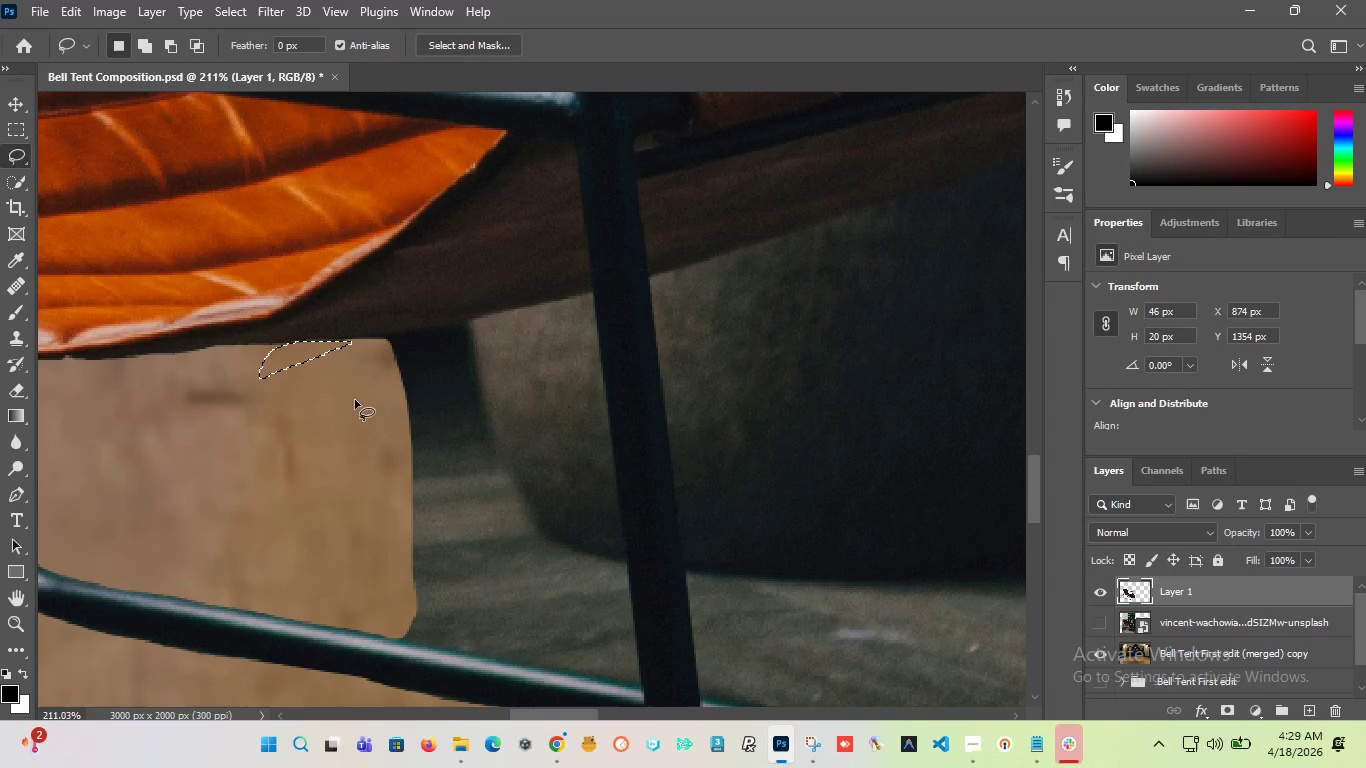 
left_click([350, 400])
 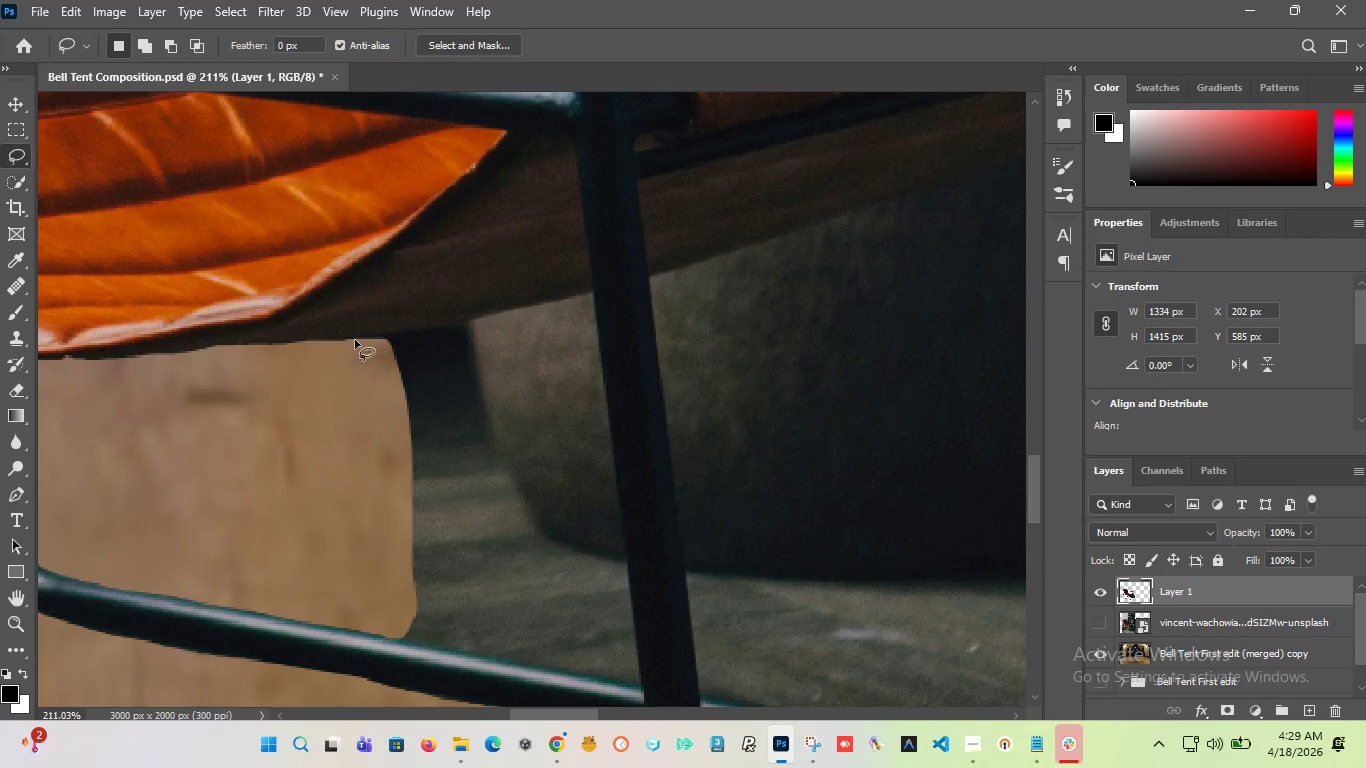 
hold_key(key=AltLeft, duration=2.69)
scroll: coordinate [313, 388], scroll_direction: down, amount: 13.0
 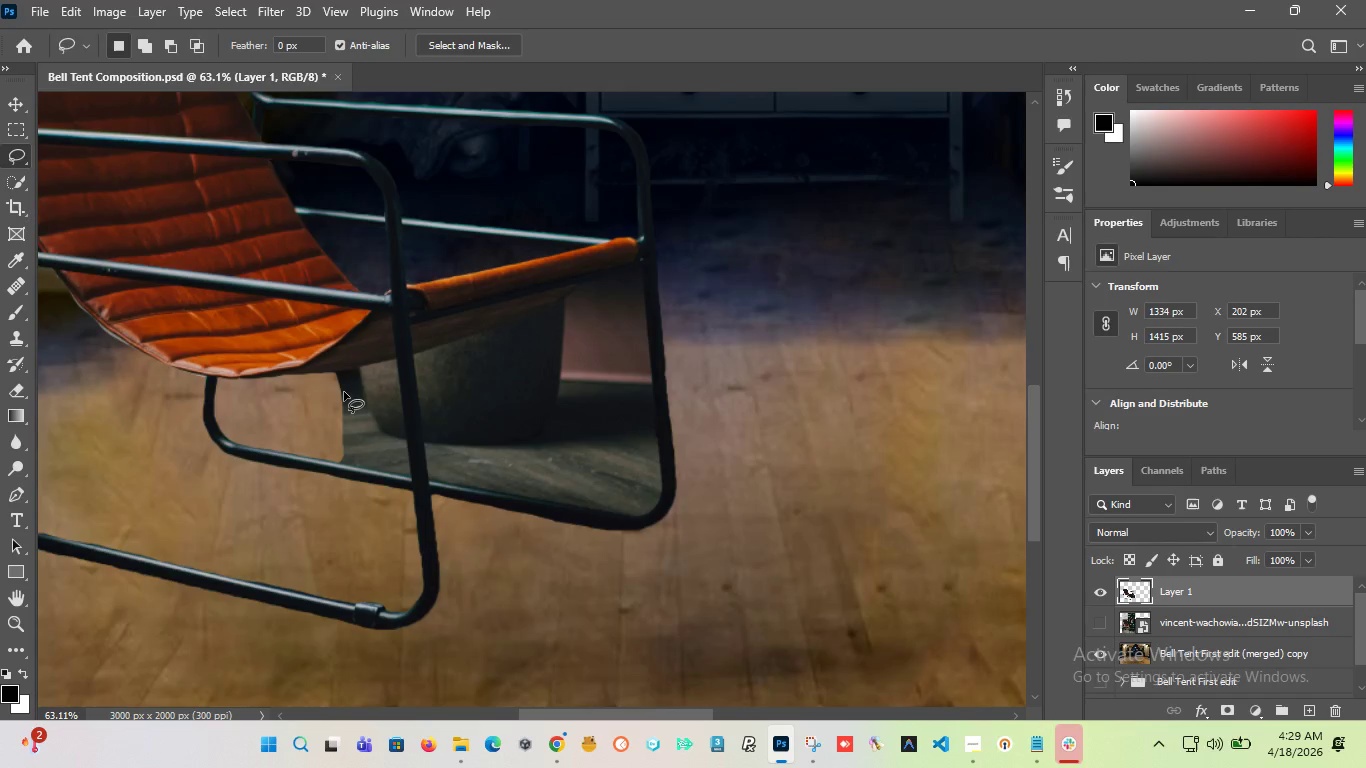 
scroll: coordinate [324, 429], scroll_direction: up, amount: 11.0
 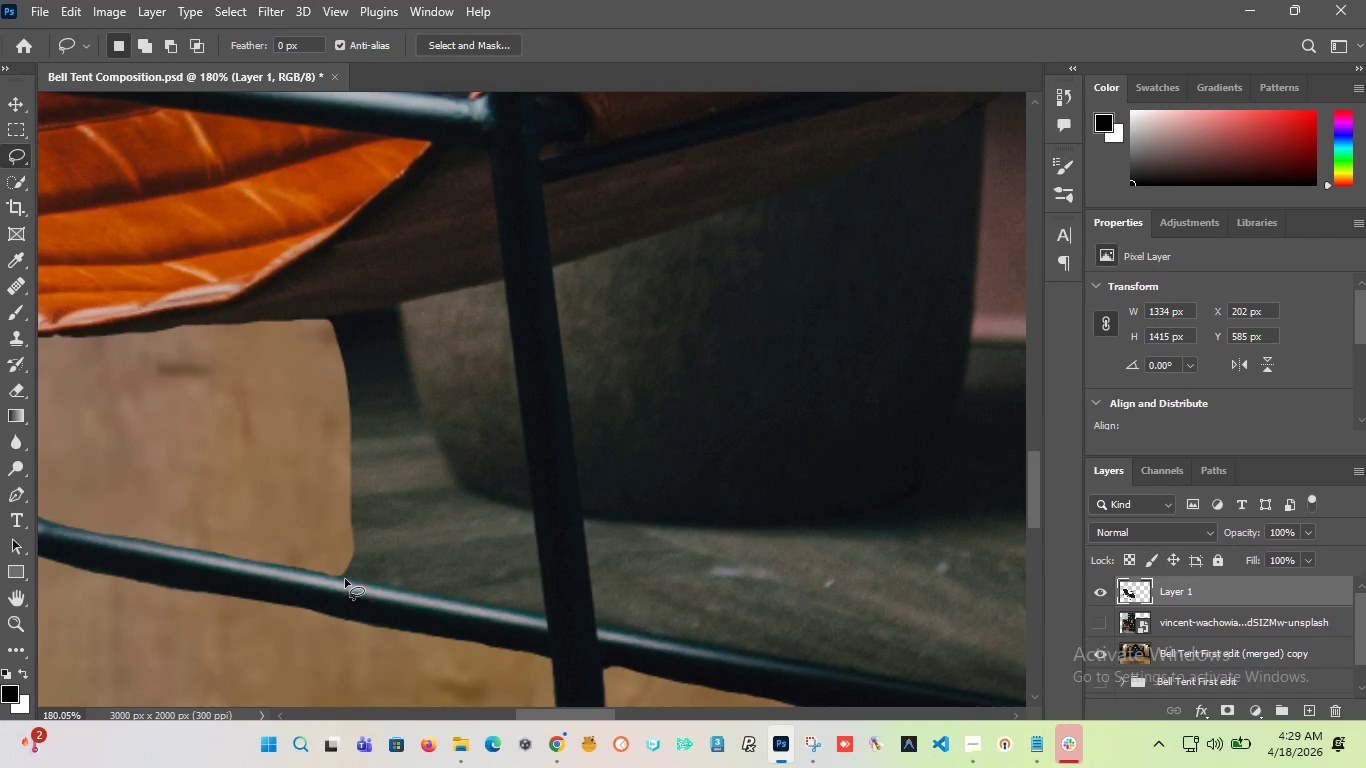 
hold_key(key=AltLeft, duration=0.55)
scroll: coordinate [329, 546], scroll_direction: up, amount: 3.0
 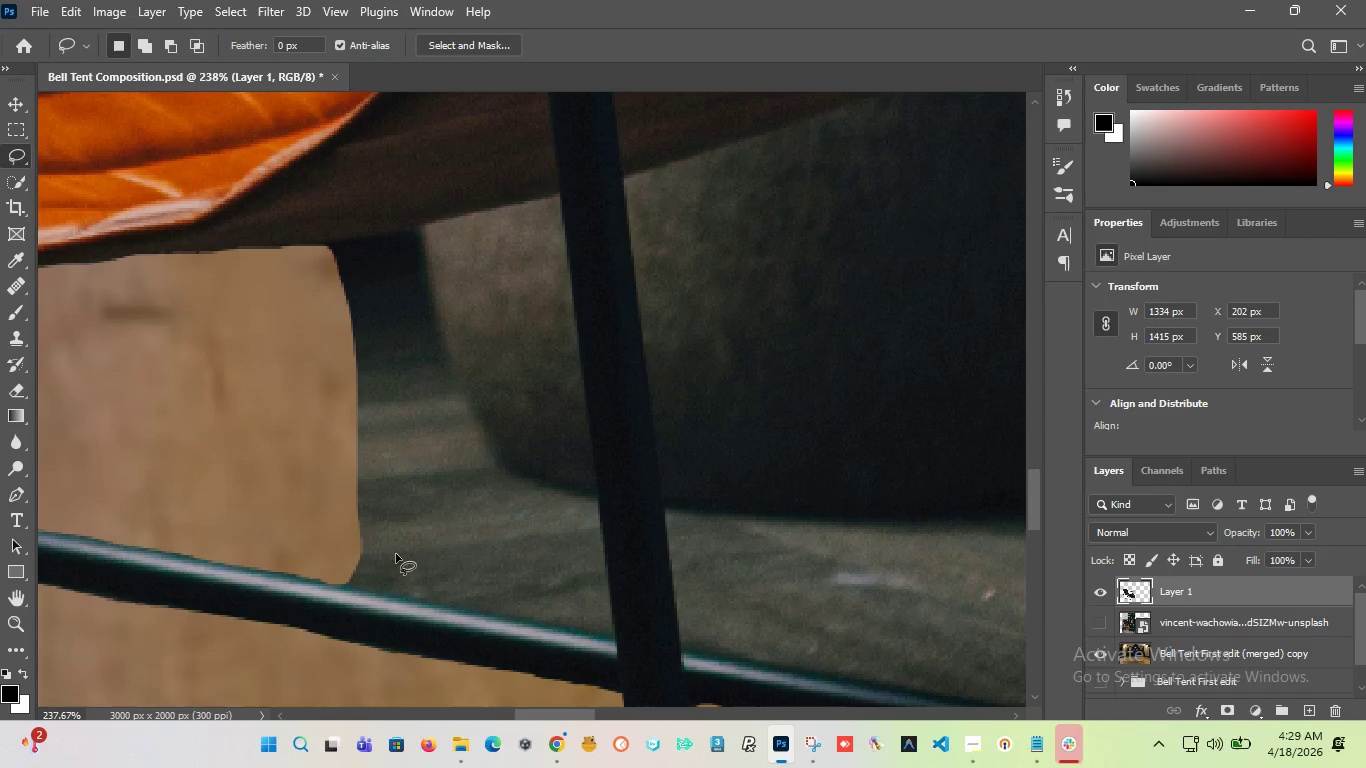 
mouse_move([15, 125])
 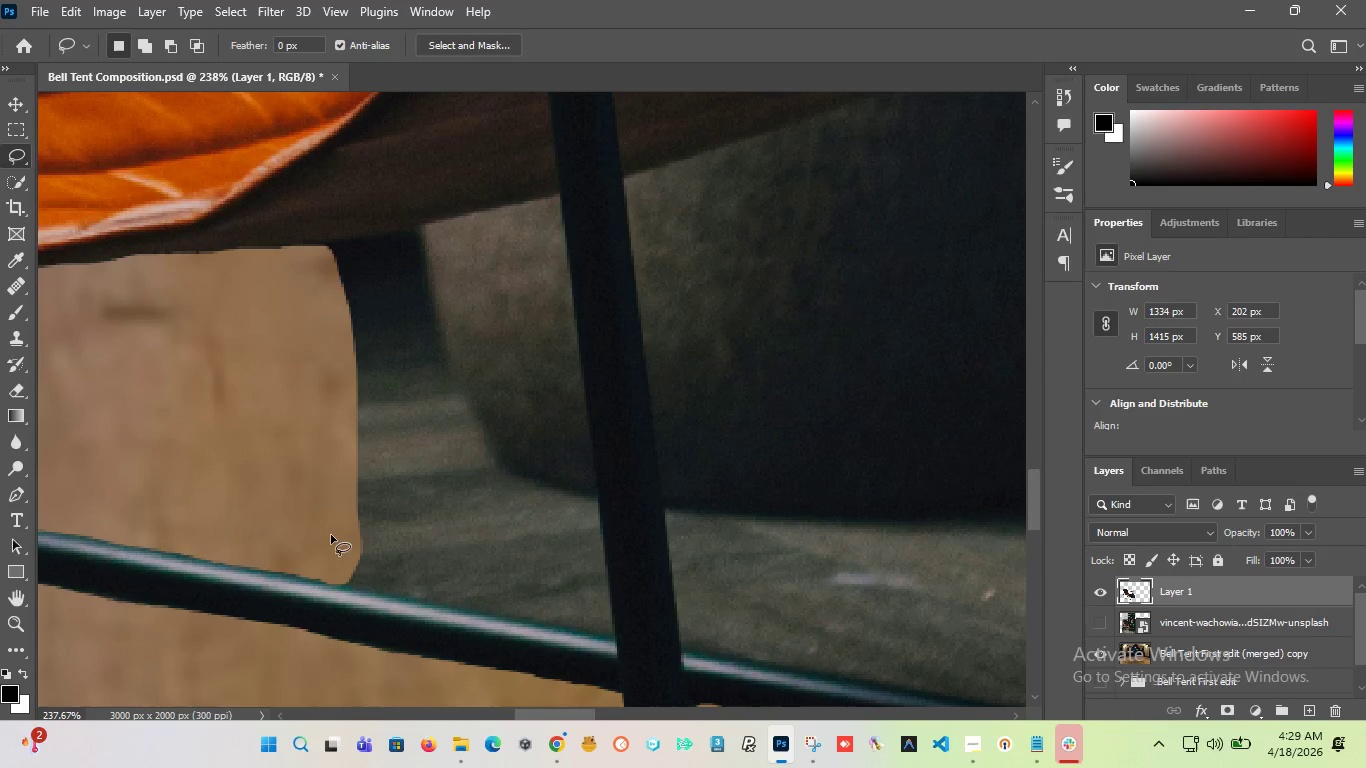 
wait(6.32)
 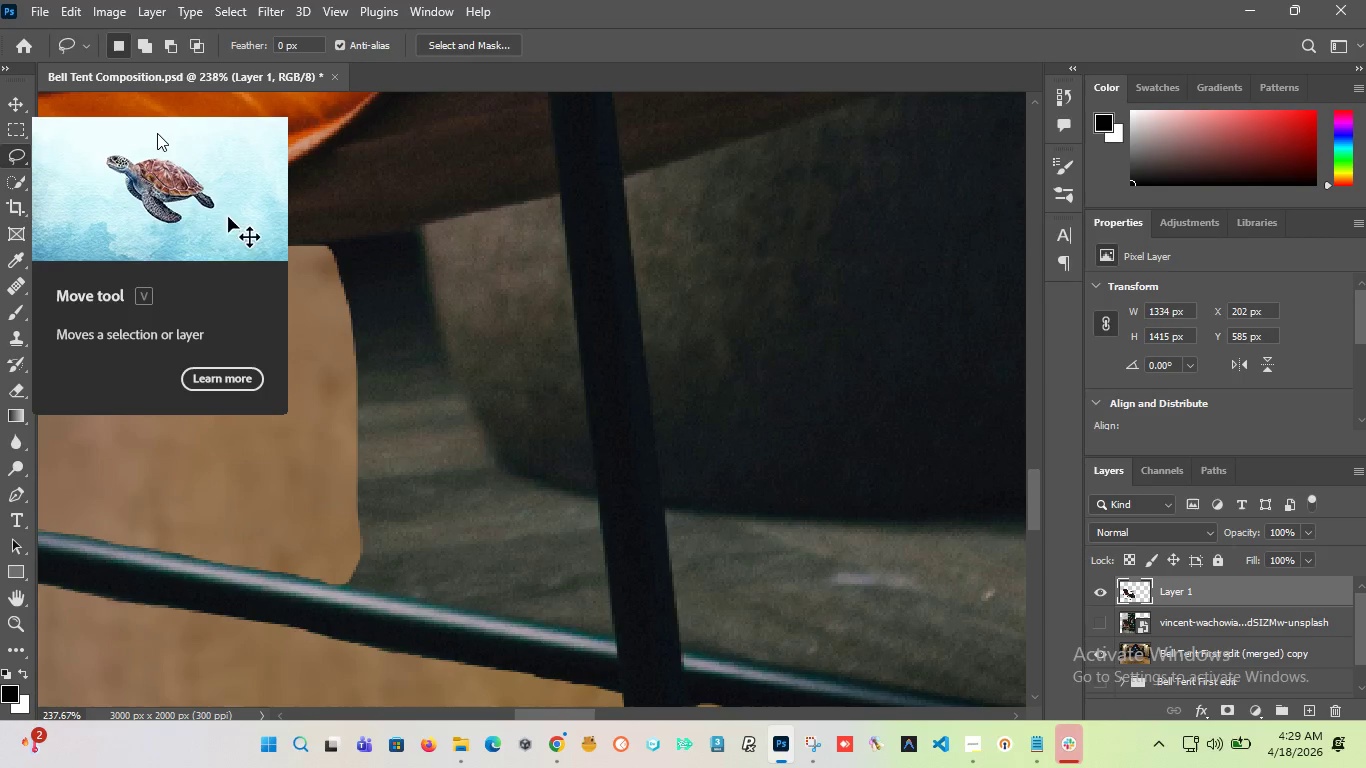 
left_click_drag(start_coordinate=[322, 581], to_coordinate=[355, 586])
 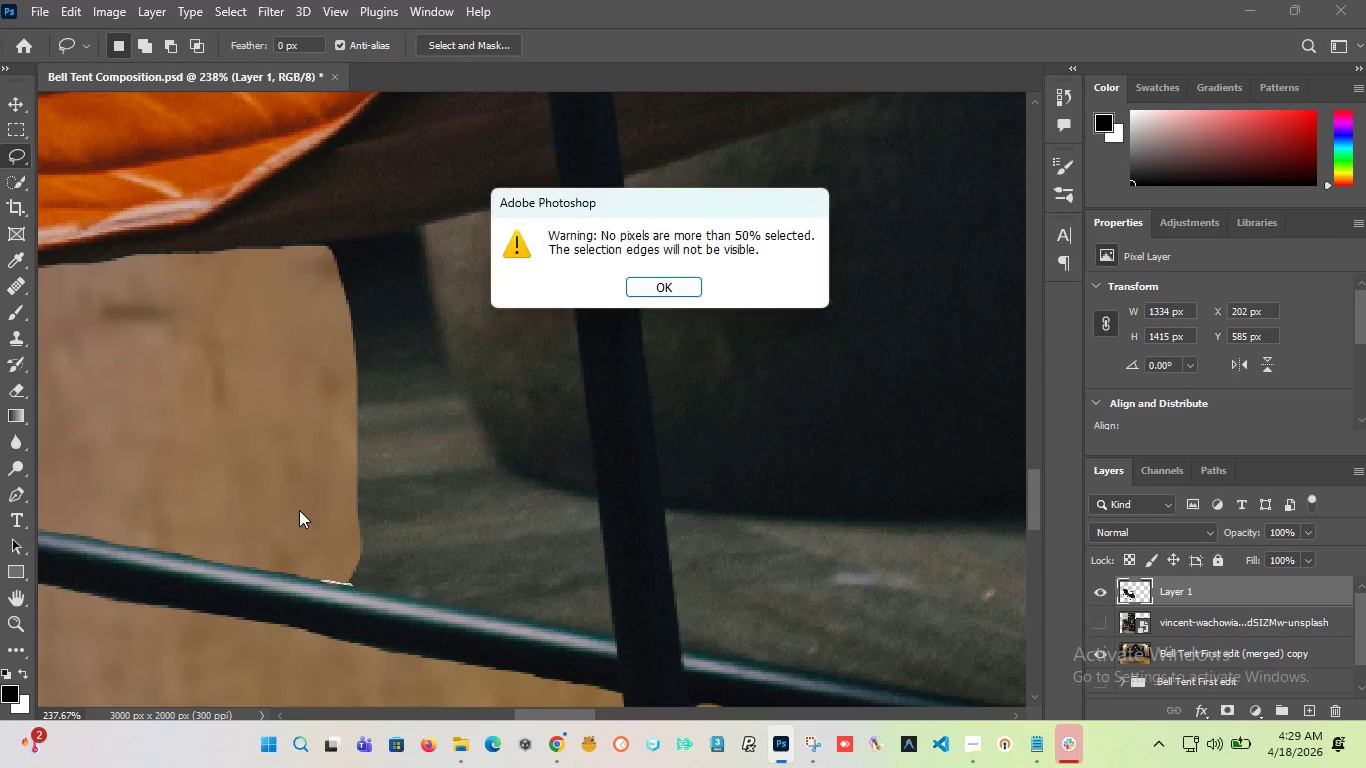 
left_click([299, 510])
 